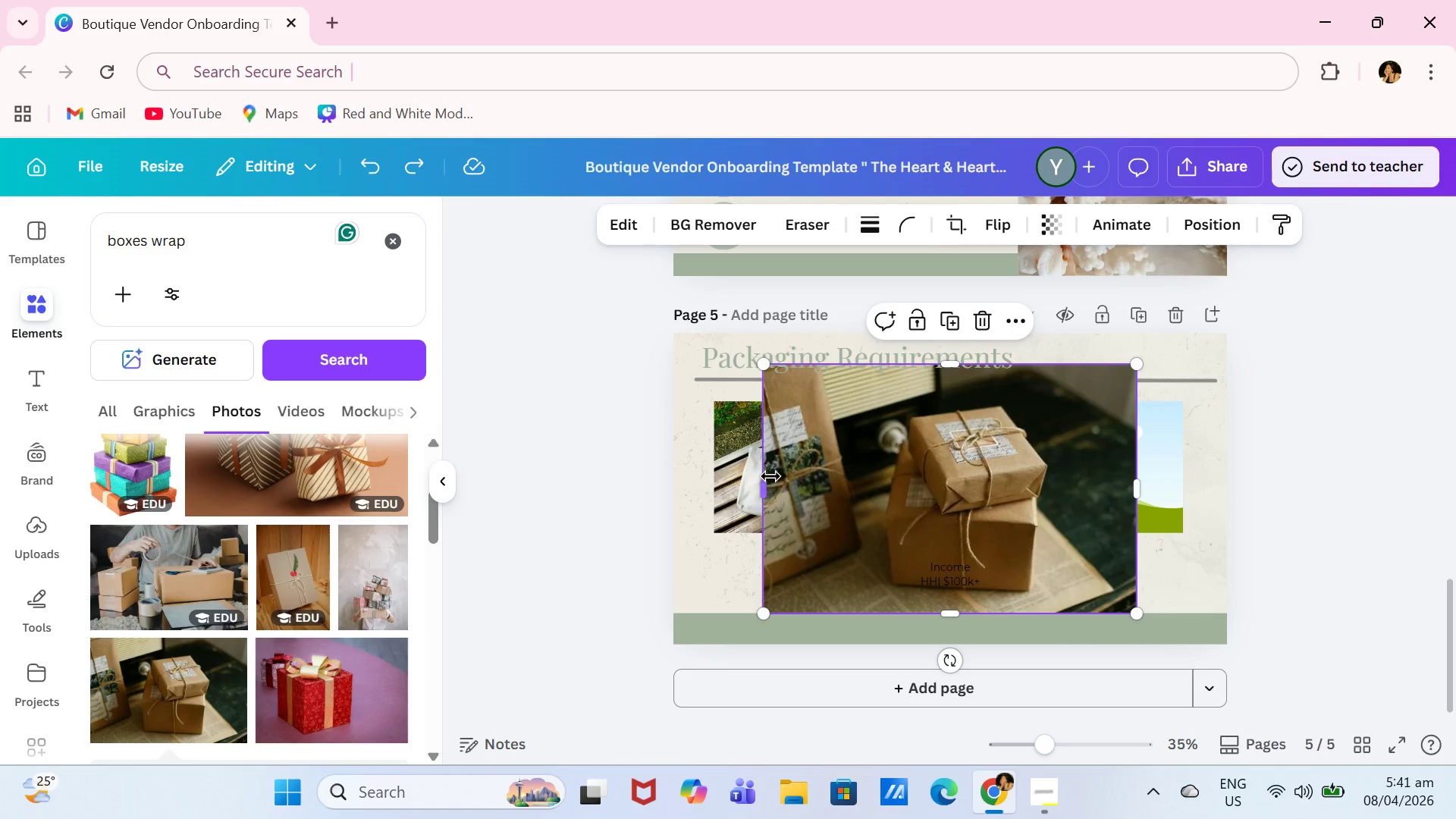 
left_click_drag(start_coordinate=[770, 481], to_coordinate=[846, 496])
 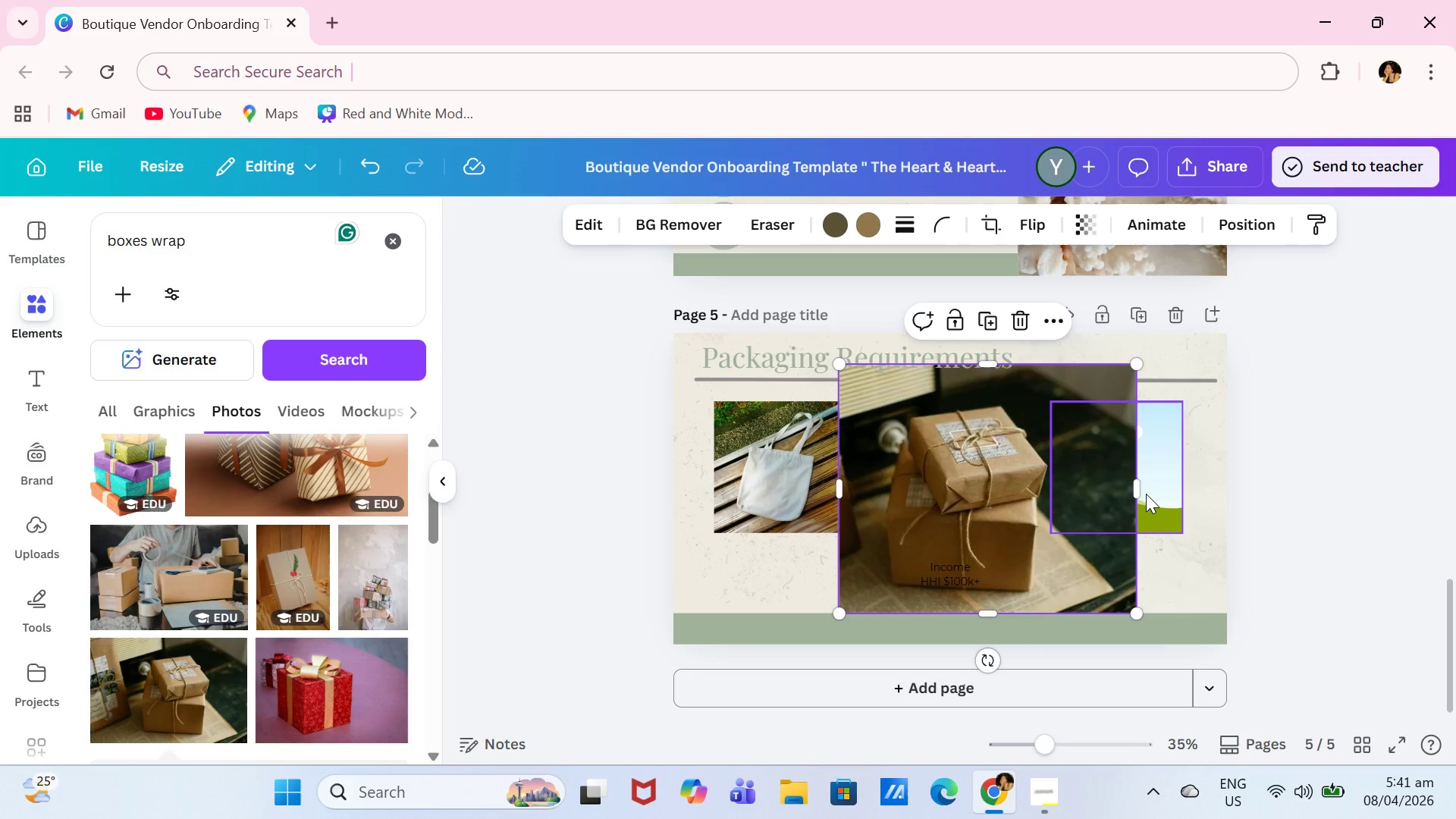 
left_click_drag(start_coordinate=[1138, 493], to_coordinate=[1075, 494])
 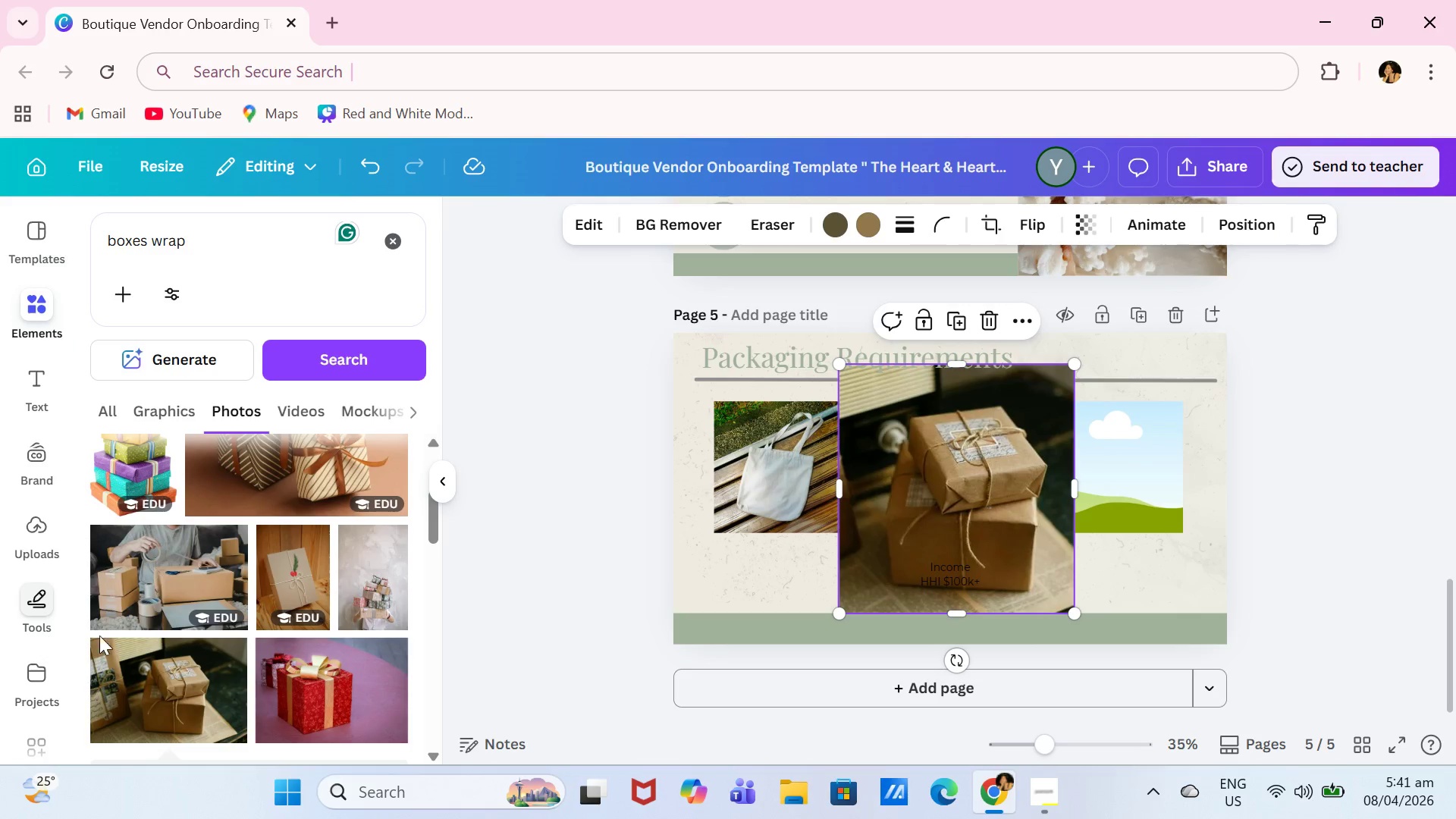 
scroll: coordinate [147, 614], scroll_direction: up, amount: 2.0
 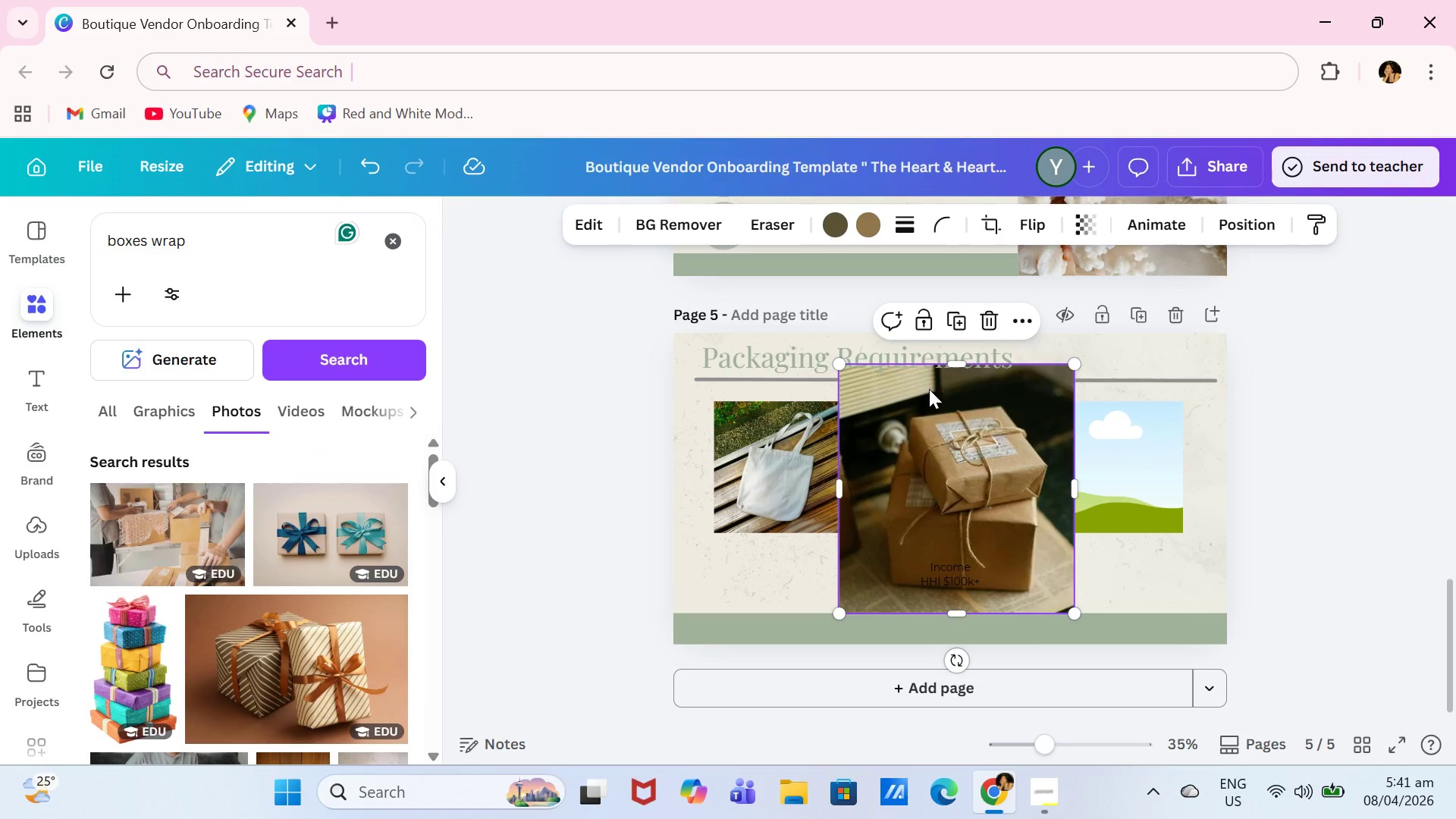 
left_click_drag(start_coordinate=[958, 366], to_coordinate=[958, 378])
 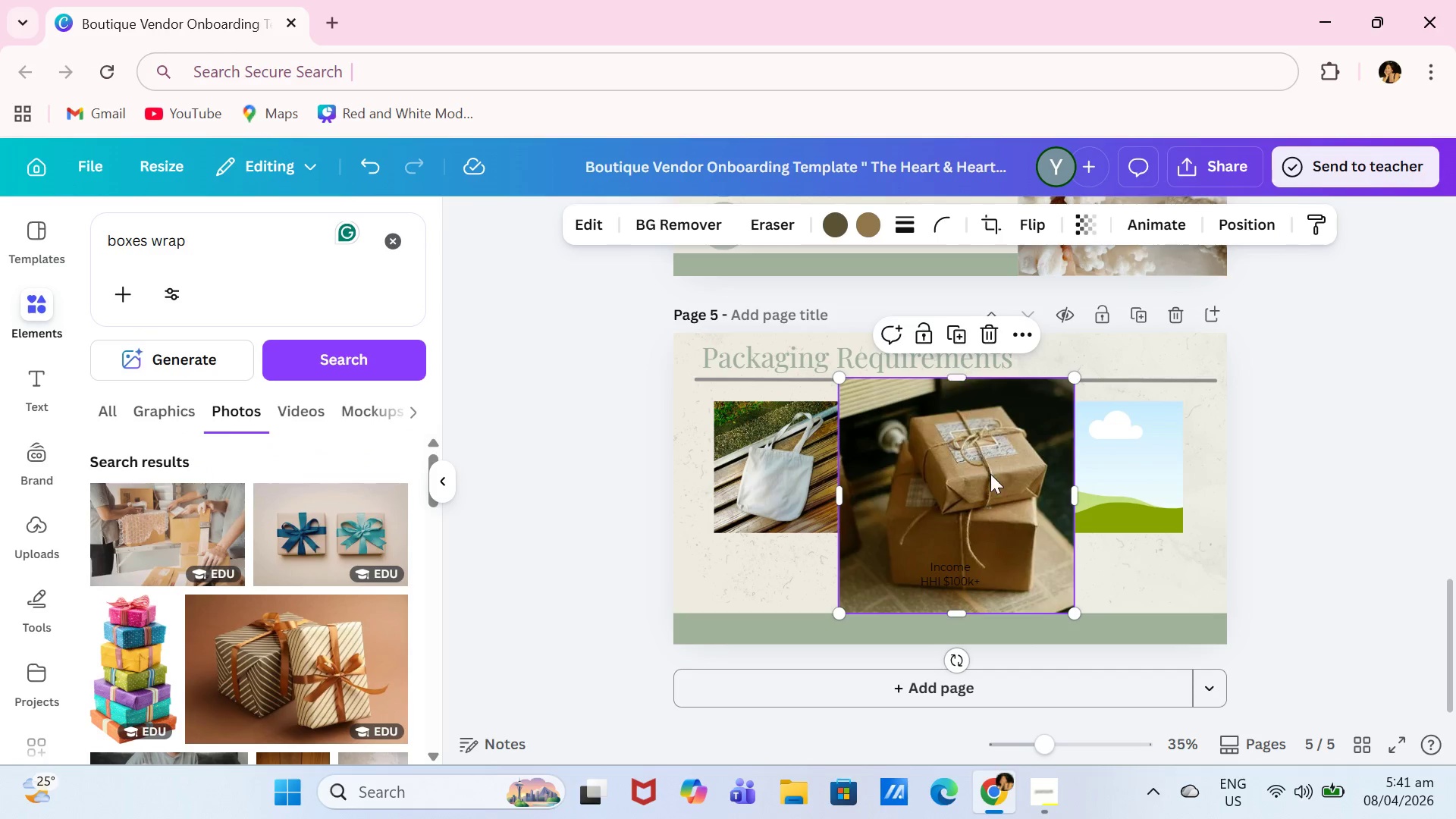 
left_click_drag(start_coordinate=[990, 477], to_coordinate=[962, 438])
 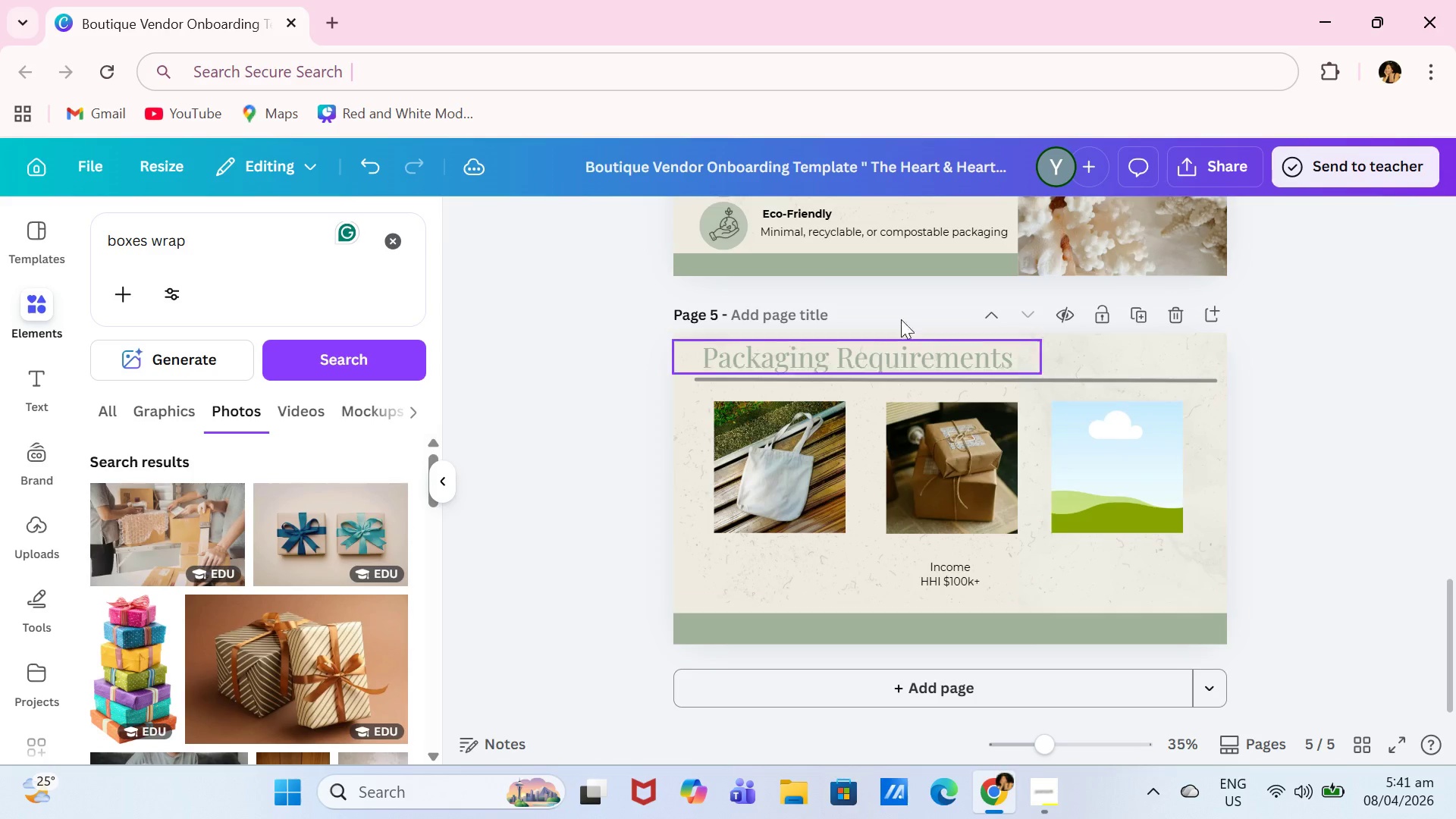 
left_click_drag(start_coordinate=[218, 242], to_coordinate=[103, 239])
 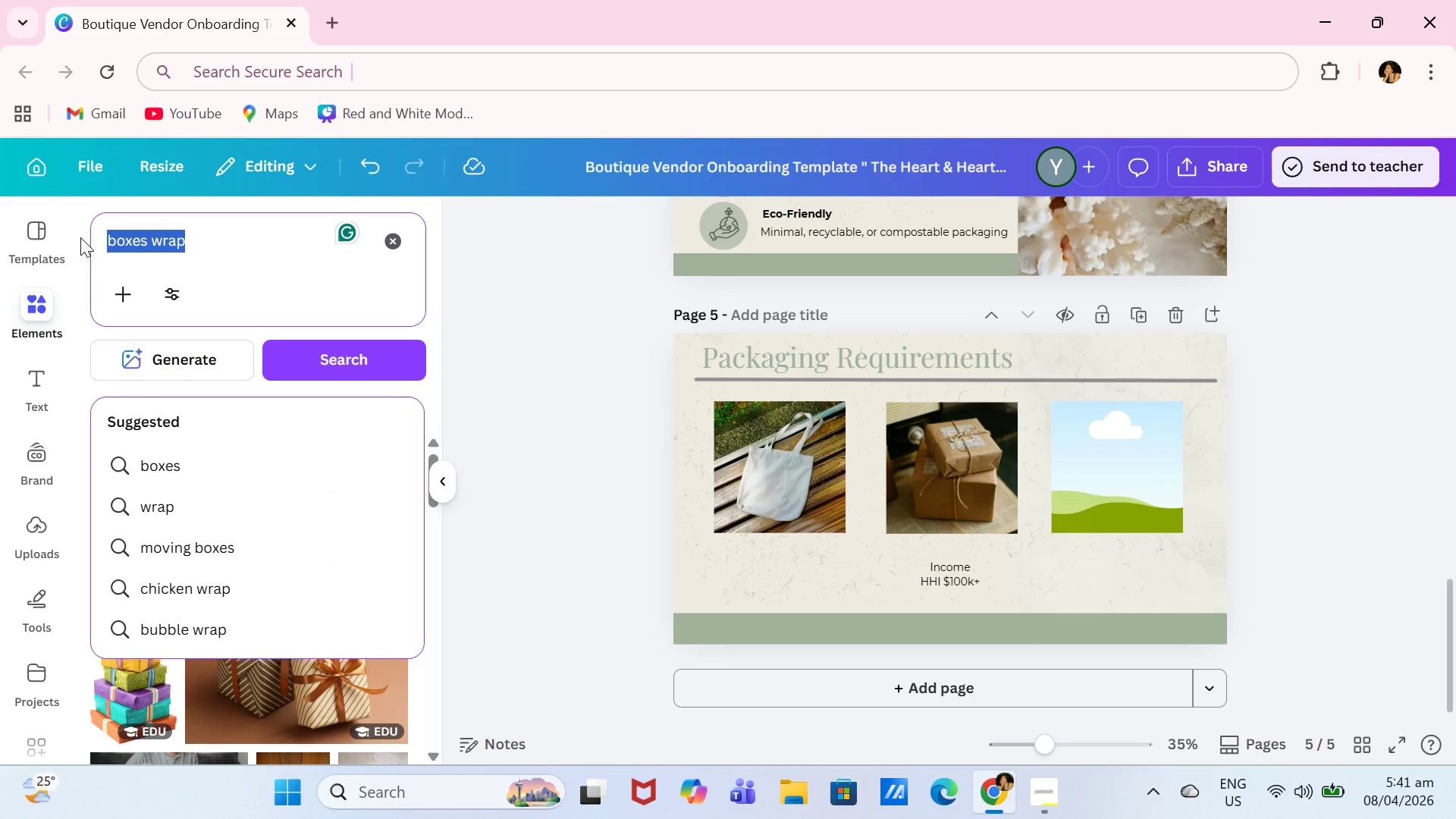 
type(protective r)
key(Backspace)
type(wrap)
 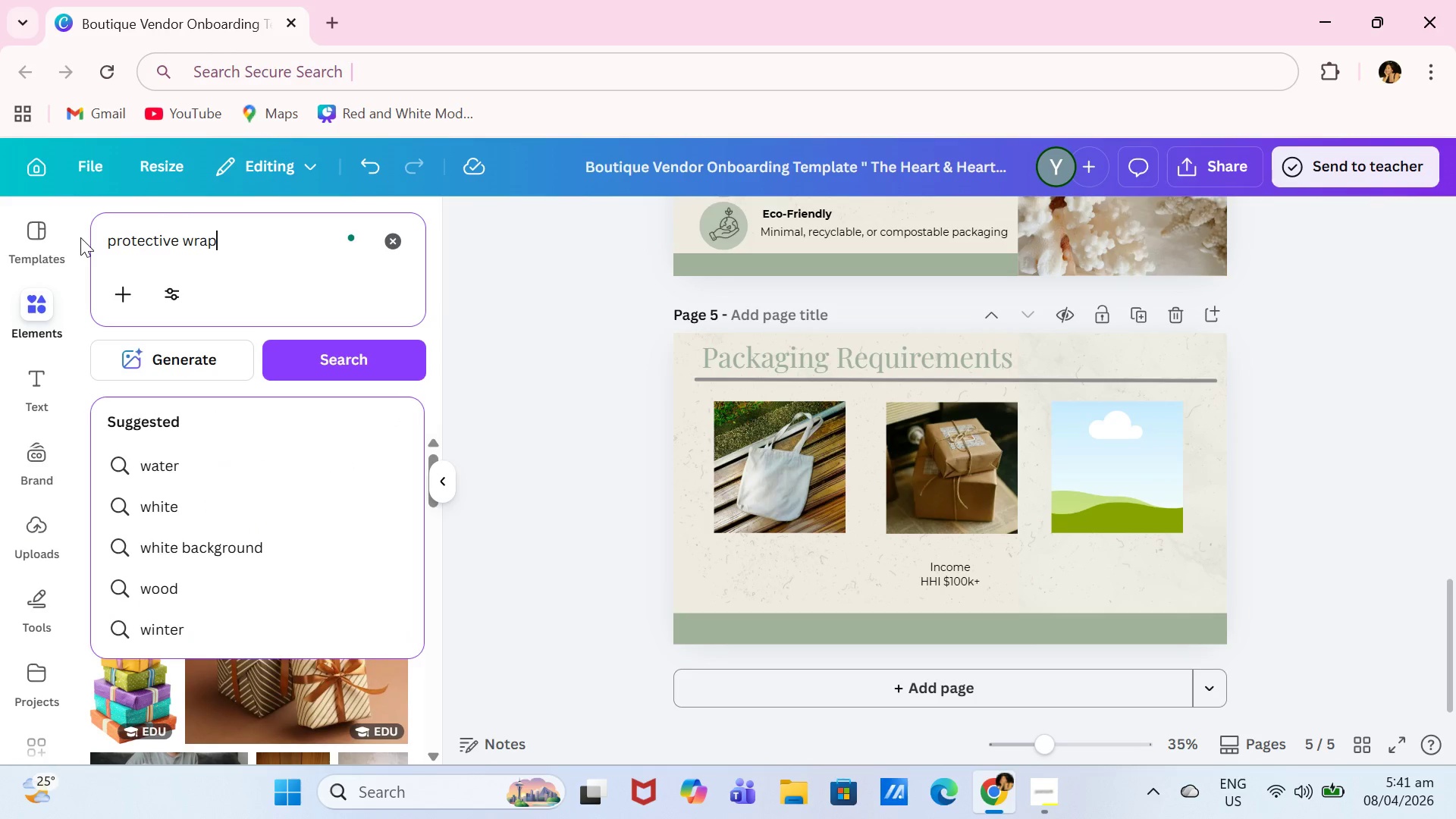 
key(Enter)
 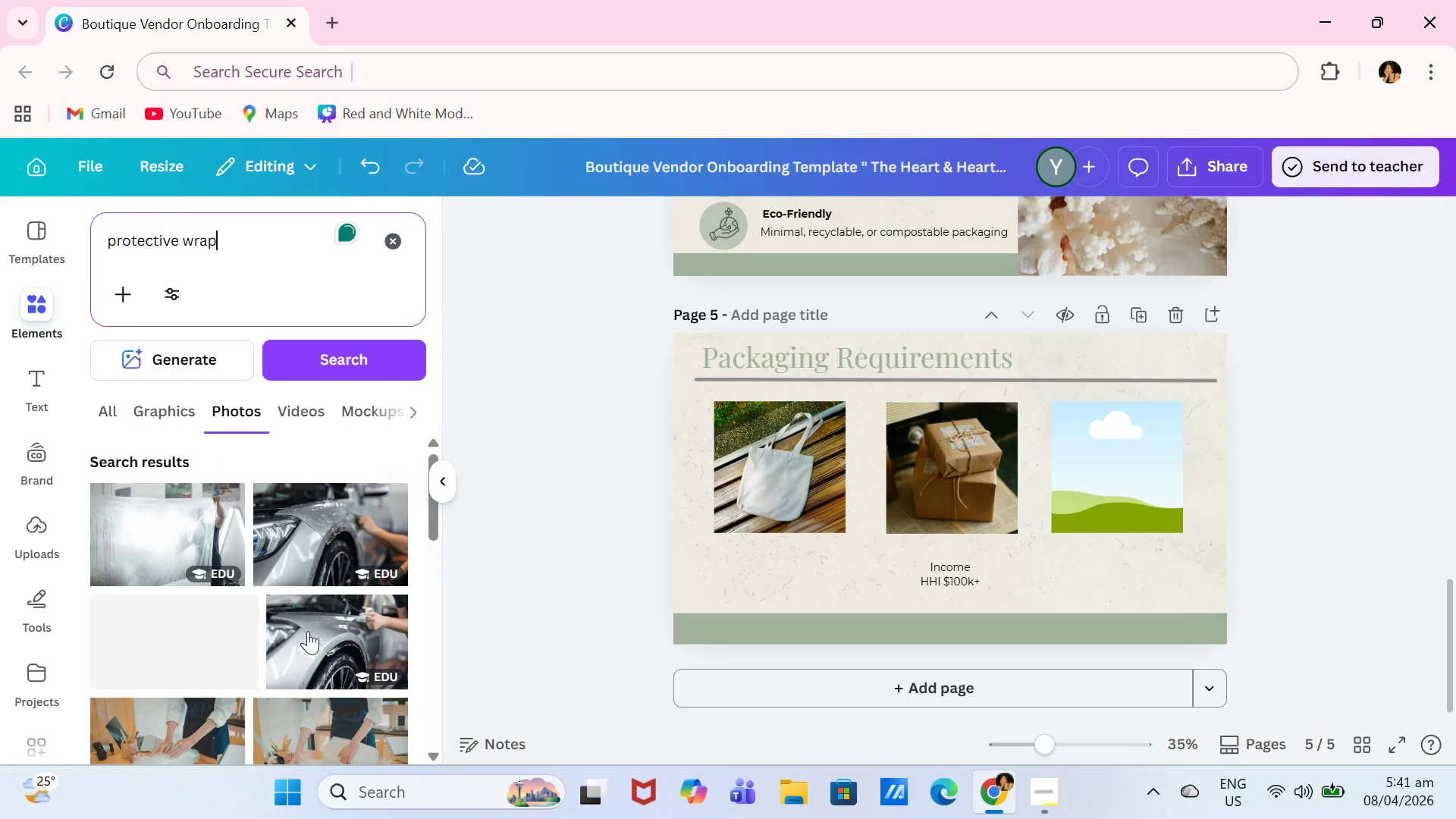 
scroll: coordinate [288, 627], scroll_direction: down, amount: 2.0
 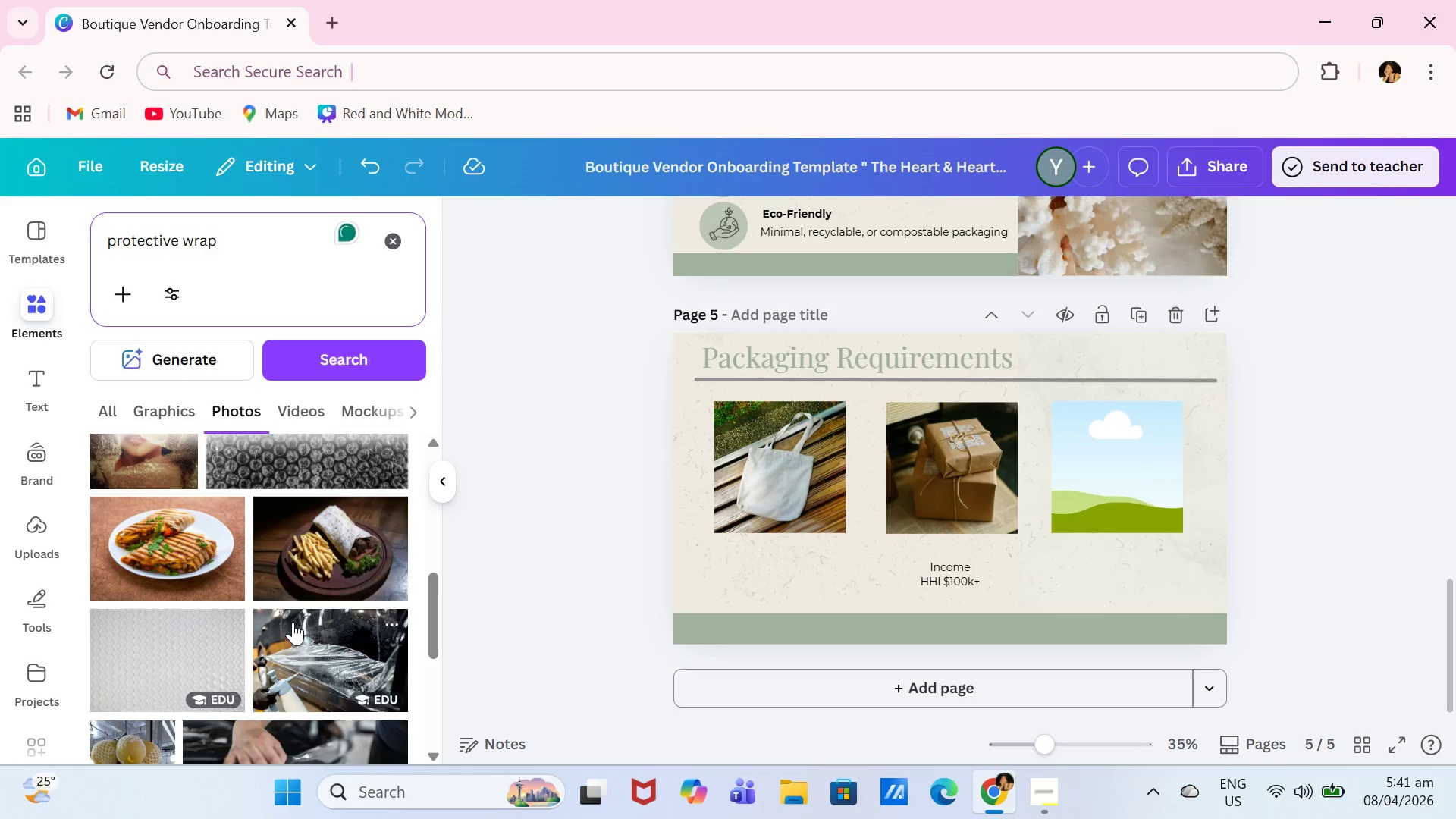 
left_click_drag(start_coordinate=[267, 240], to_coordinate=[76, 237])
 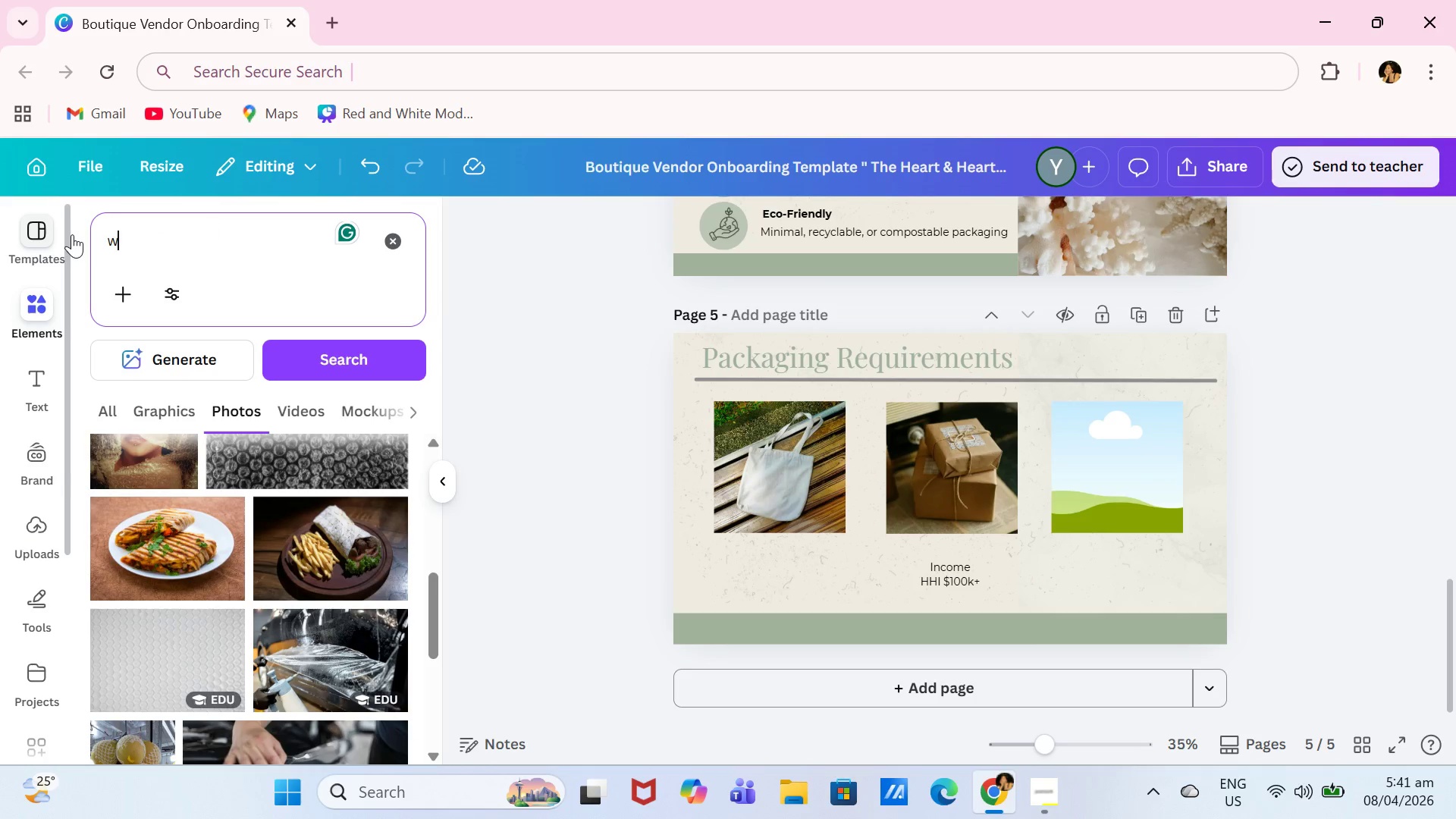 
type(wrspper)
 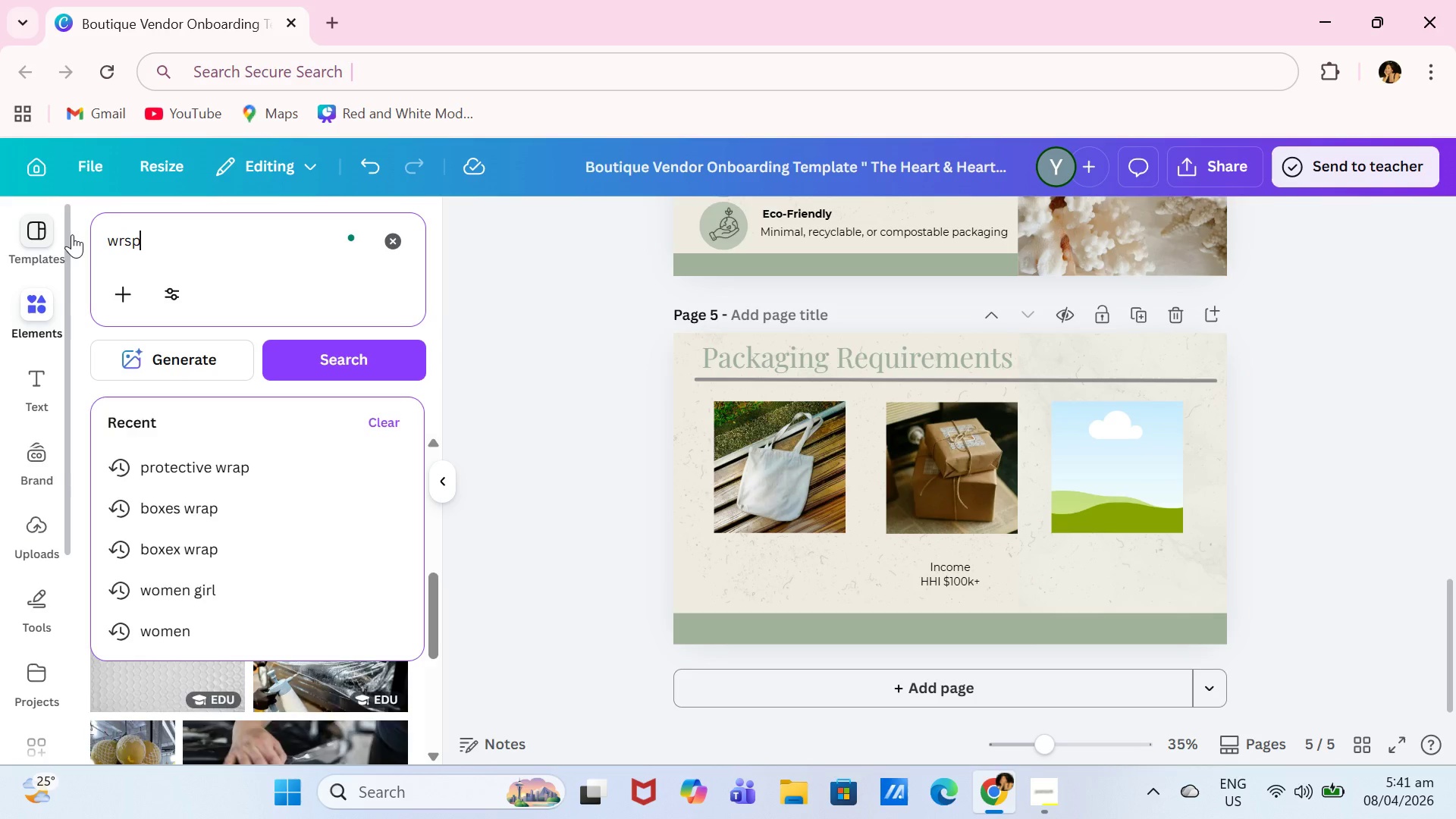 
key(Enter)
 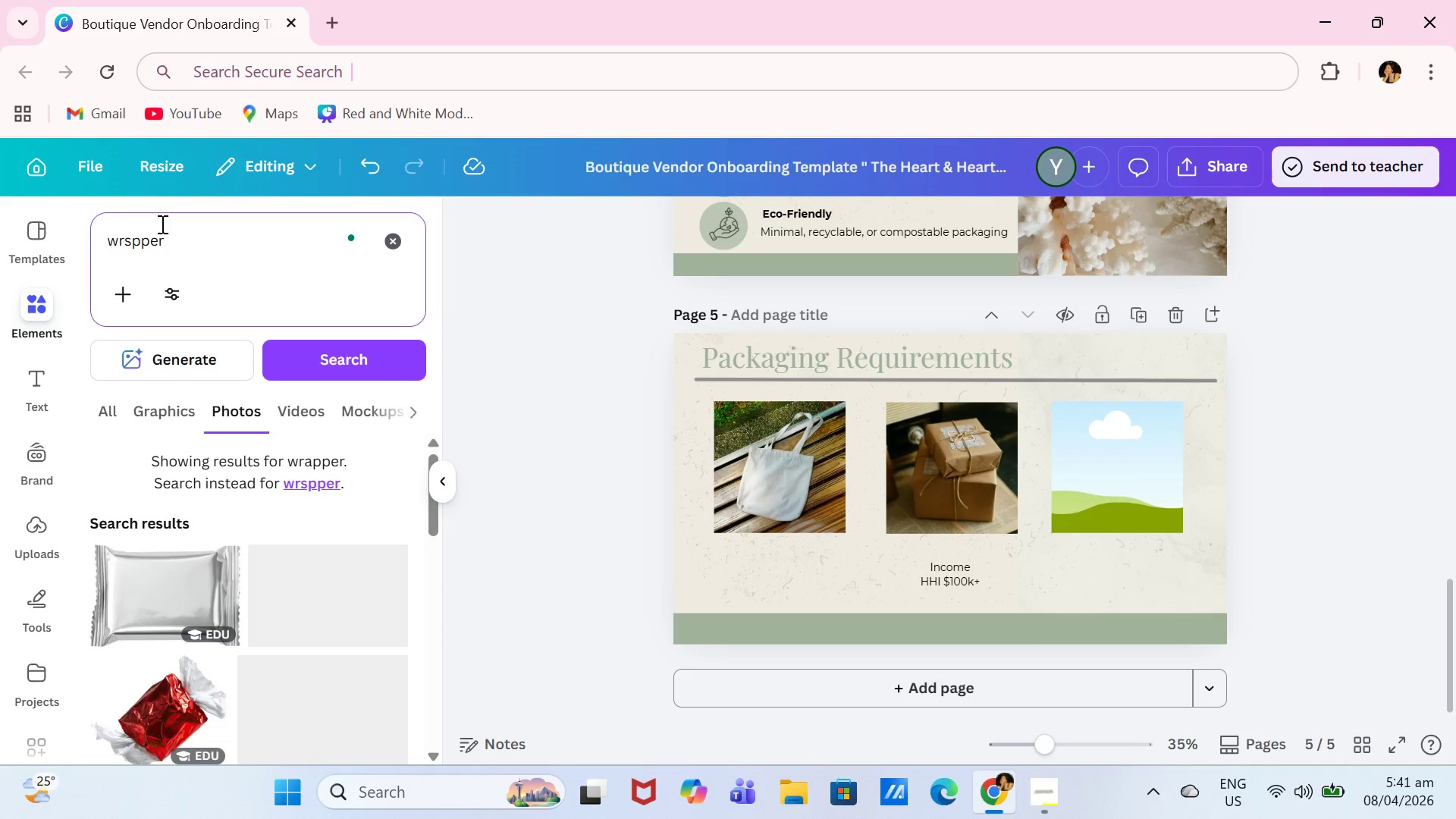 
key(Backspace)
key(Backspace)
key(Backspace)
key(Backspace)
key(Backspace)
type(APPER)
 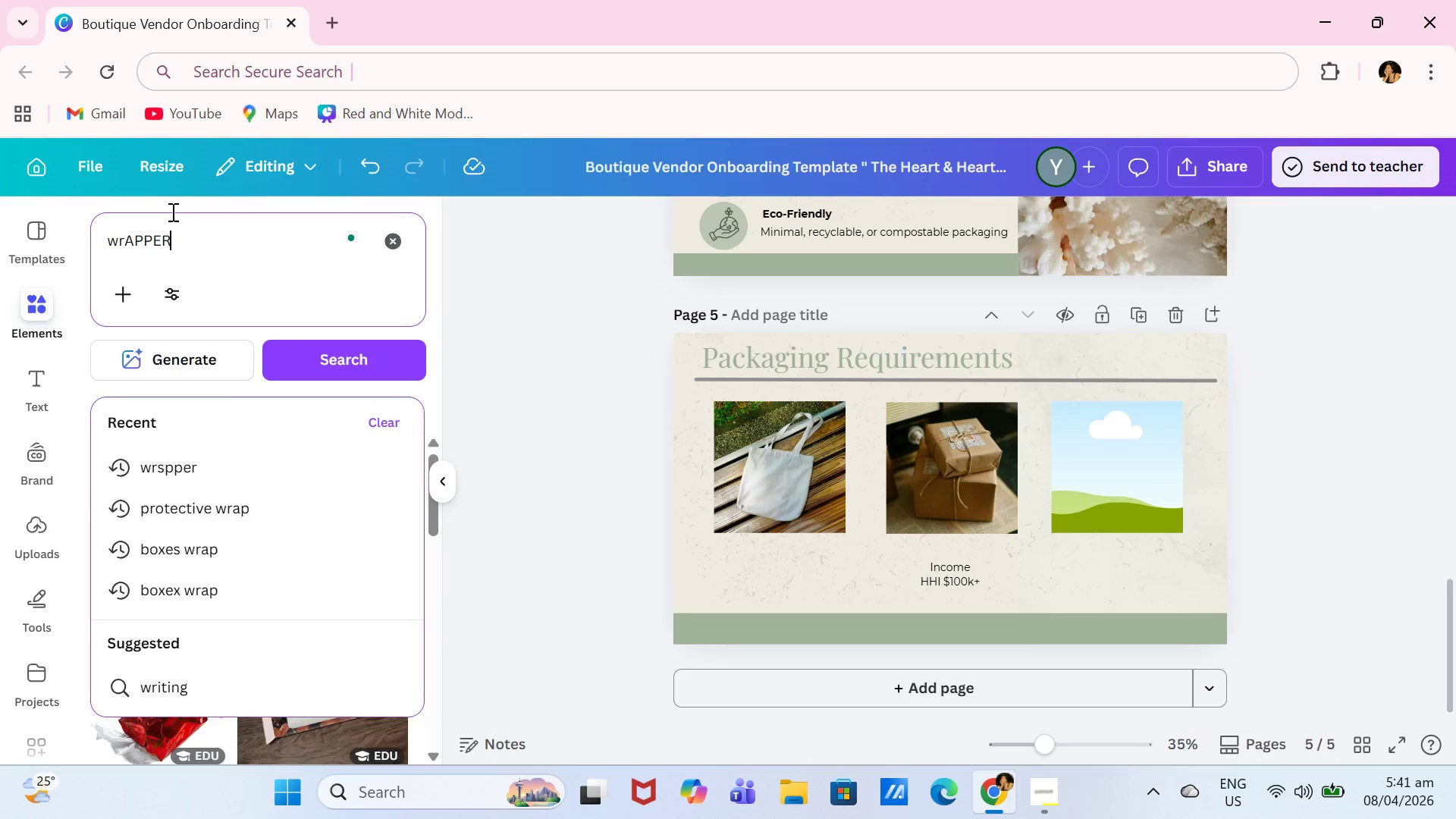 
key(Enter)
 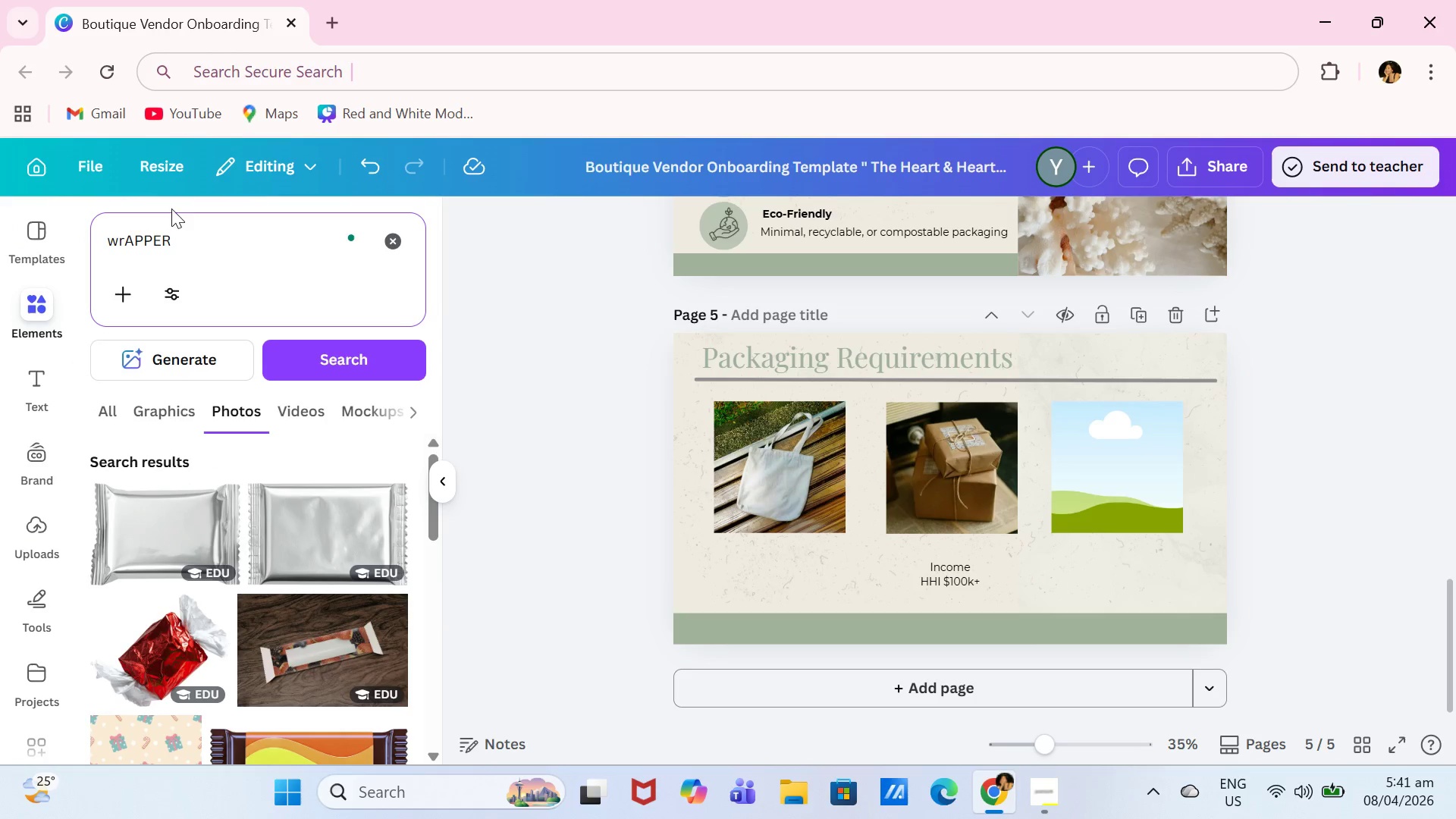 
scroll: coordinate [280, 516], scroll_direction: down, amount: 3.0
 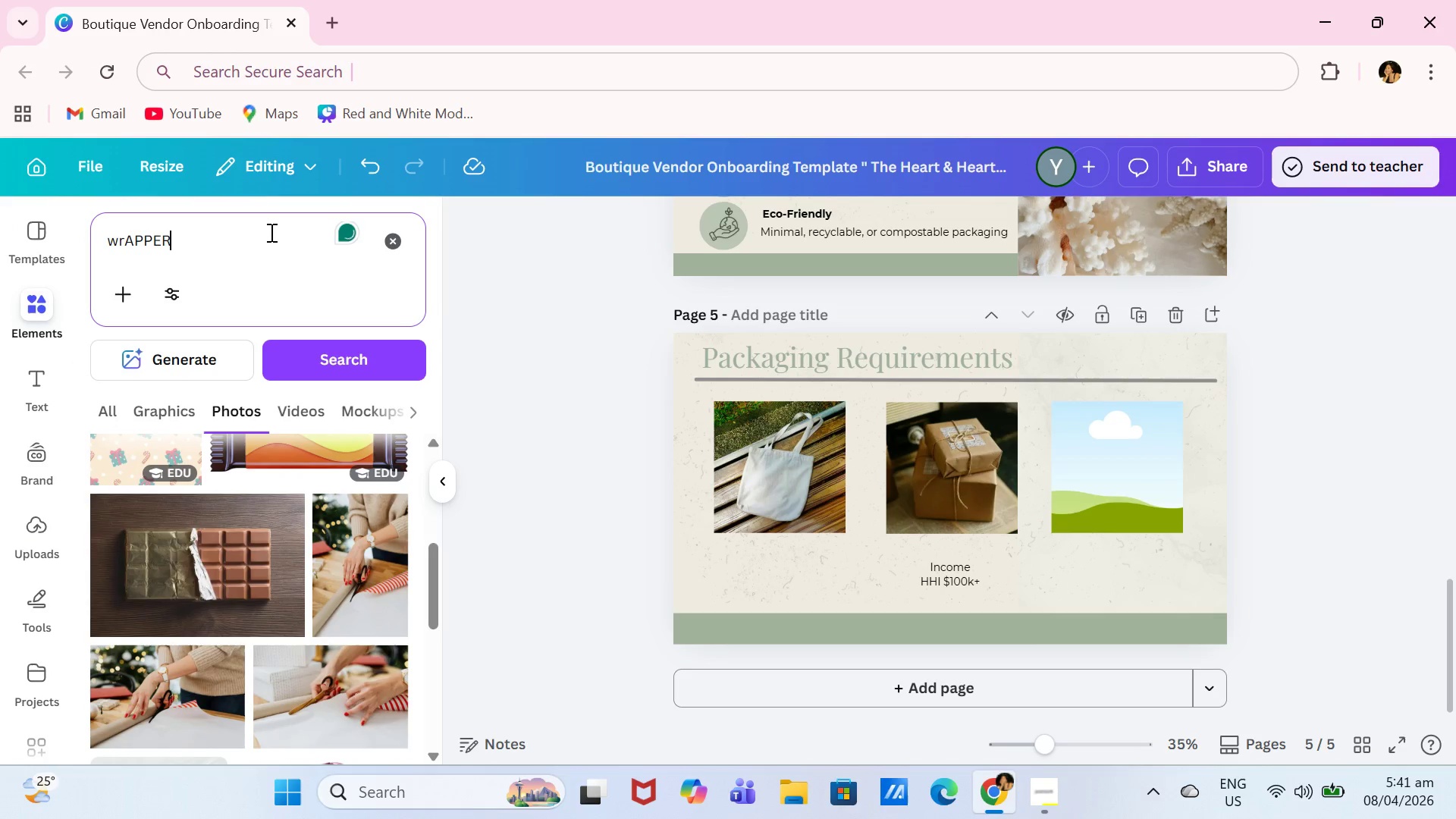 
left_click([270, 231])
 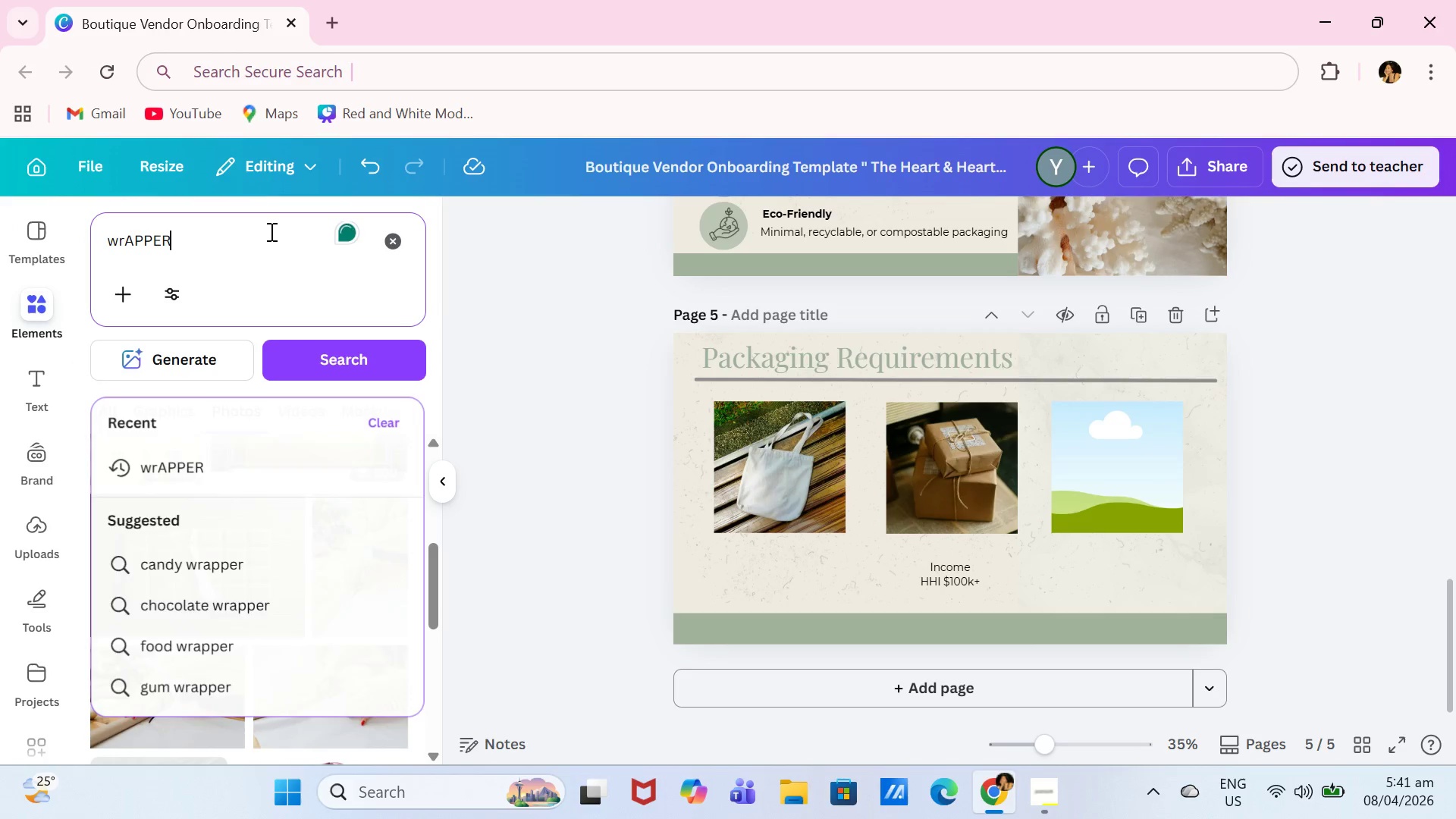 
type( GIFT)
 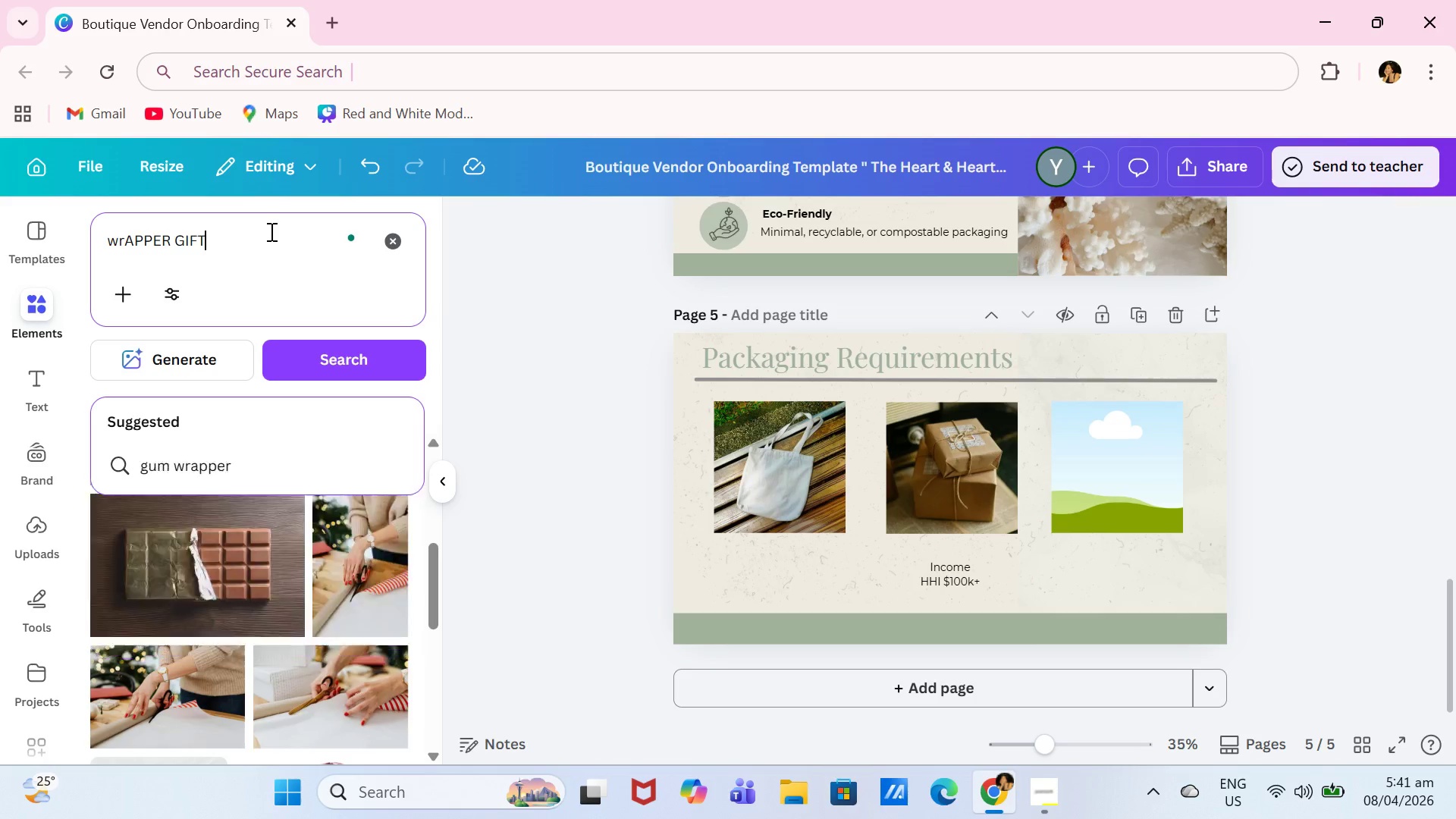 
key(Enter)
 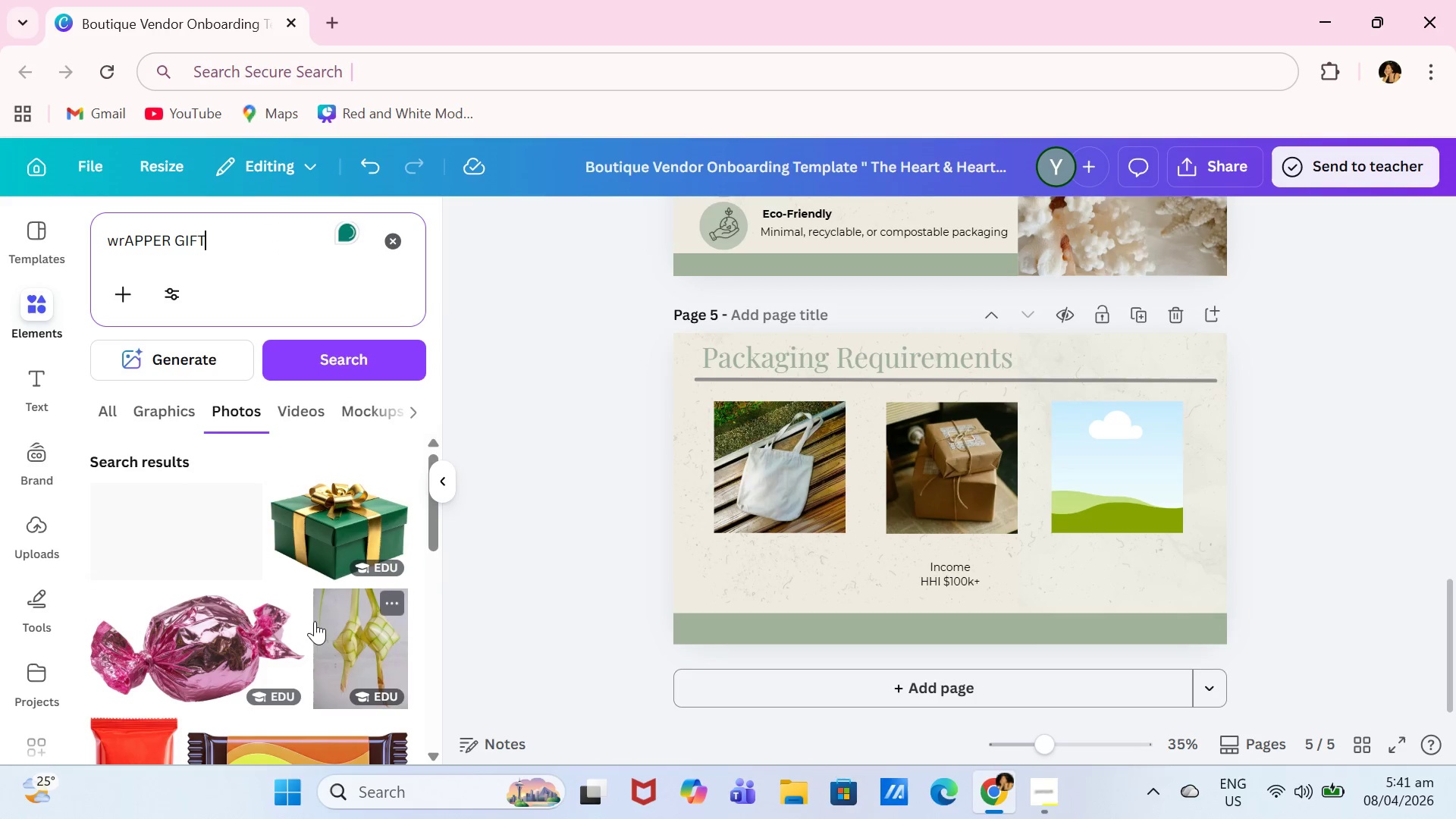 
scroll: coordinate [331, 616], scroll_direction: down, amount: 4.0
 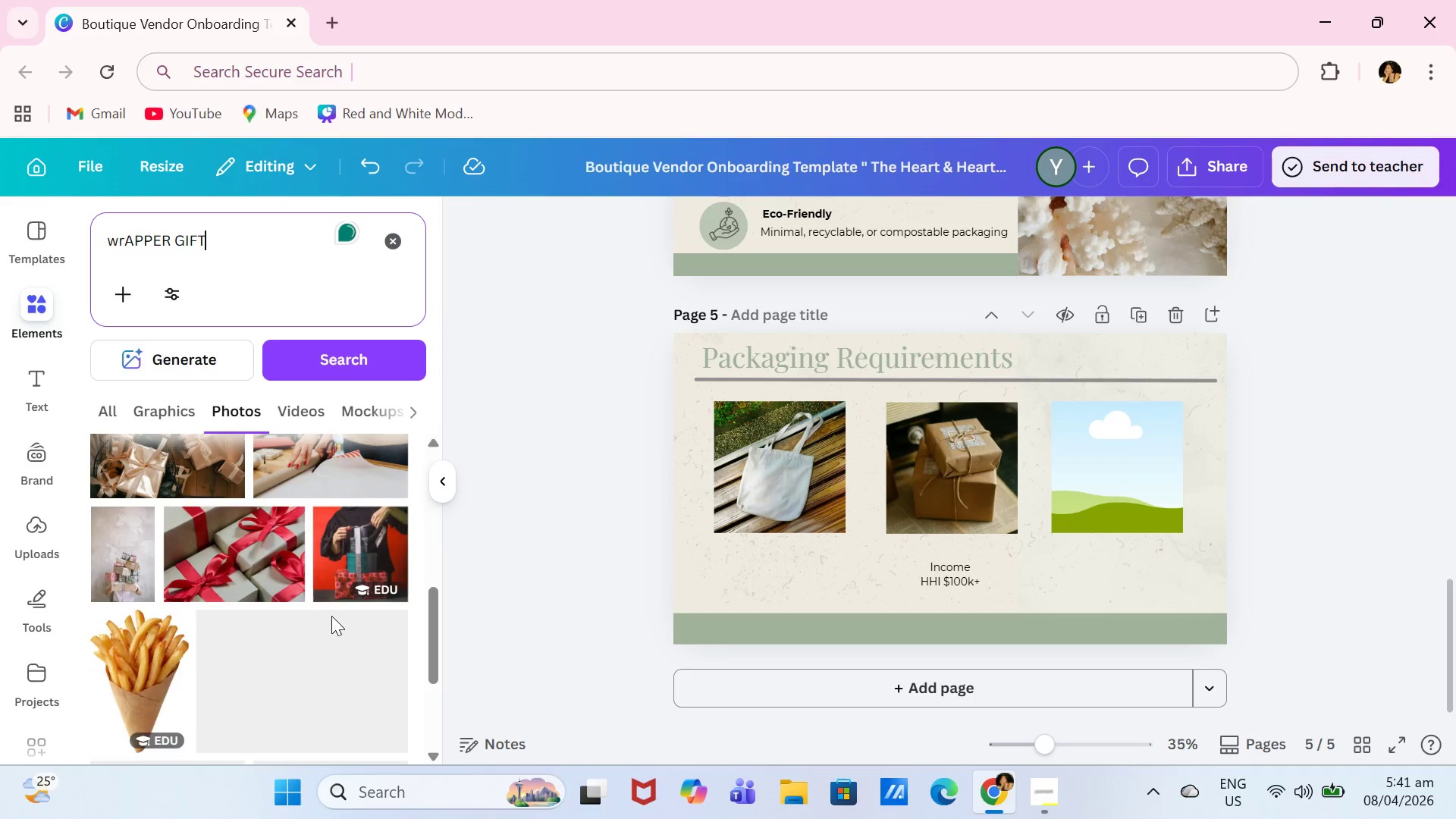 
scroll: coordinate [332, 614], scroll_direction: up, amount: 1.0
 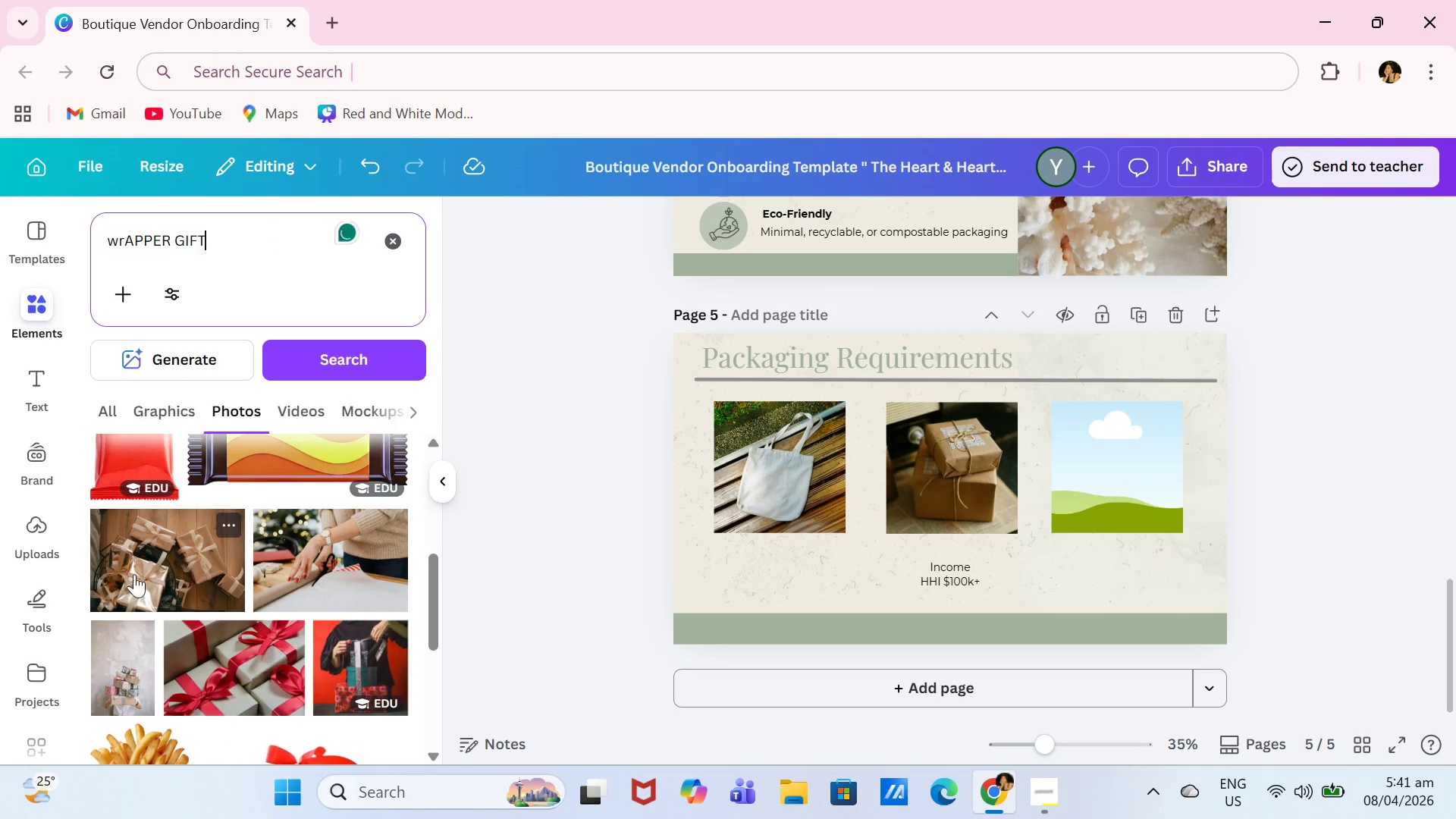 
scroll: coordinate [284, 605], scroll_direction: down, amount: 6.0
 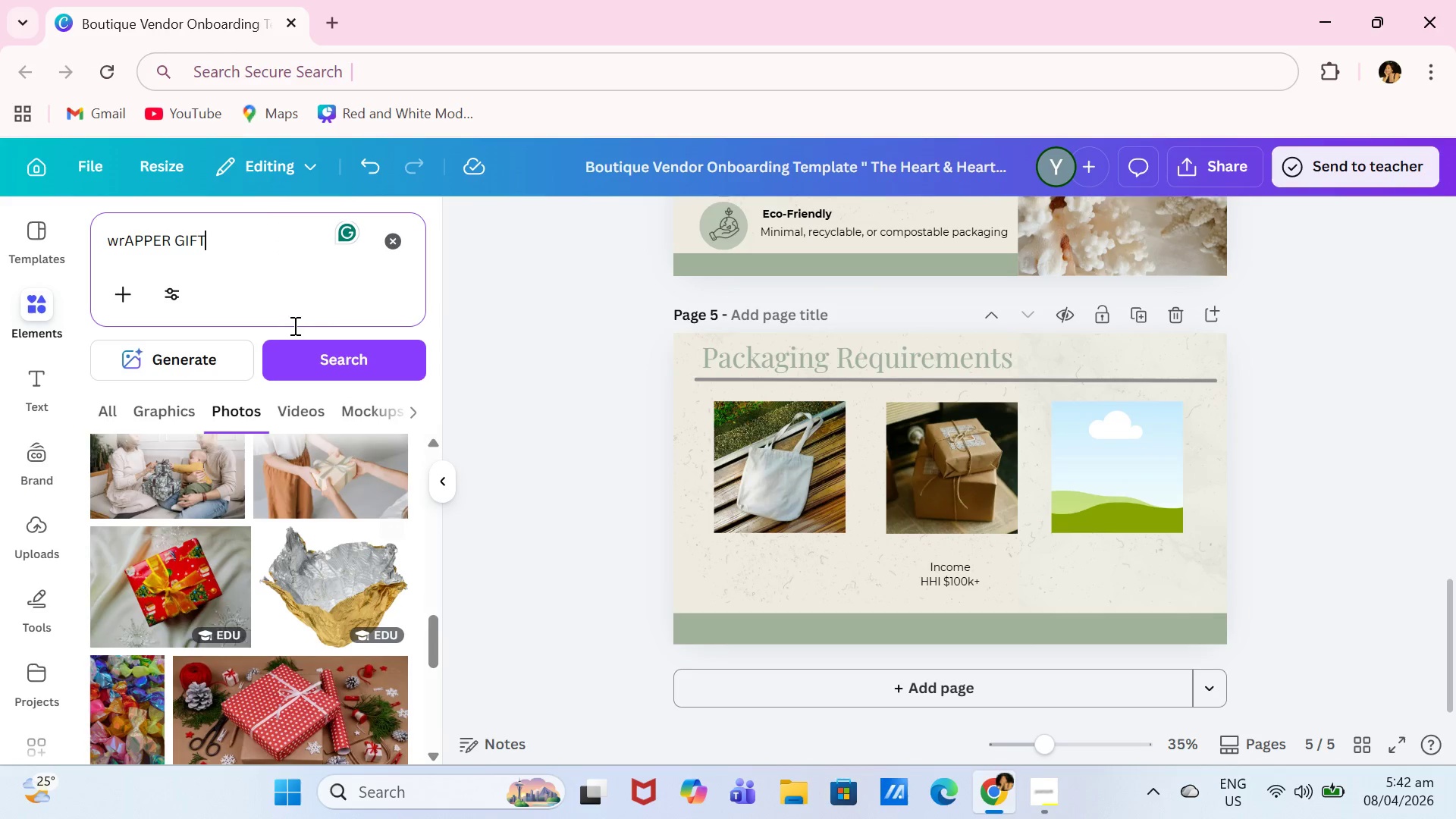 
left_click_drag(start_coordinate=[259, 224], to_coordinate=[91, 231])
 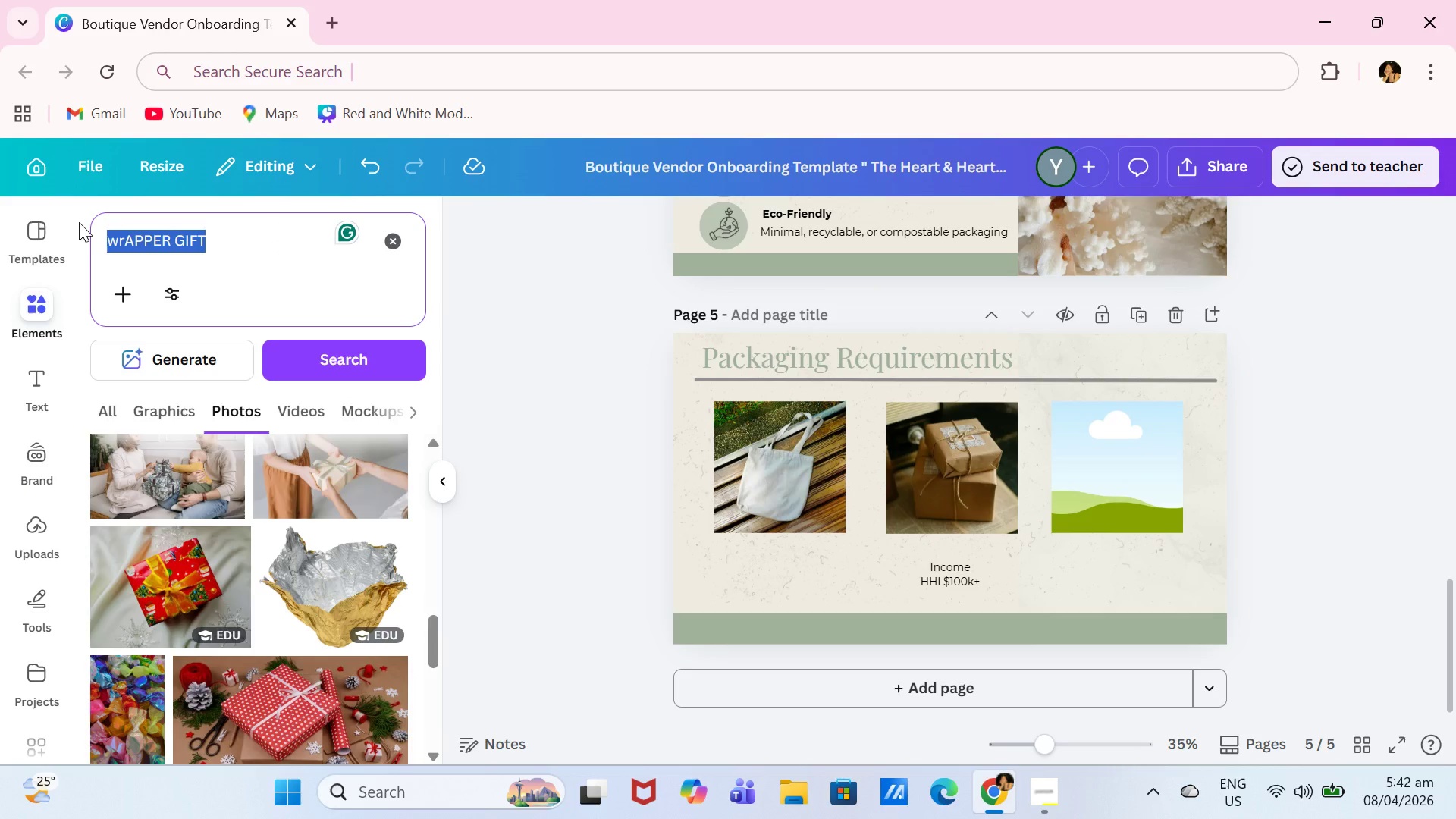 
type(PAPER WRSP)
 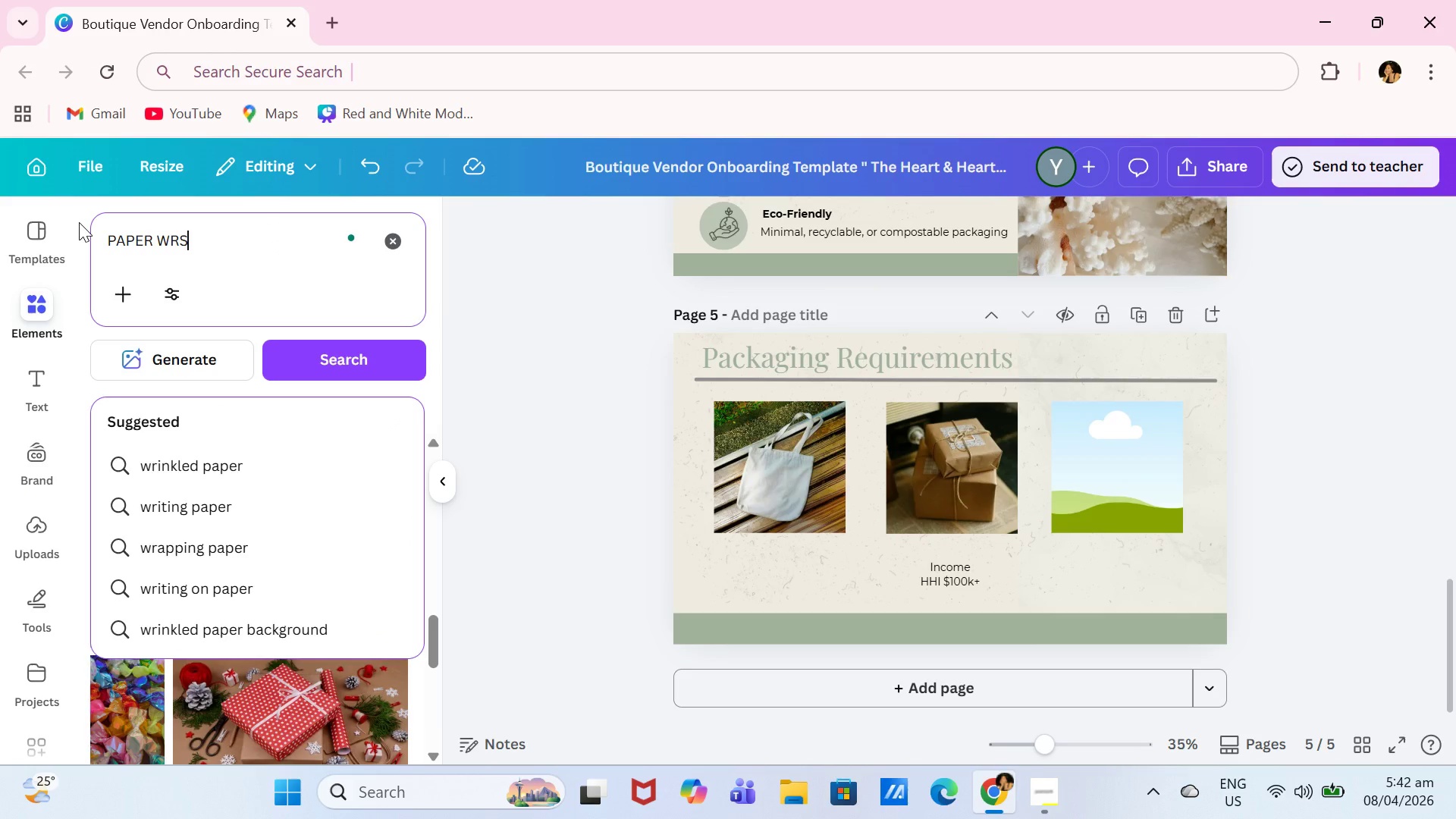 
key(Enter)
 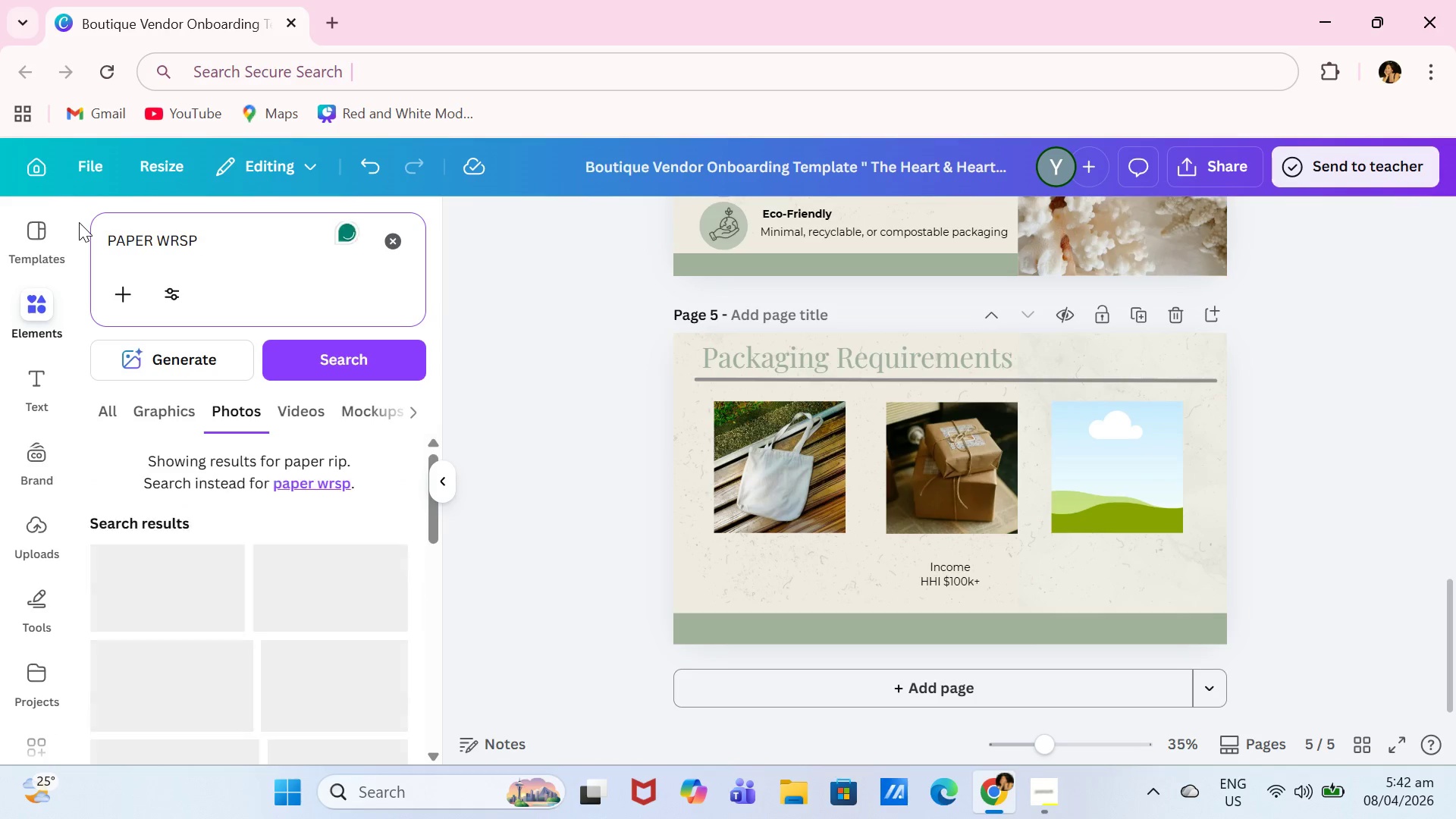 
key(Backspace)
key(Backspace)
type(SP)
 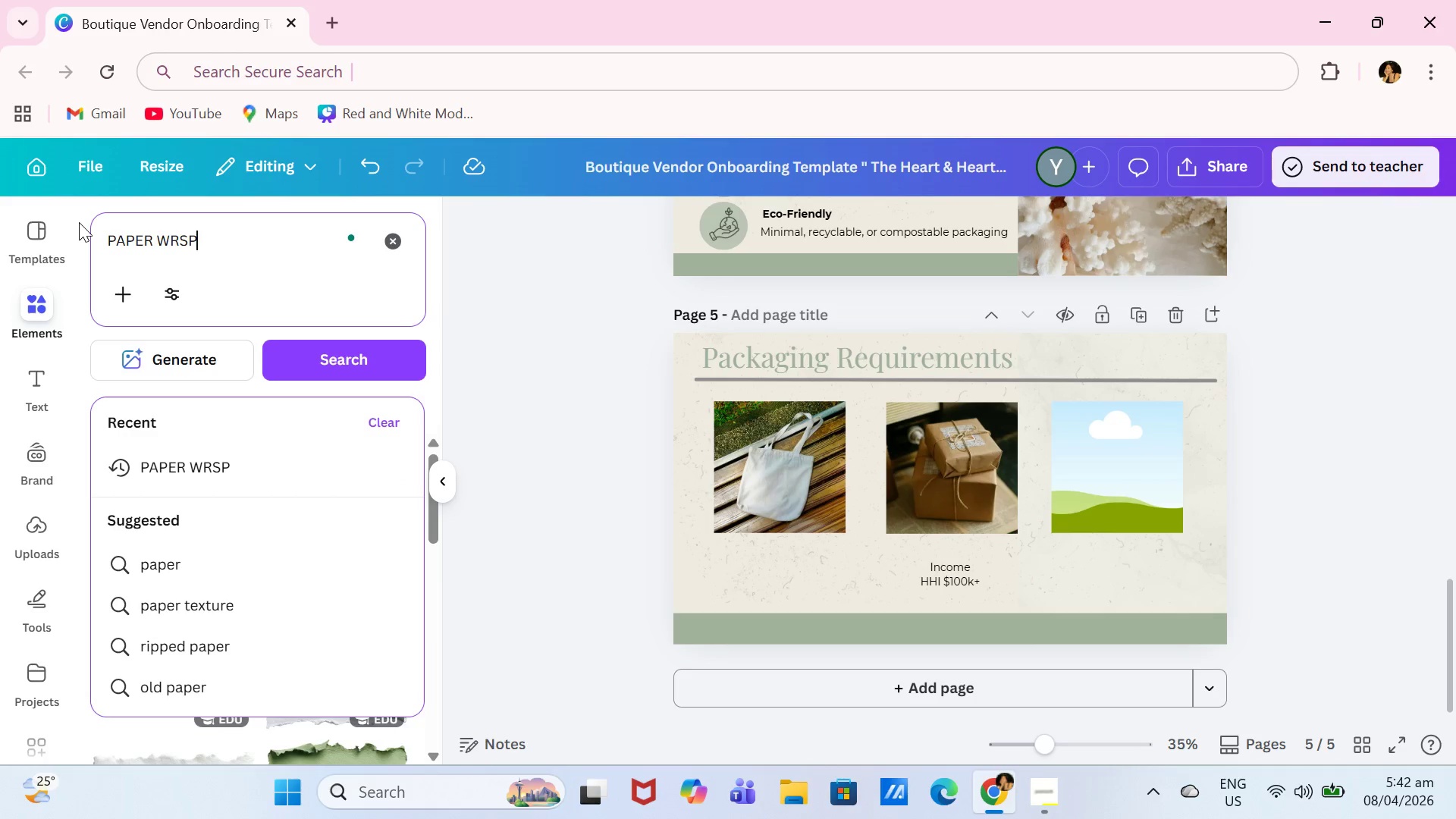 
key(Enter)
 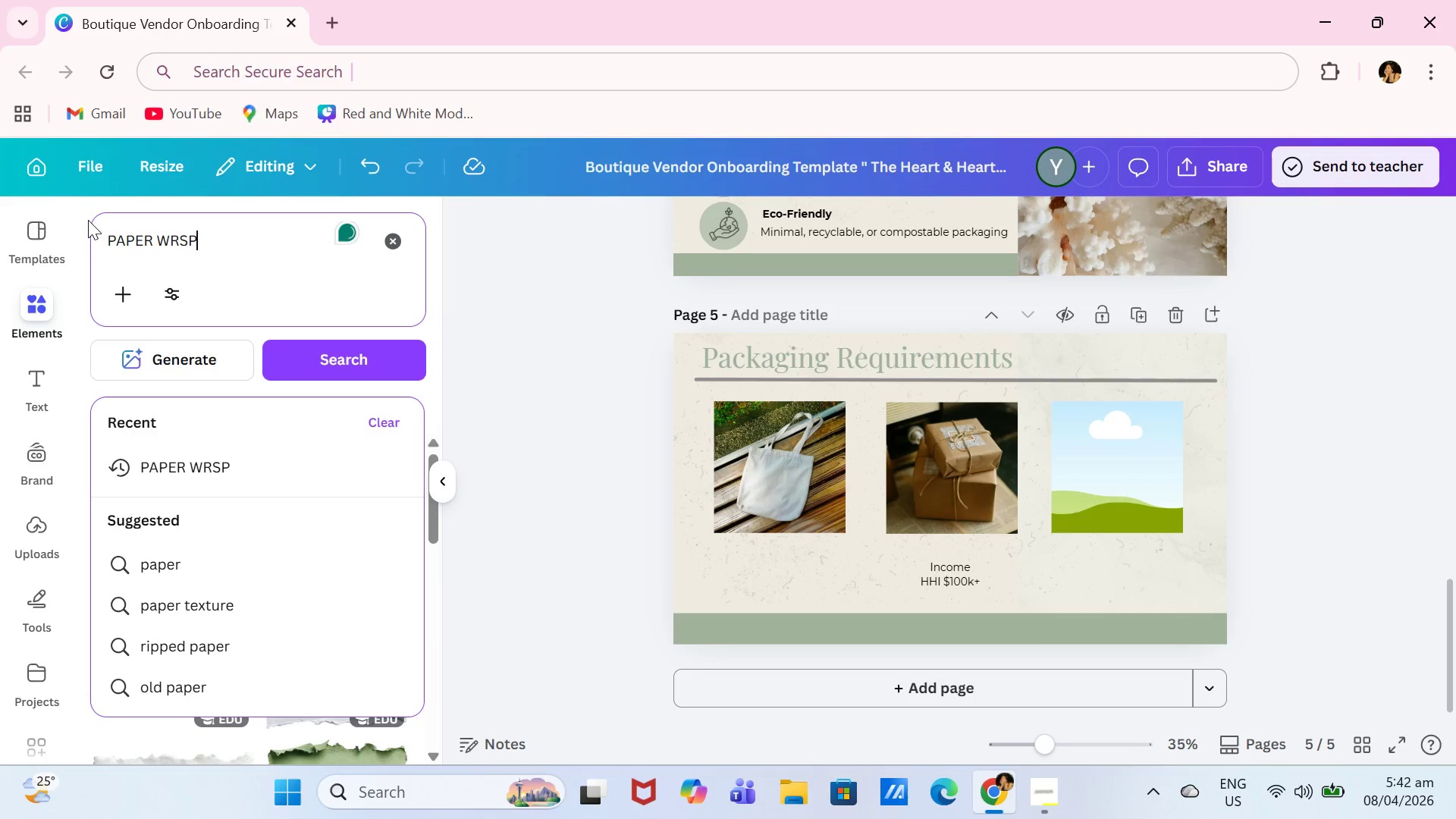 
key(Backspace)
key(Backspace)
type(AP)
 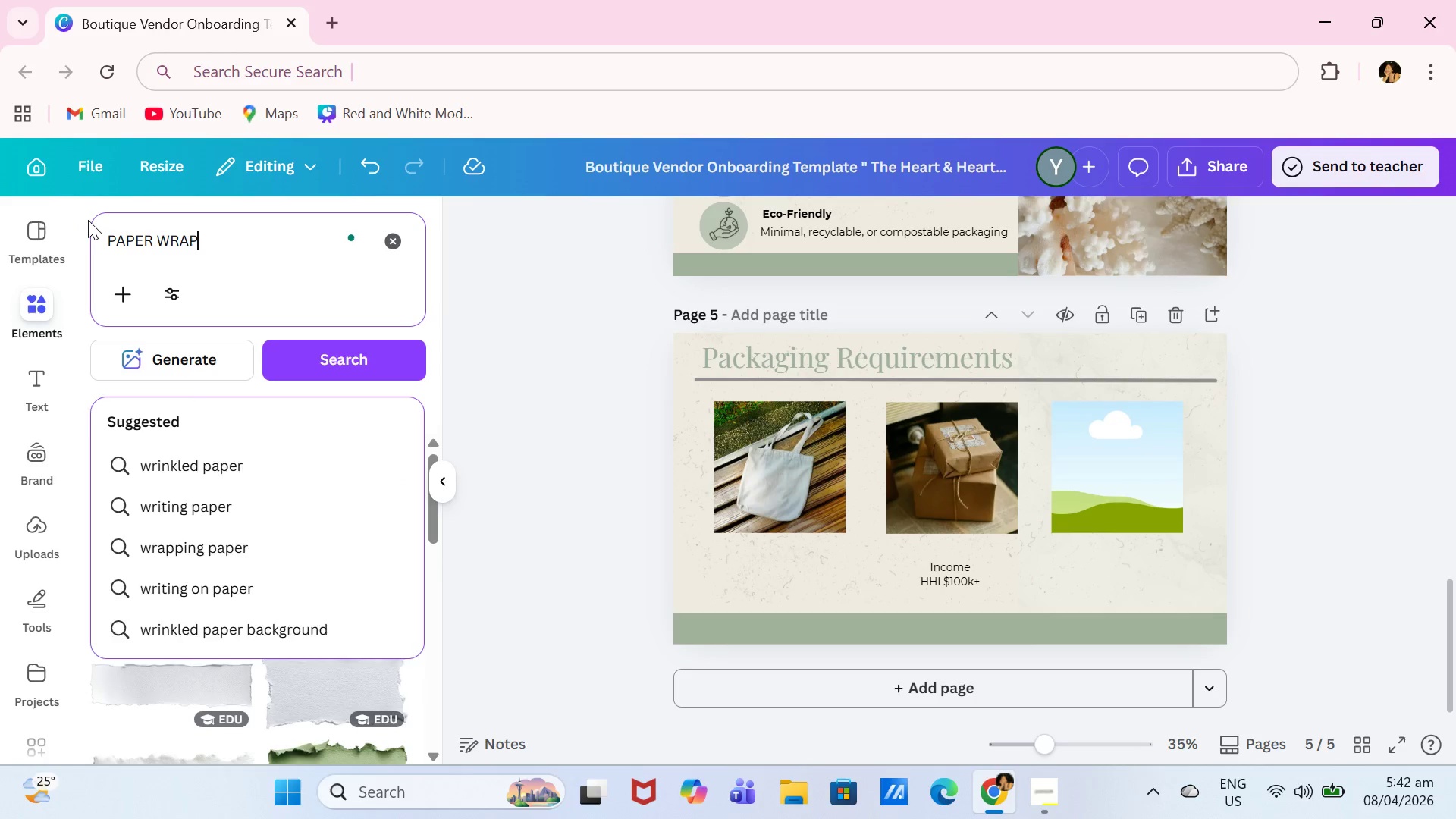 
key(Enter)
 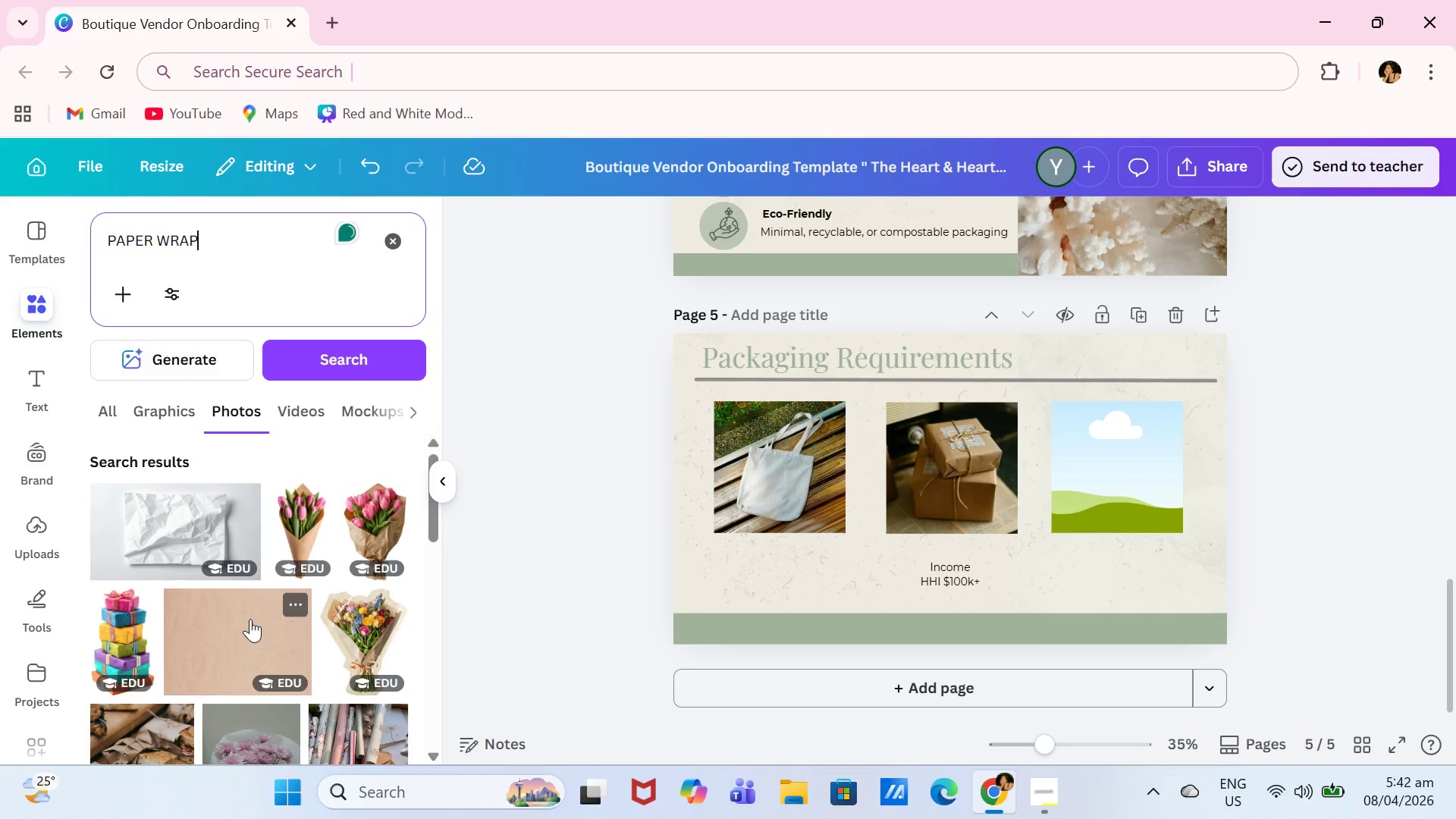 
scroll: coordinate [250, 620], scroll_direction: down, amount: 1.0
 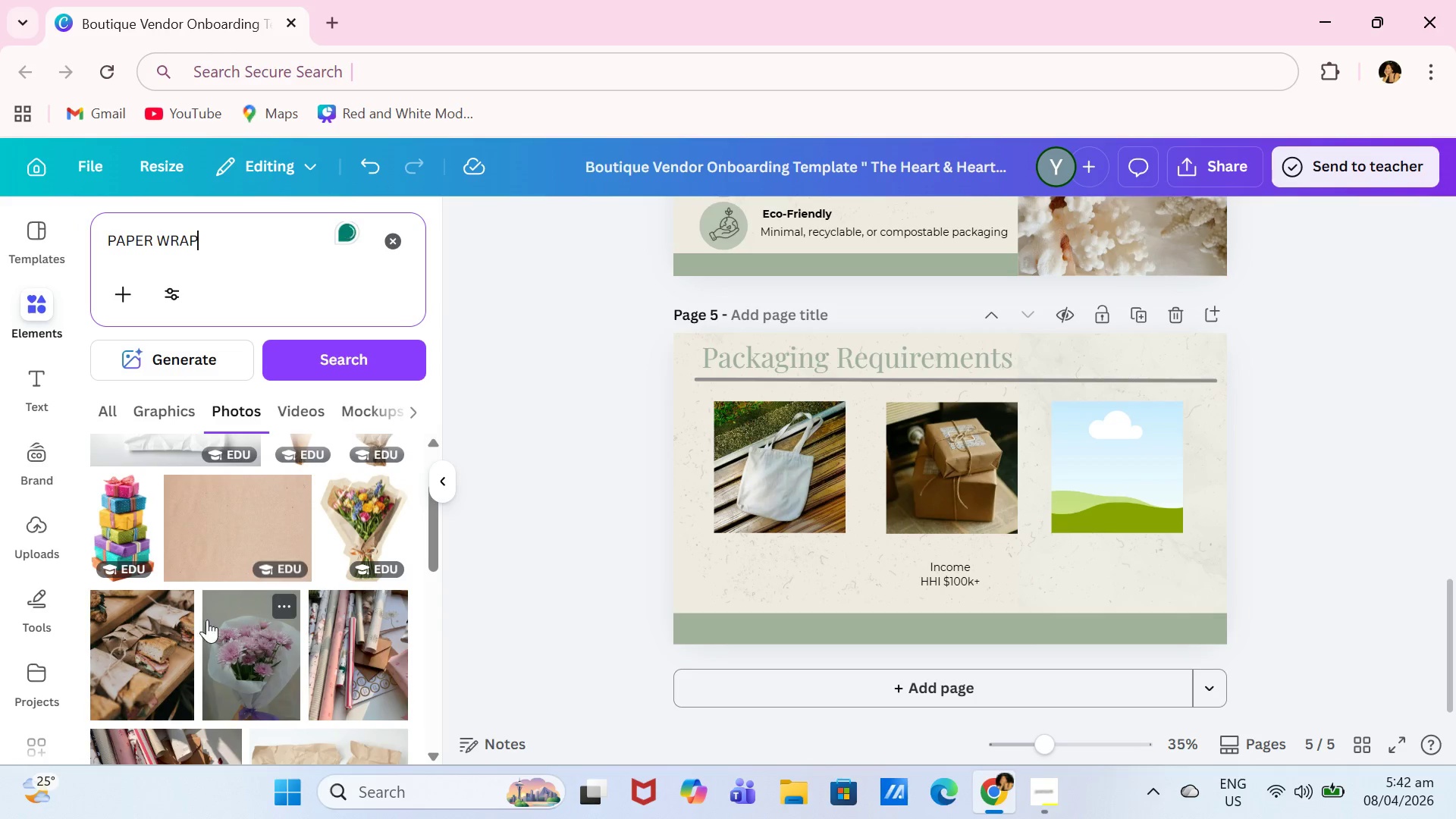 
left_click([166, 636])
 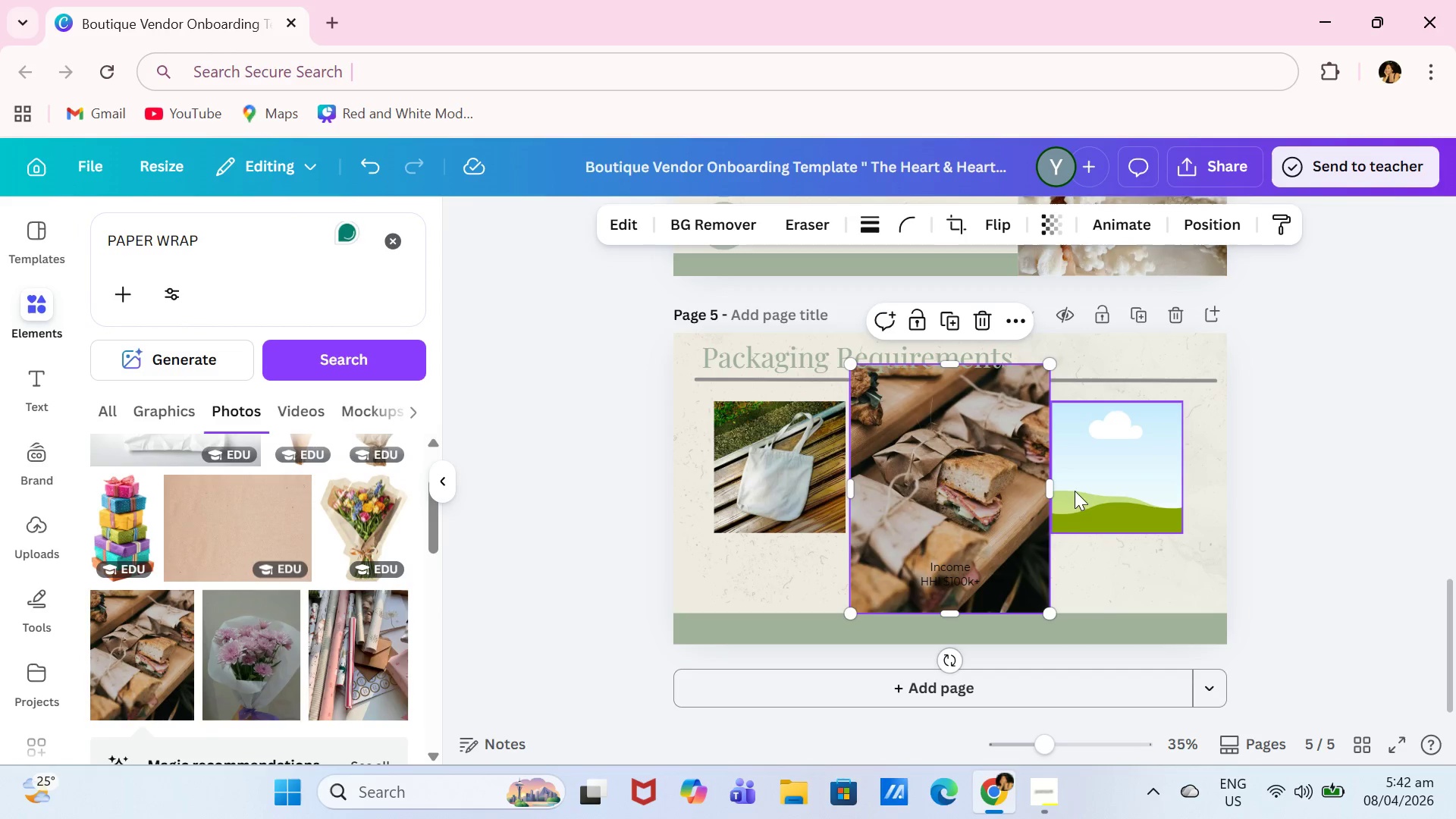 
left_click_drag(start_coordinate=[987, 495], to_coordinate=[1159, 479])
 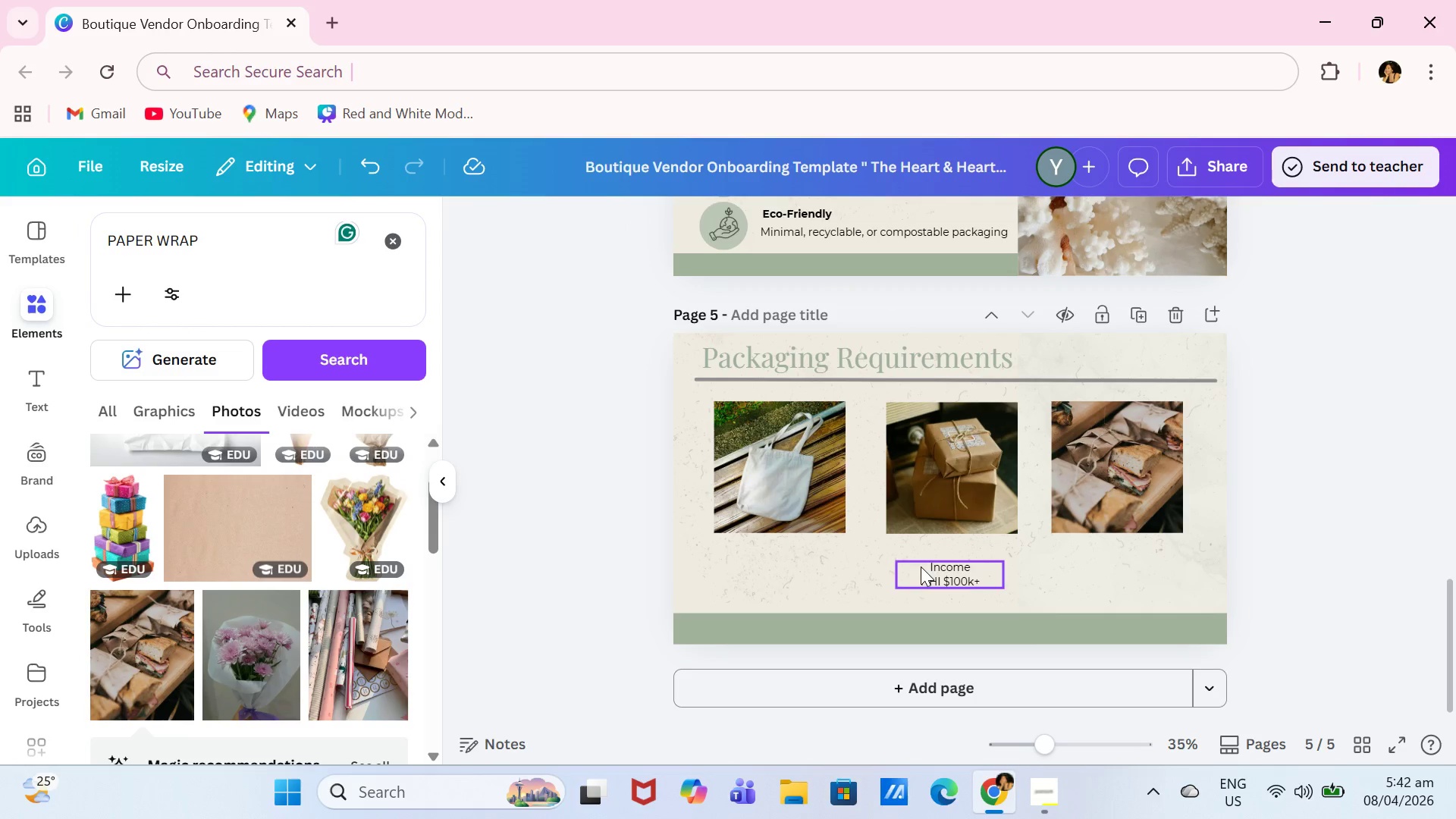 
double_click([960, 572])
 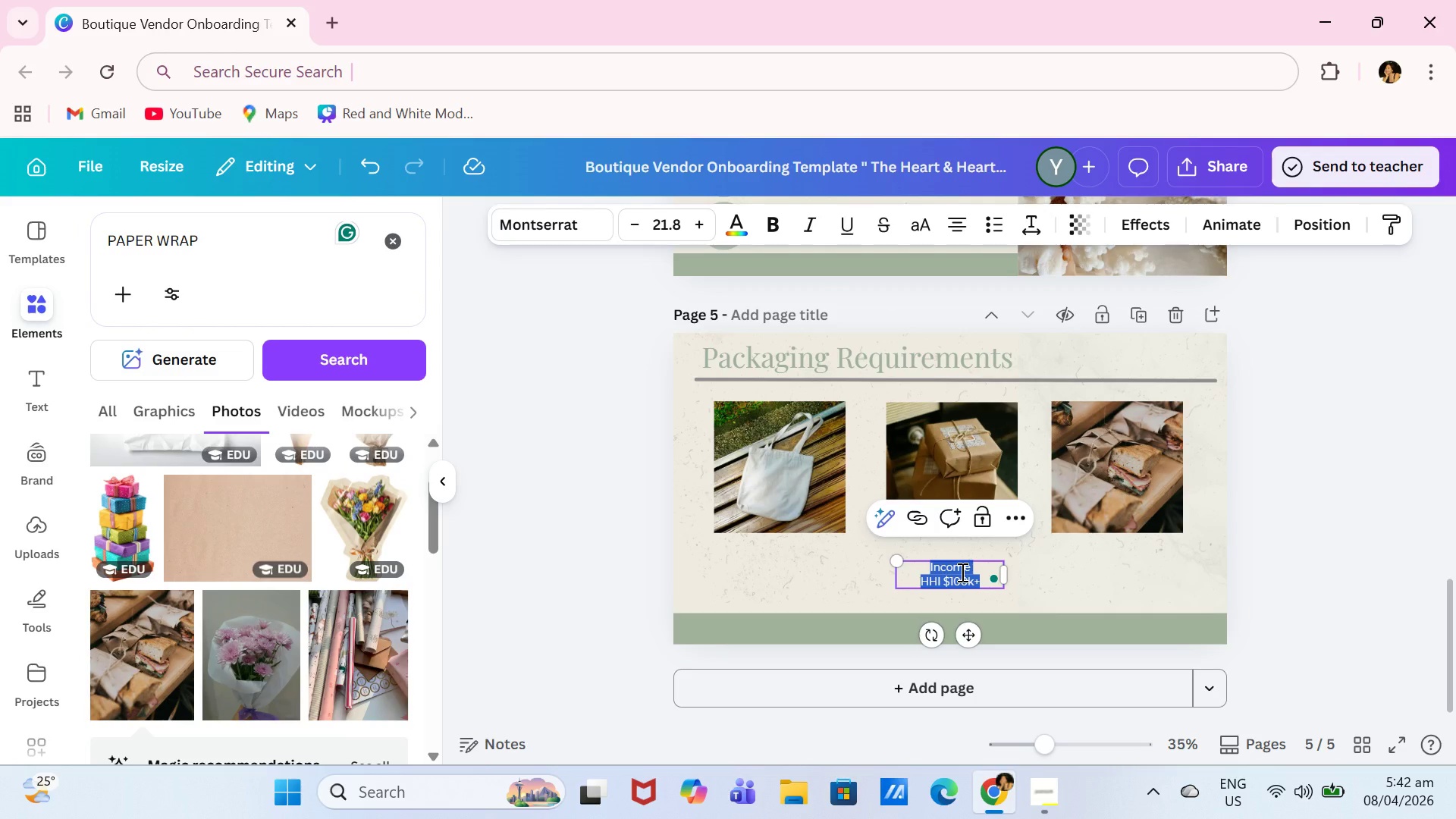 
wait(5.56)
 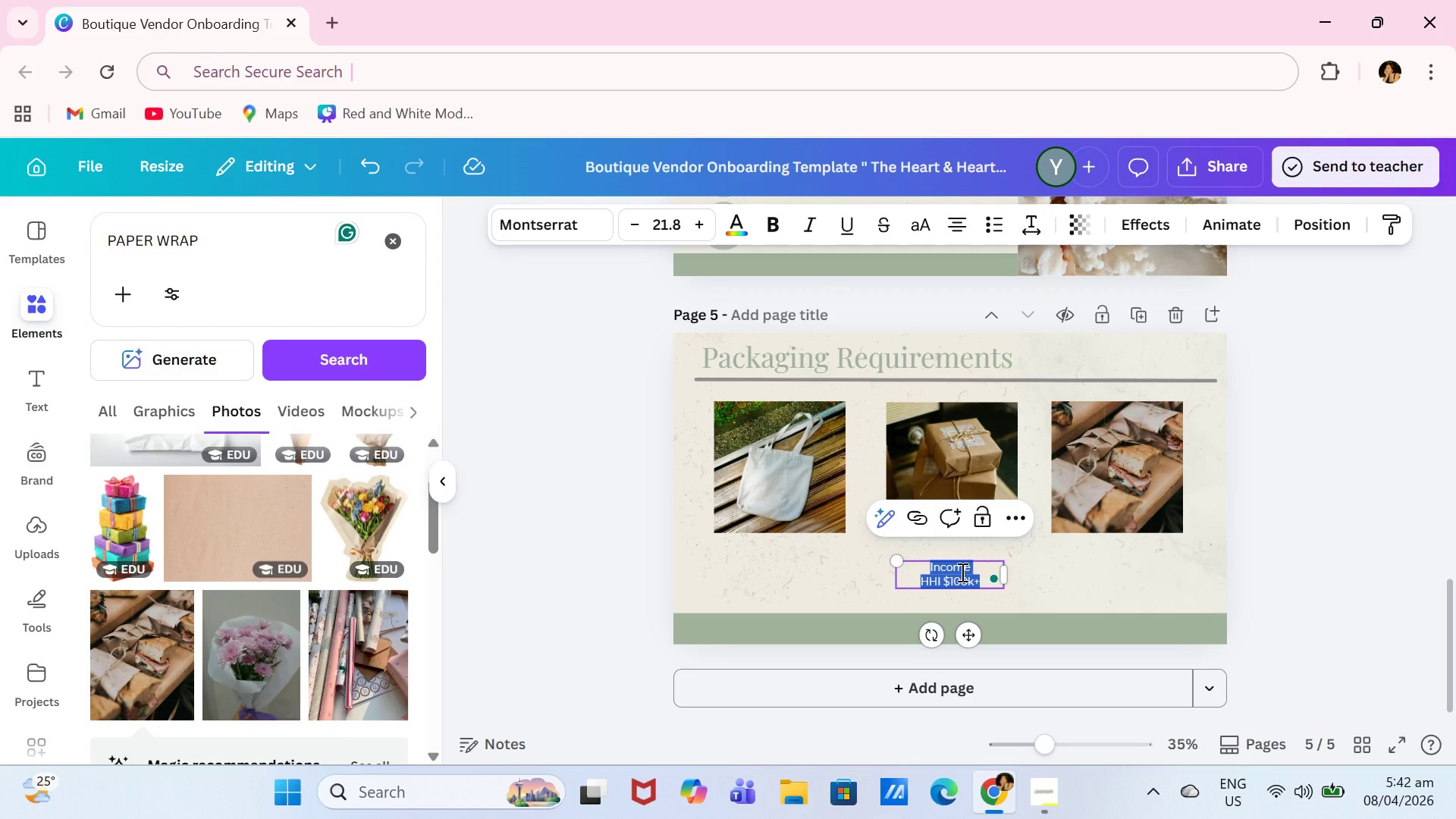 
scroll: coordinate [1214, 522], scroll_direction: up, amount: 2.0
 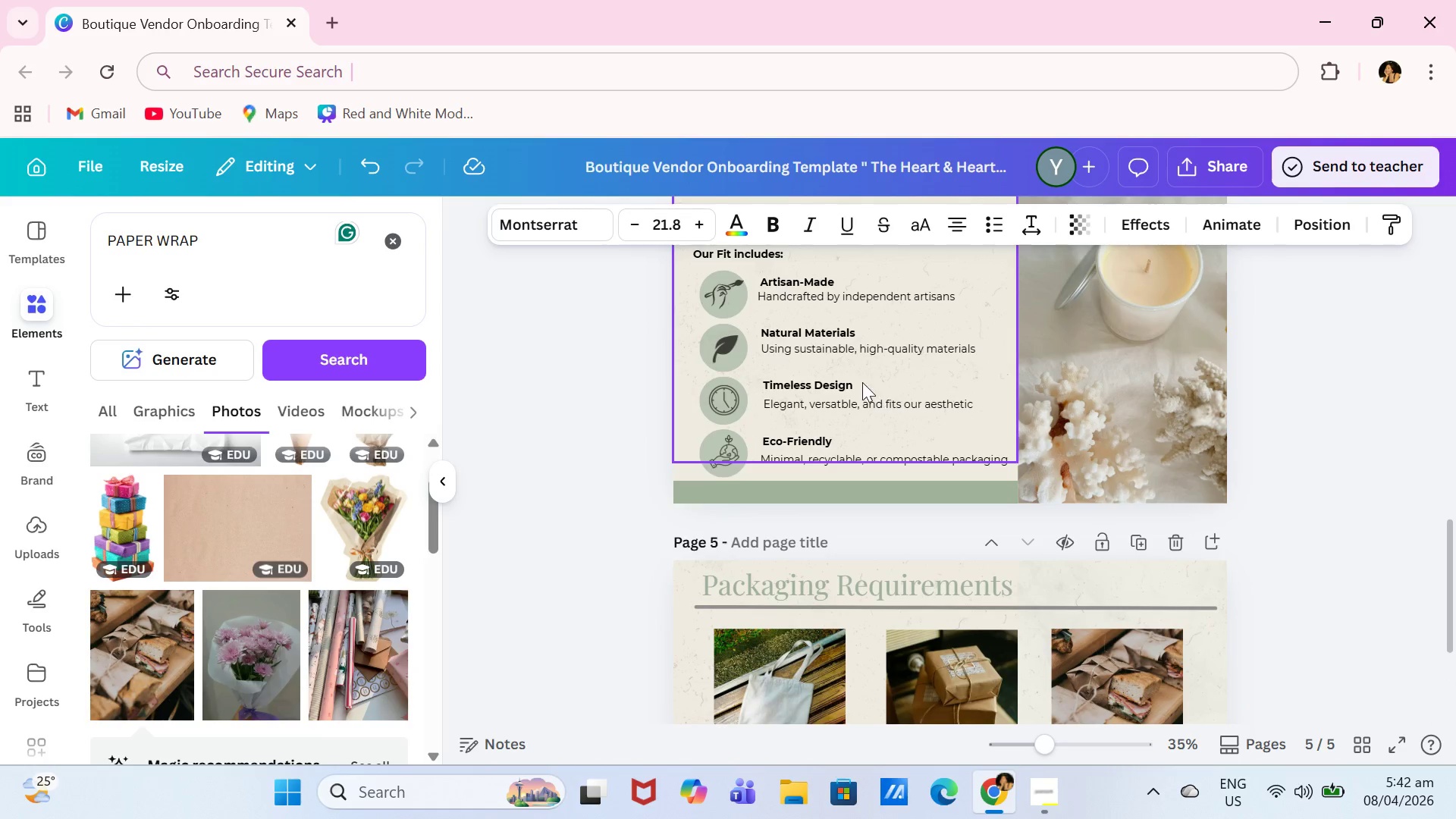 
left_click([832, 381])
 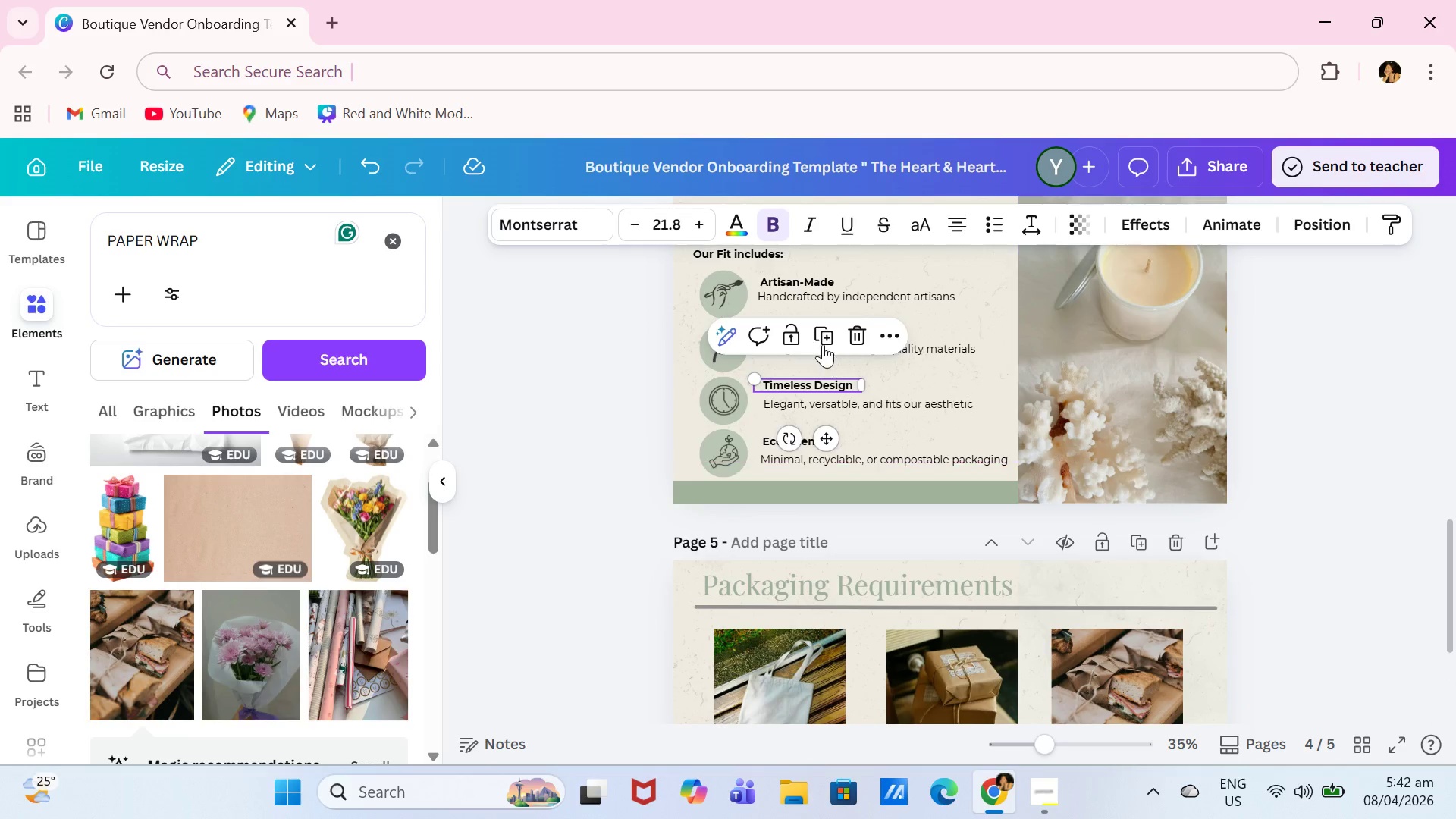 
left_click([822, 342])
 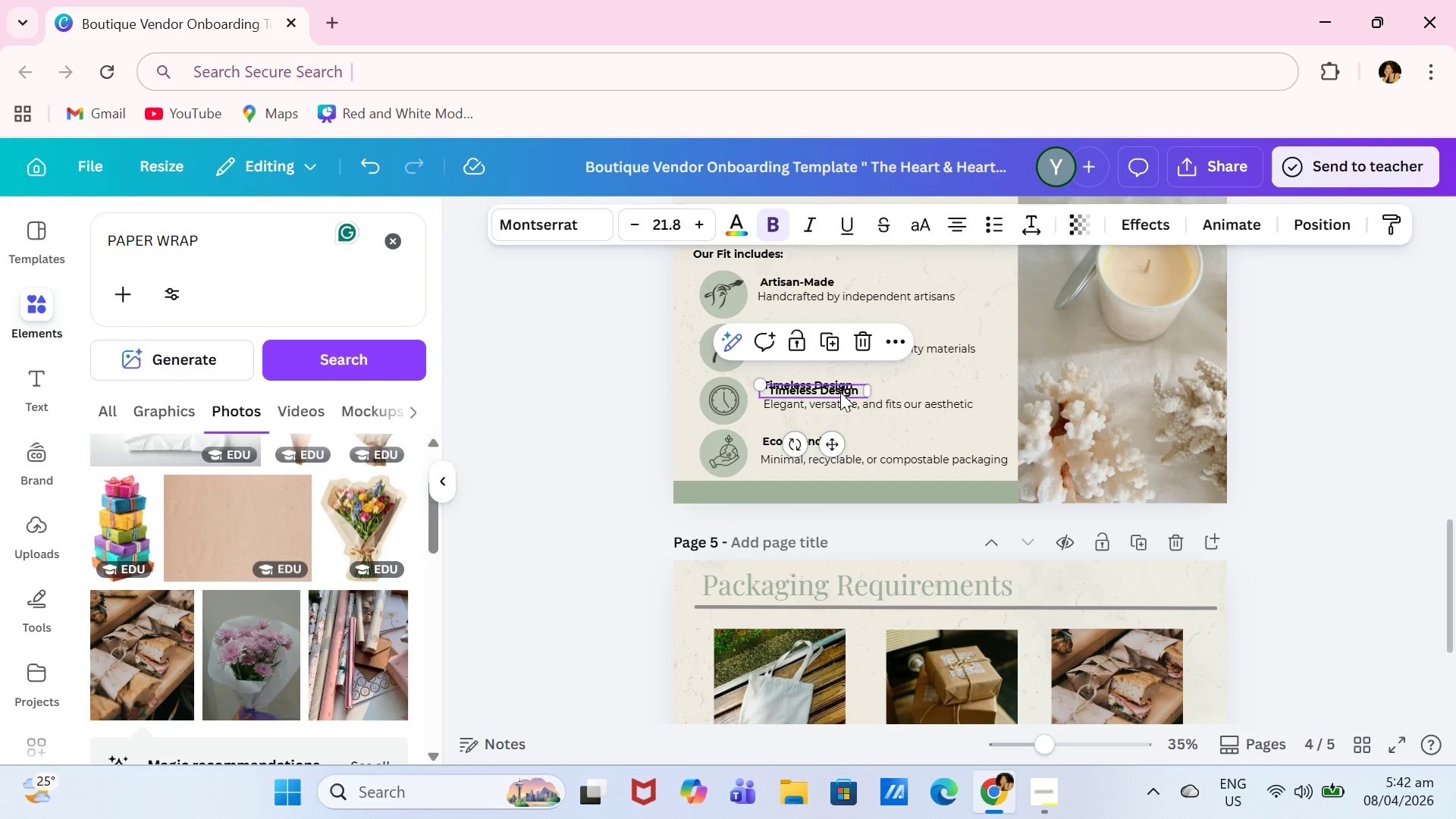 
left_click_drag(start_coordinate=[840, 392], to_coordinate=[830, 655])
 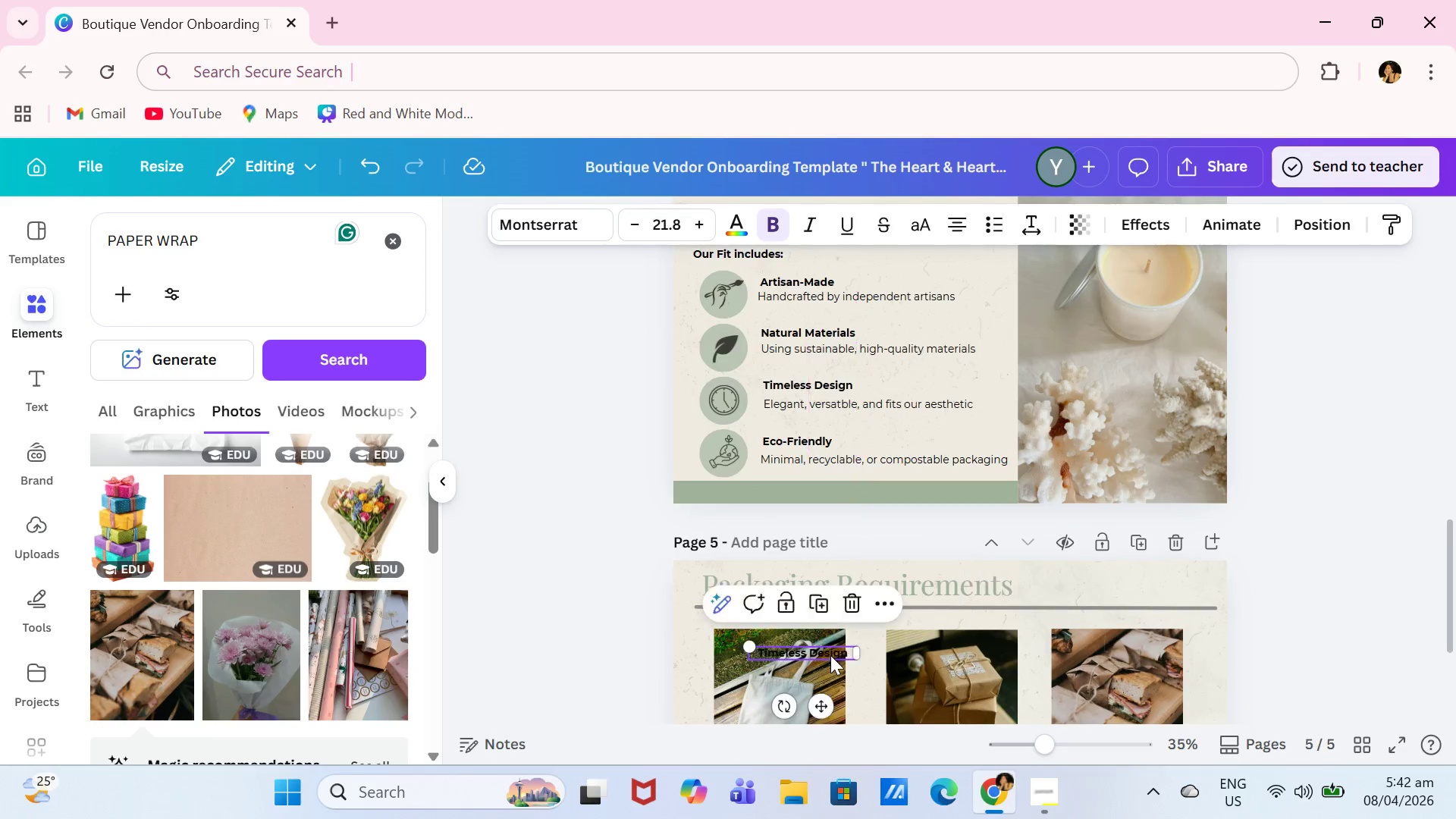 
scroll: coordinate [830, 655], scroll_direction: down, amount: 2.0
 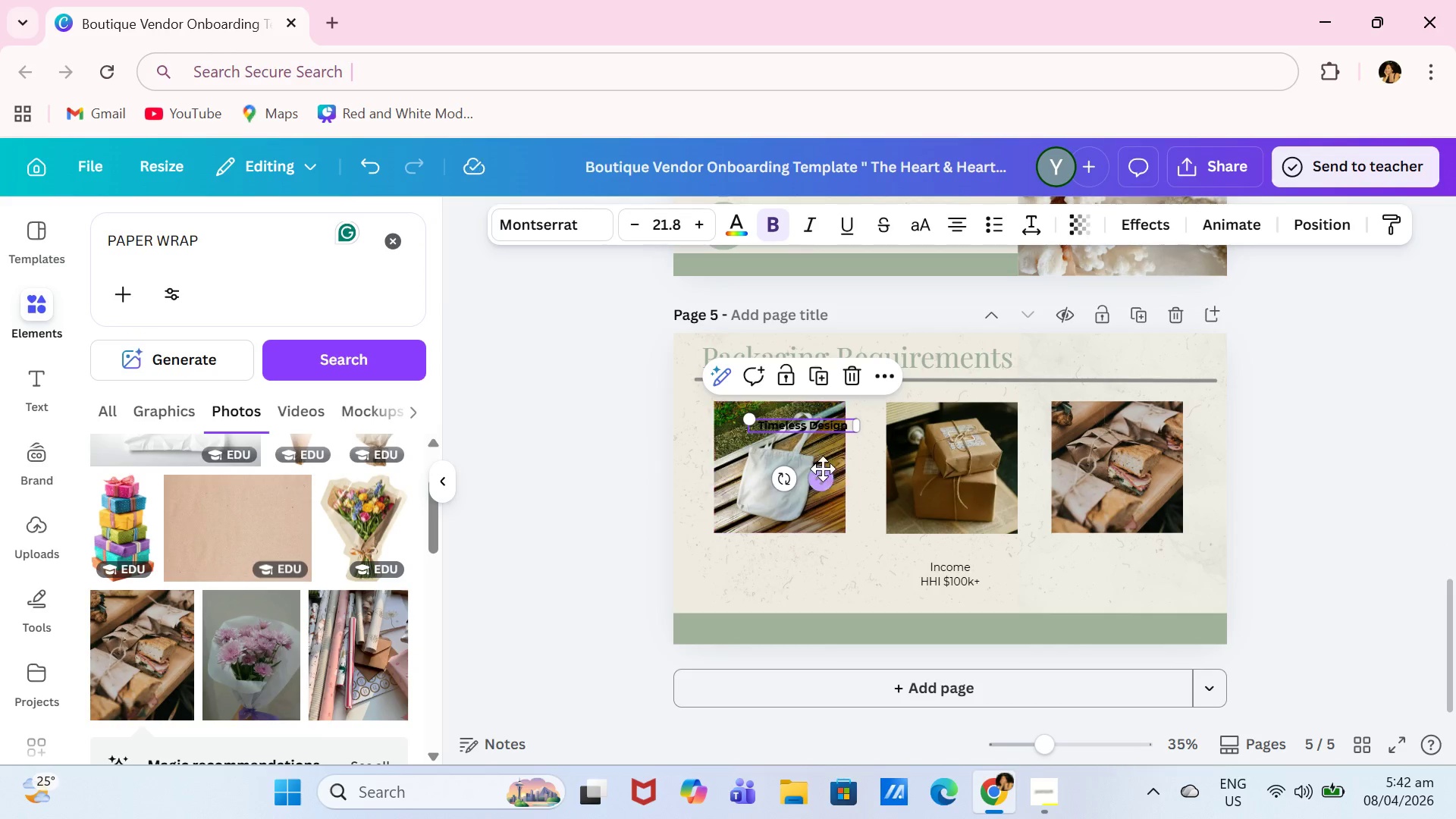 
left_click_drag(start_coordinate=[823, 473], to_coordinate=[797, 599])
 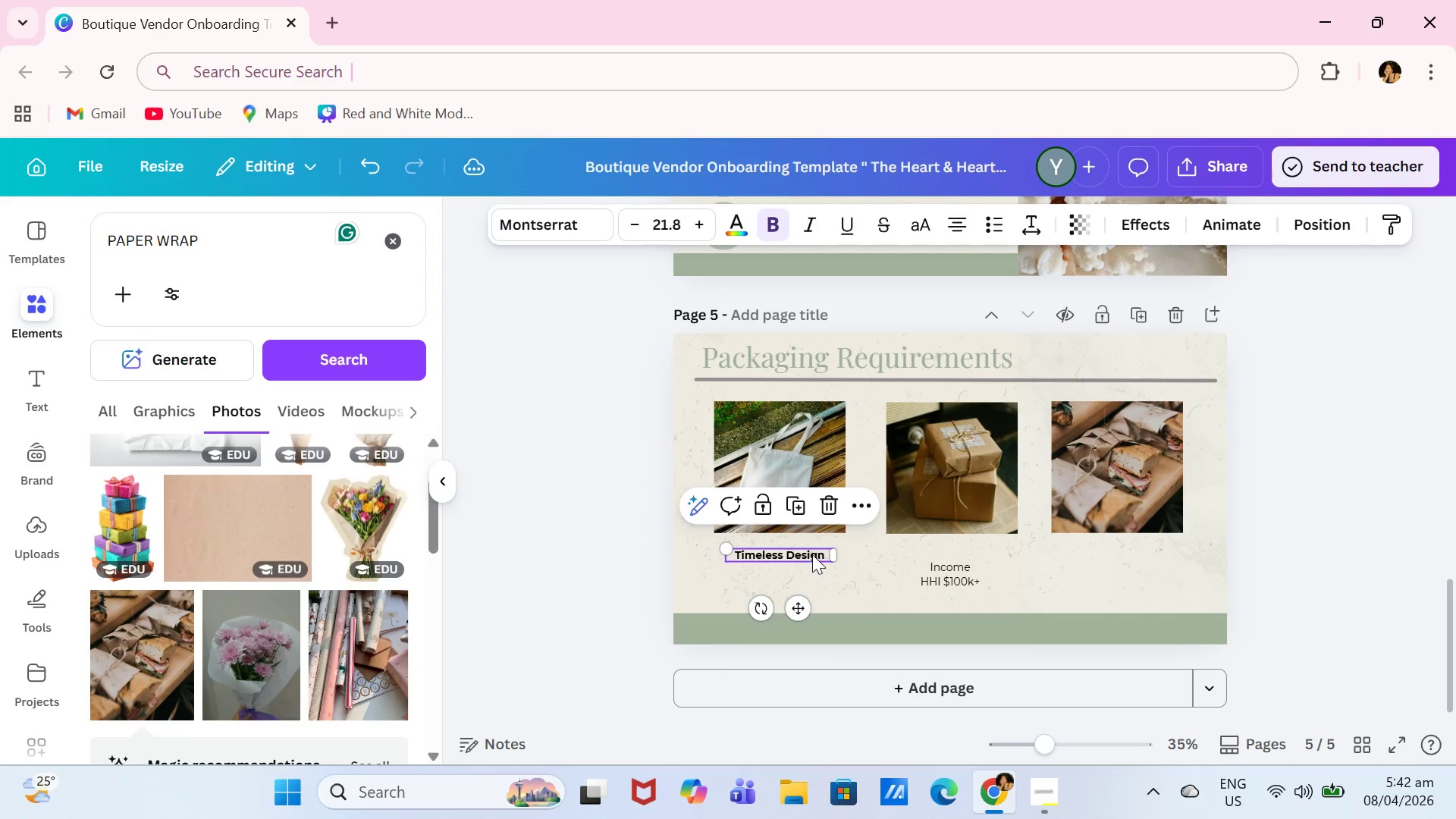 
left_click([814, 553])
 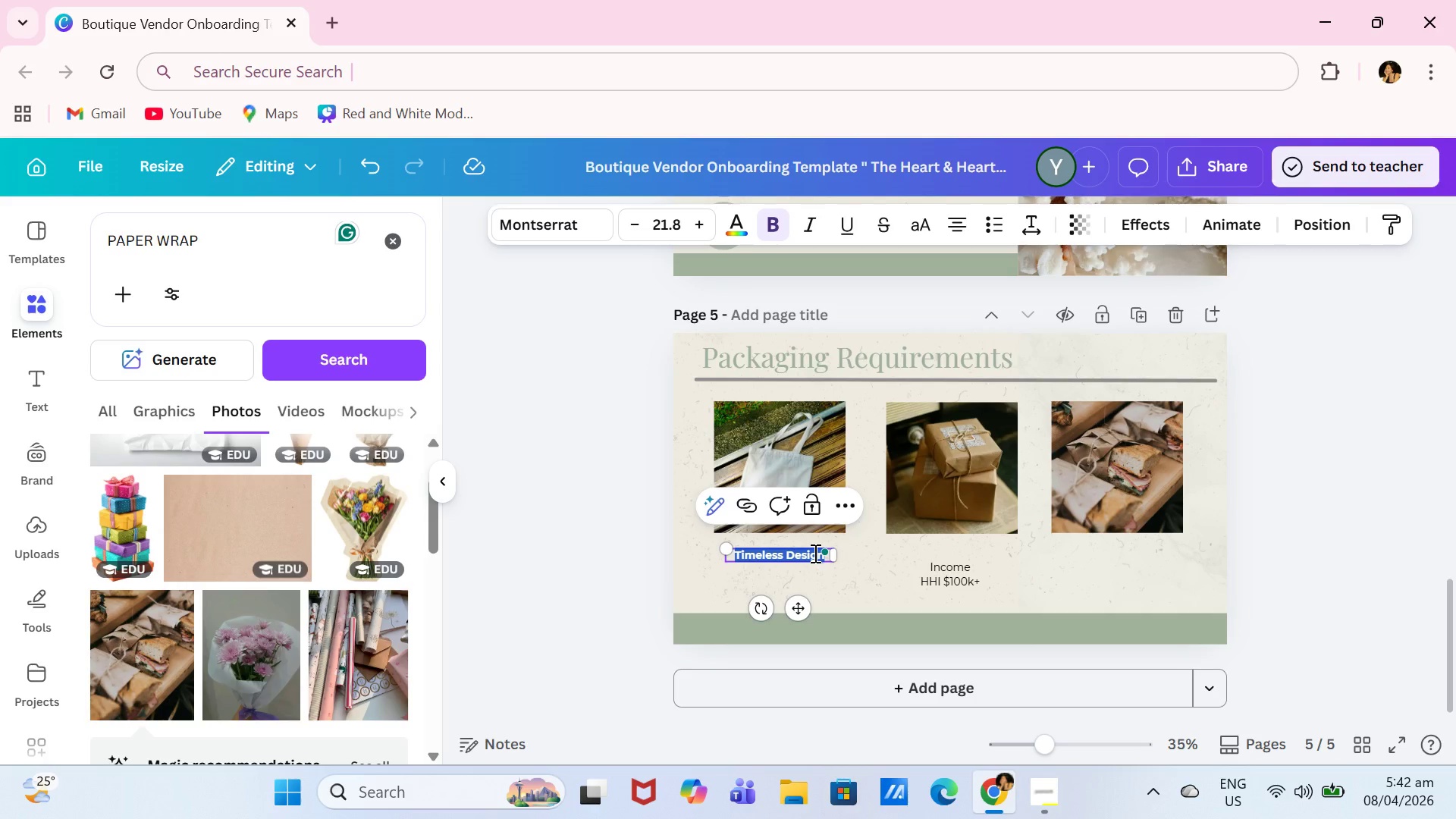 
type(gIFT\)
key(Backspace)
key(Backspace)
key(Backspace)
key(Backspace)
key(Backspace)
type(Gift Bags)
 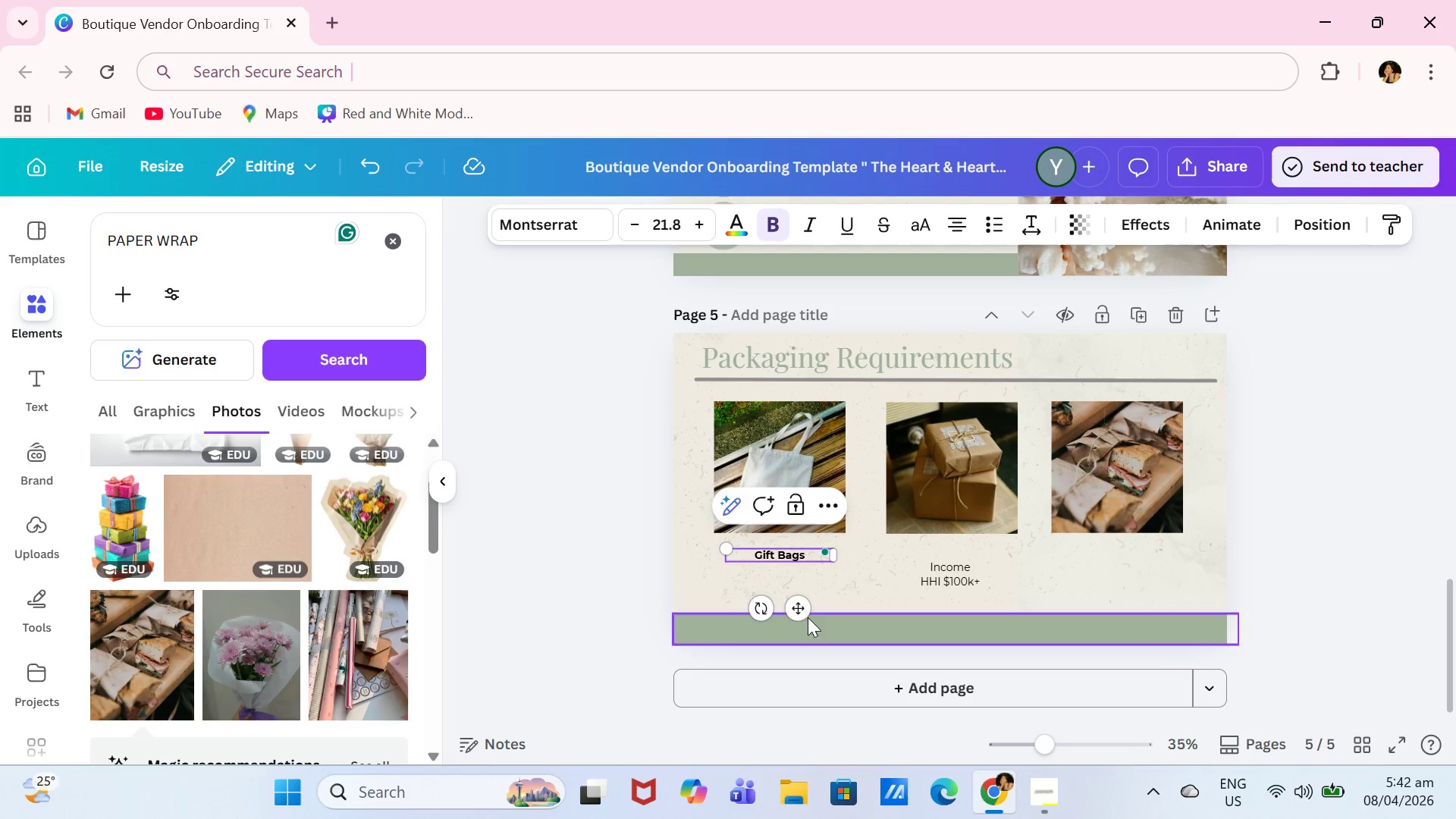 
left_click_drag(start_coordinate=[799, 614], to_coordinate=[770, 608])
 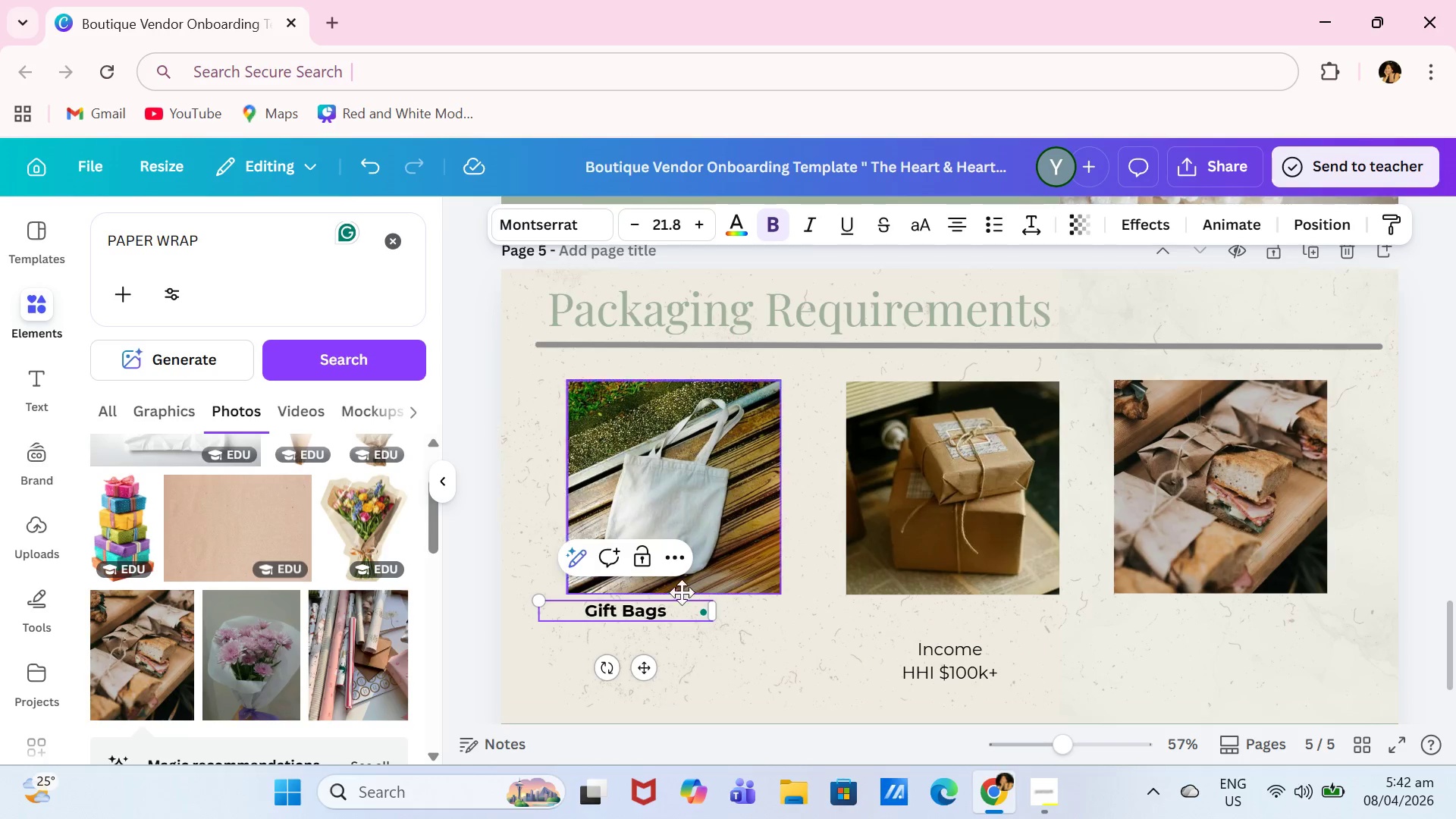 
scroll: coordinate [793, 639], scroll_direction: down, amount: 1.0
 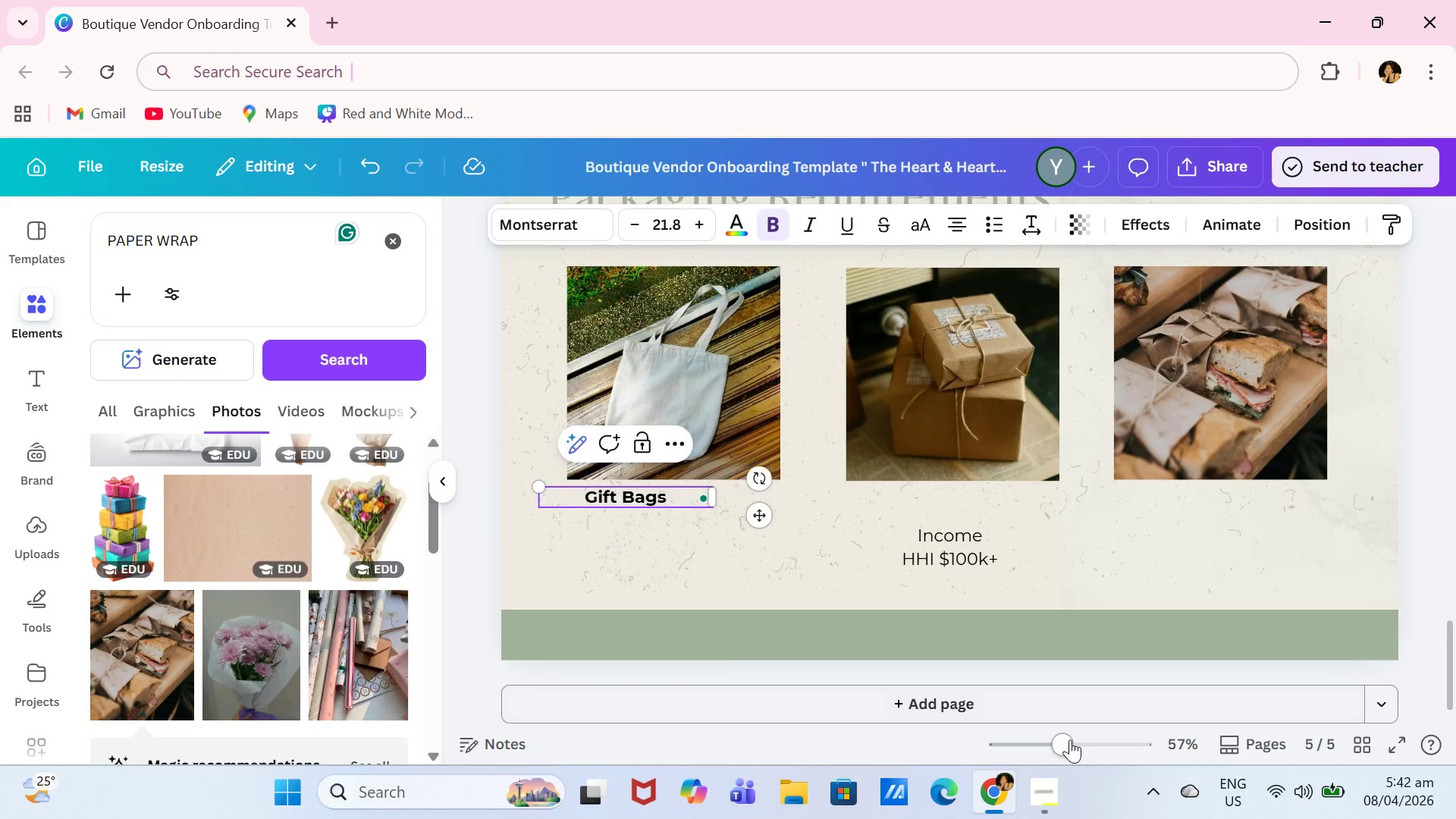 
left_click_drag(start_coordinate=[1063, 744], to_coordinate=[1057, 750])
 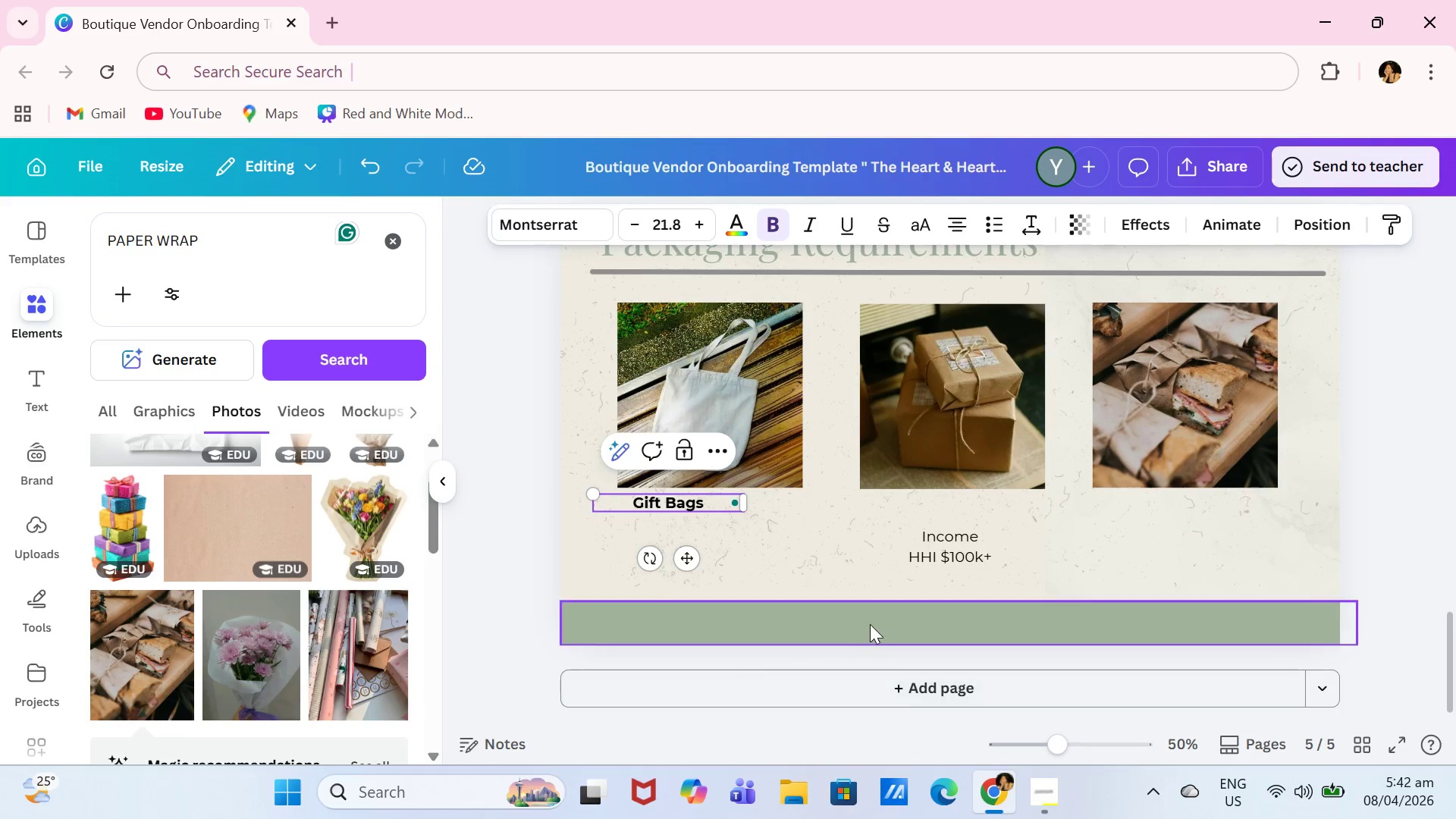 
scroll: coordinate [870, 624], scroll_direction: up, amount: 1.0
 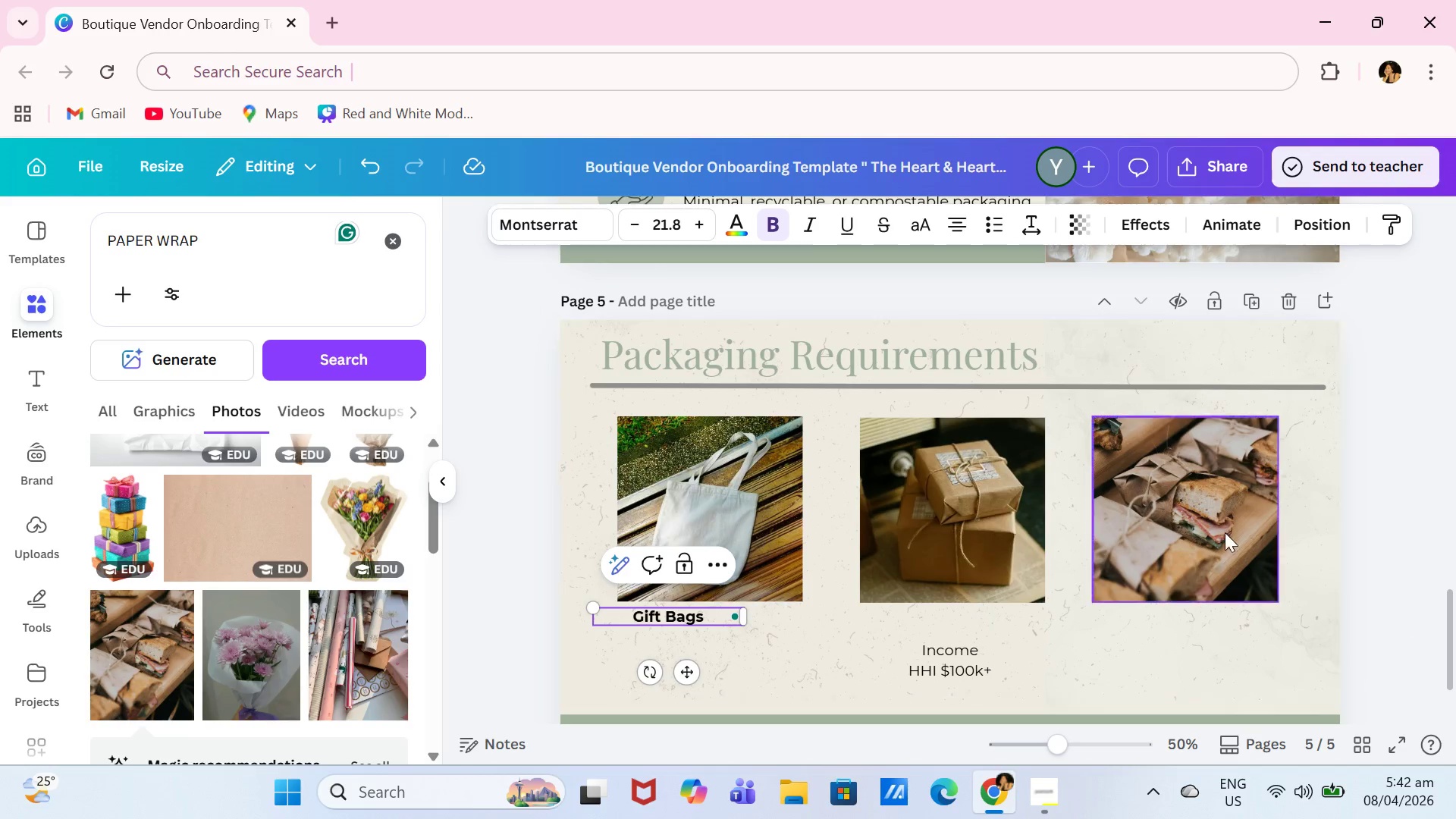 
left_click_drag(start_coordinate=[1455, 616], to_coordinate=[1455, 627])
 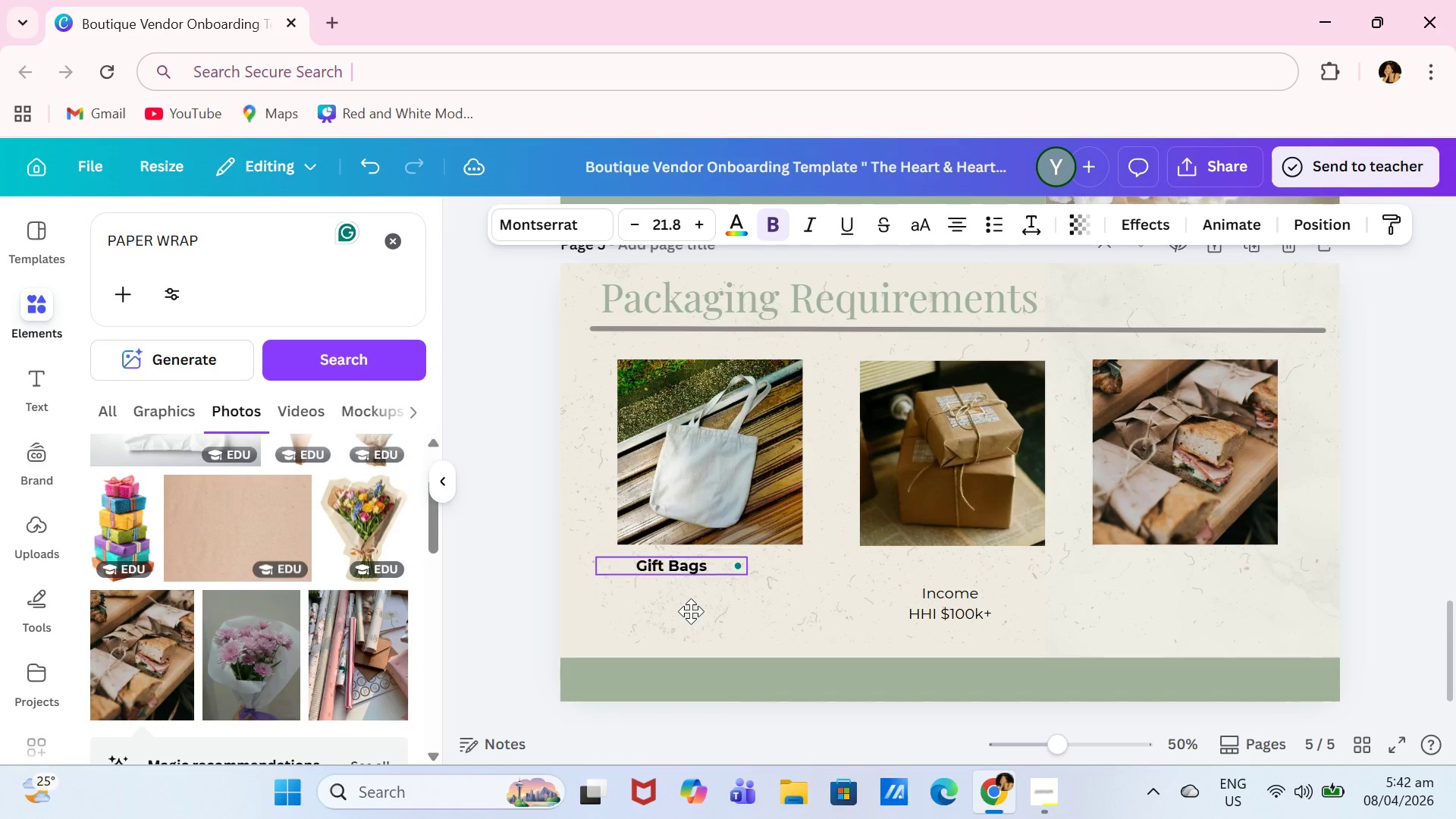 
double_click([927, 615])
 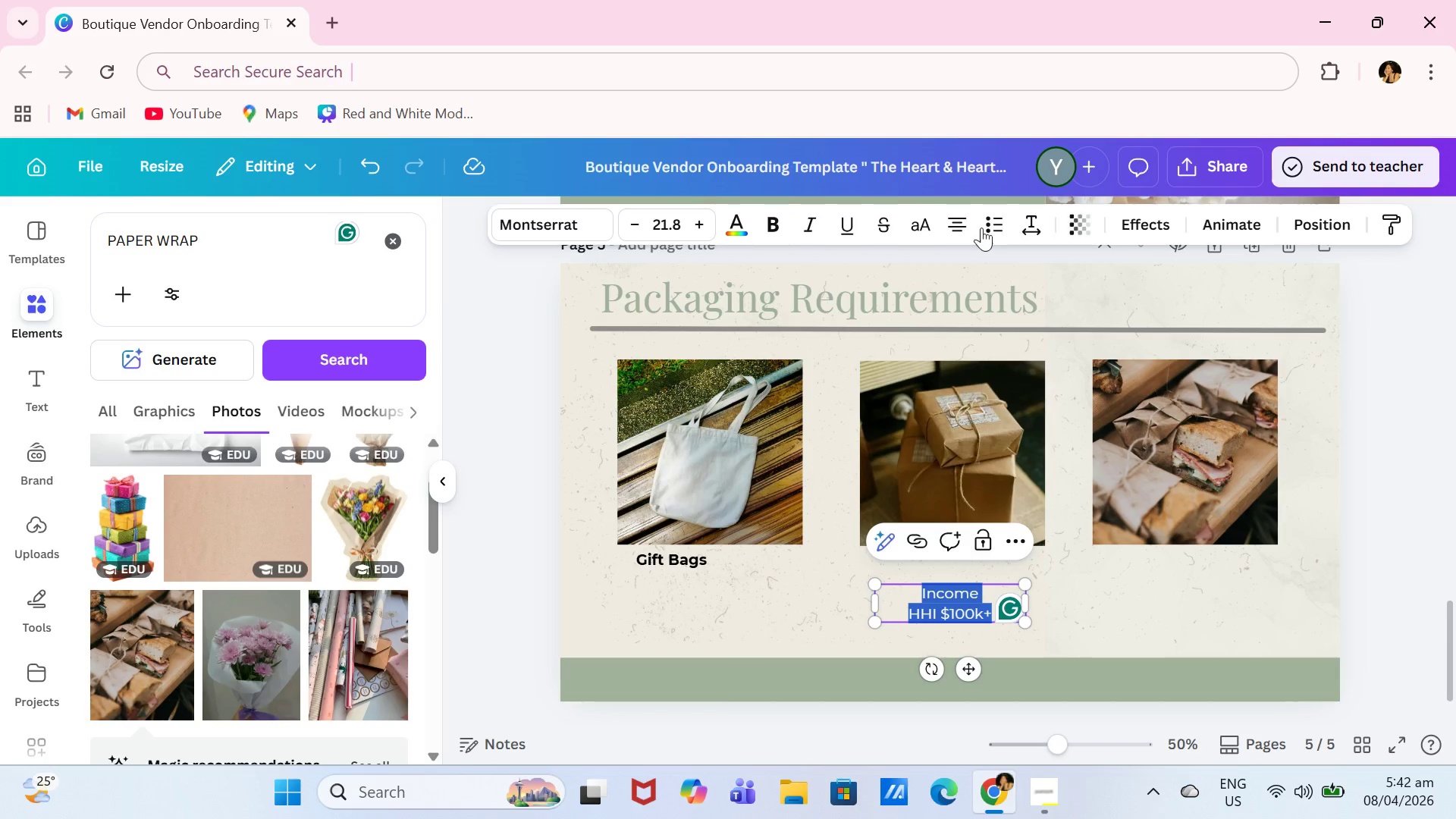 
left_click([983, 226])
 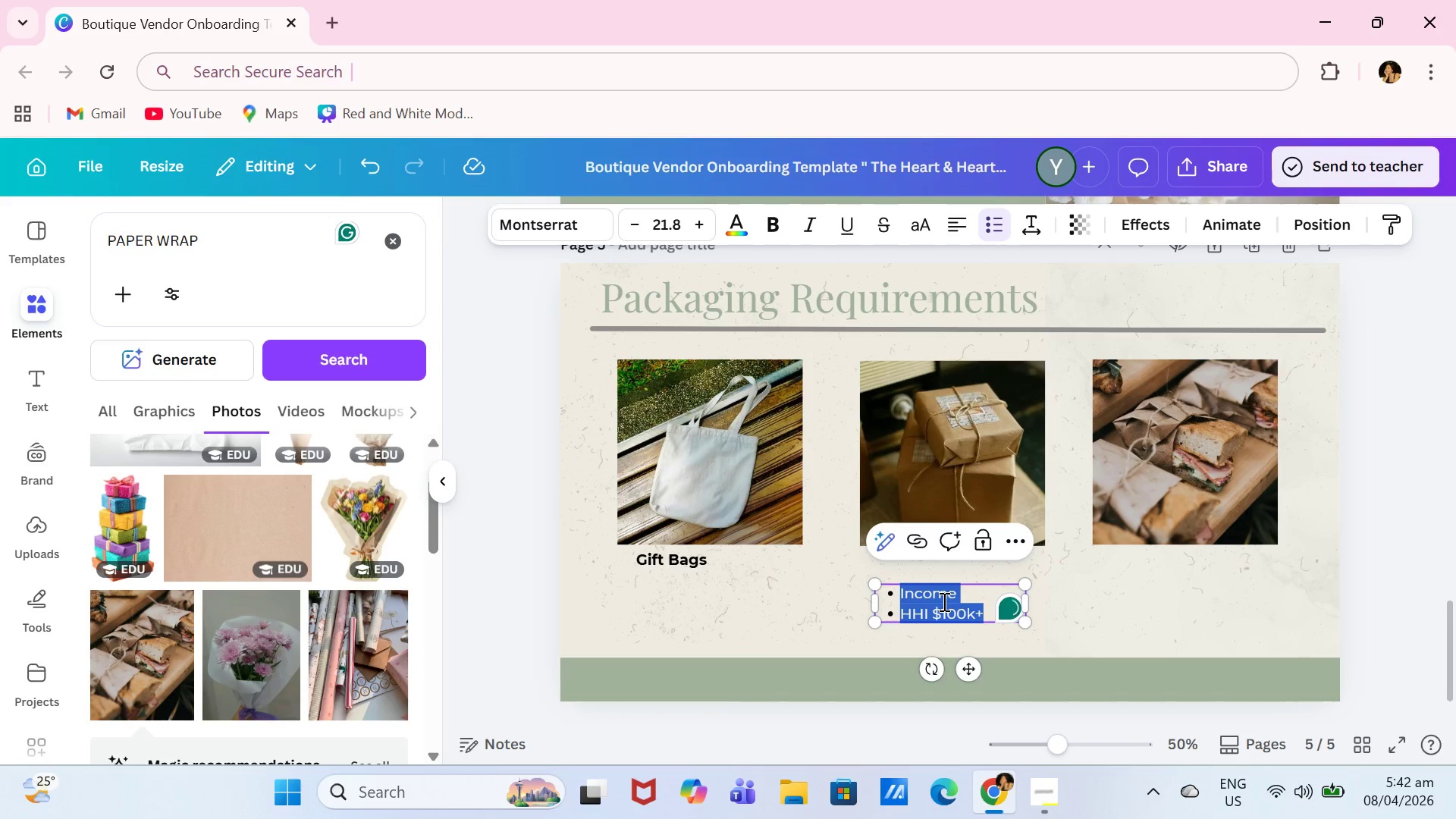 
type(Neutral, kraft.)
key(Backspace)
type(, or linen materials)
 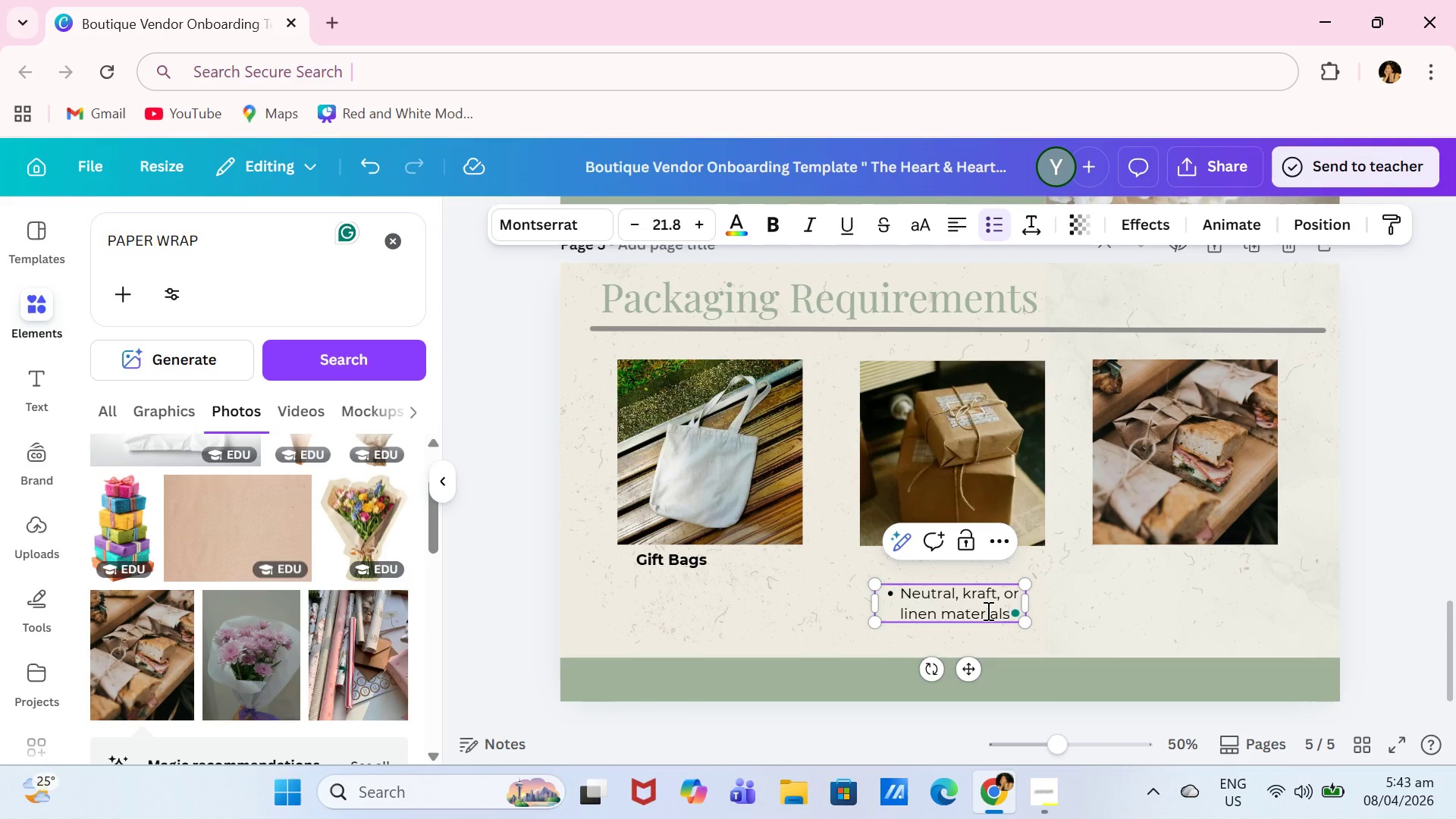 
key(Enter)
 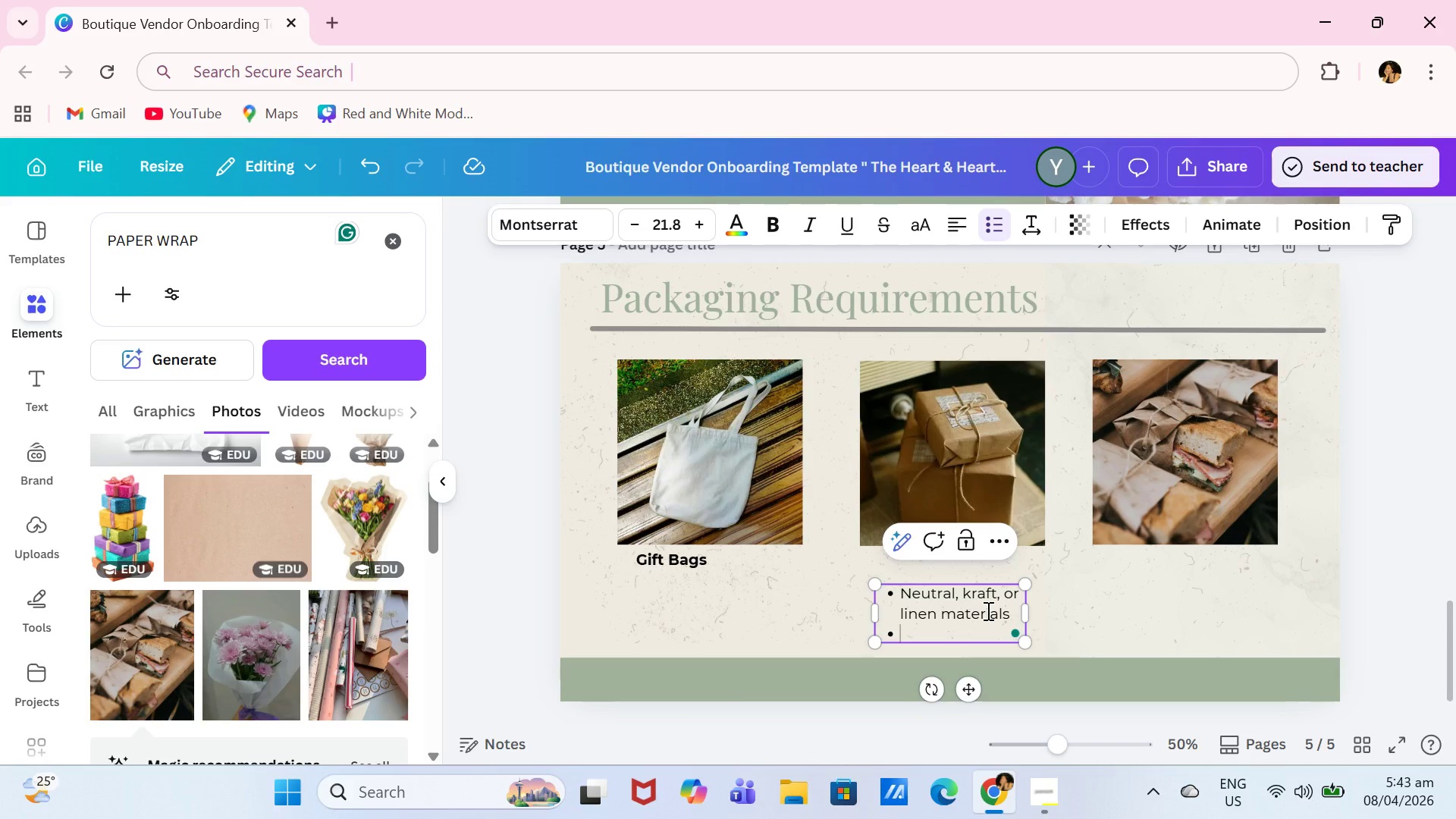 
type(Simple branded tags)
 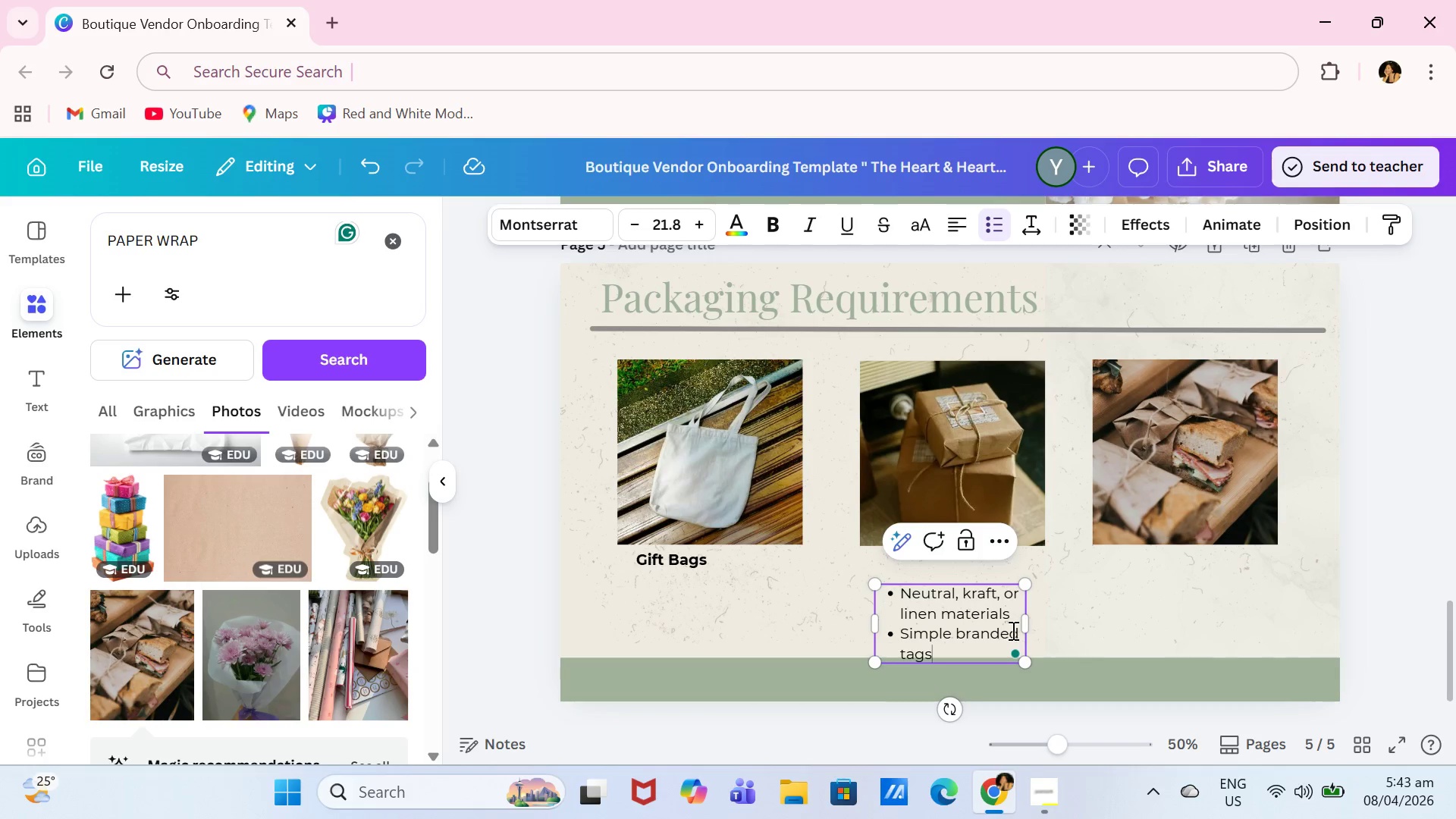 
left_click_drag(start_coordinate=[1030, 626], to_coordinate=[1082, 615])
 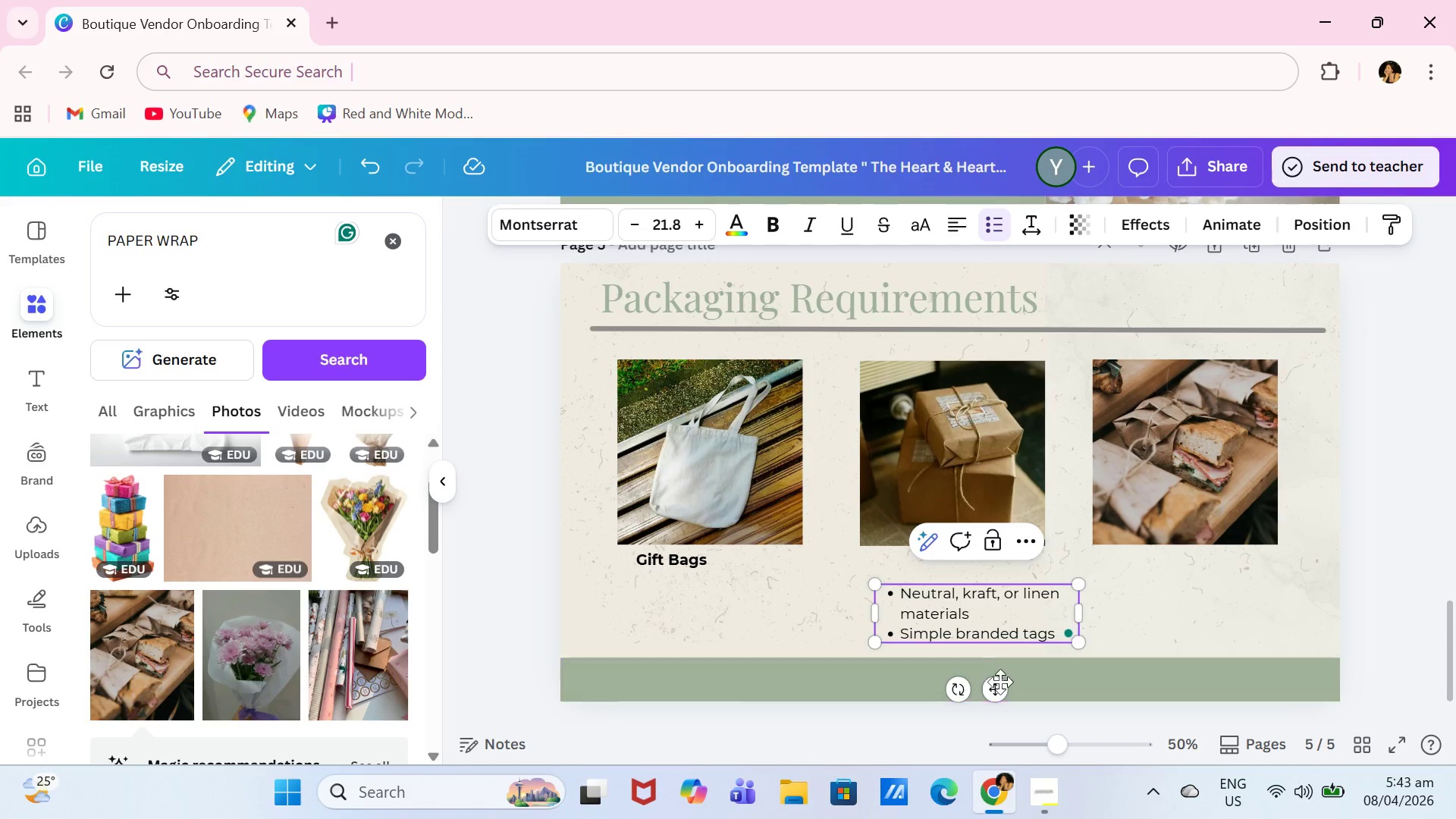 
left_click_drag(start_coordinate=[999, 683], to_coordinate=[744, 675])
 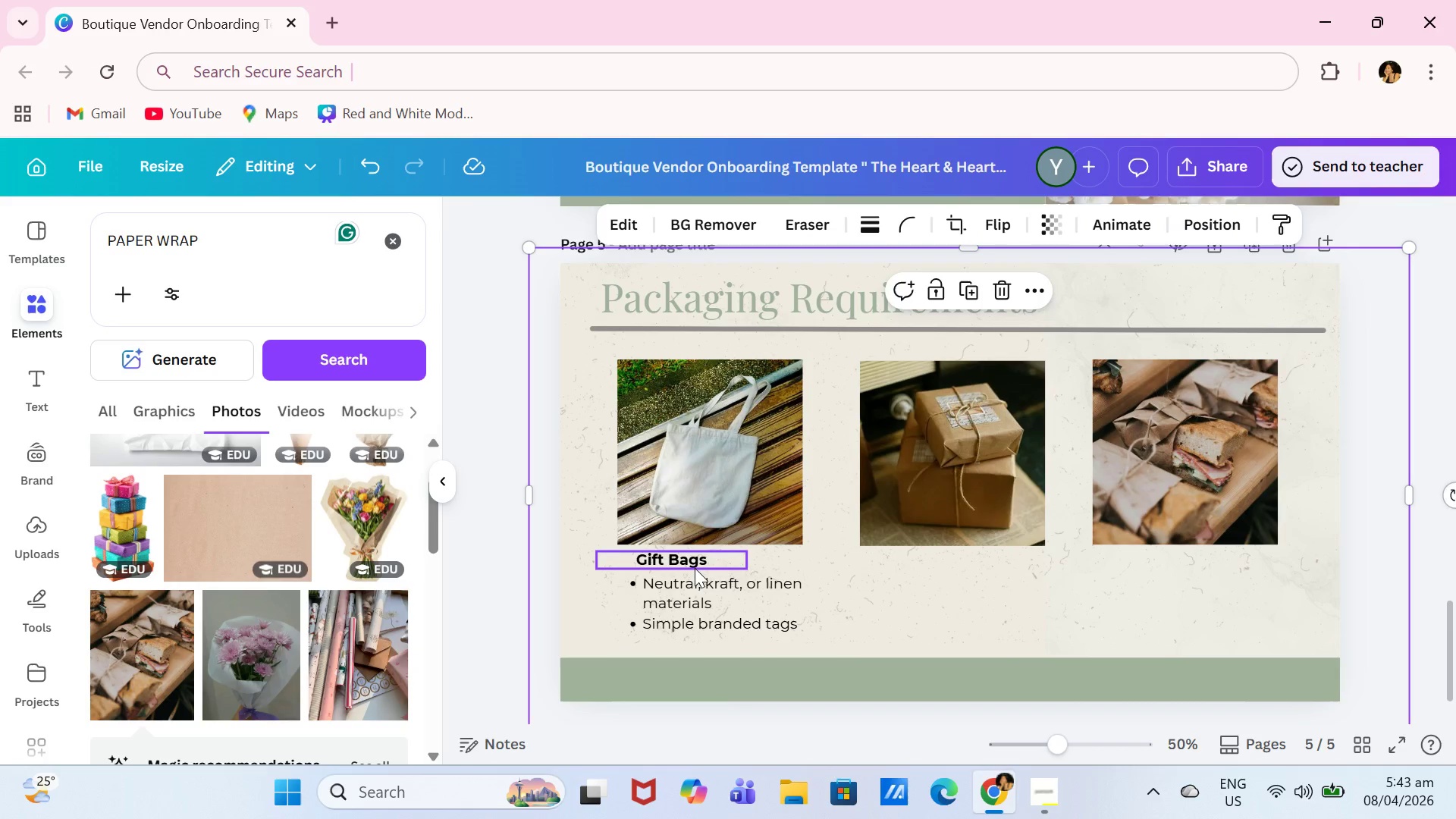 
double_click([699, 564])
 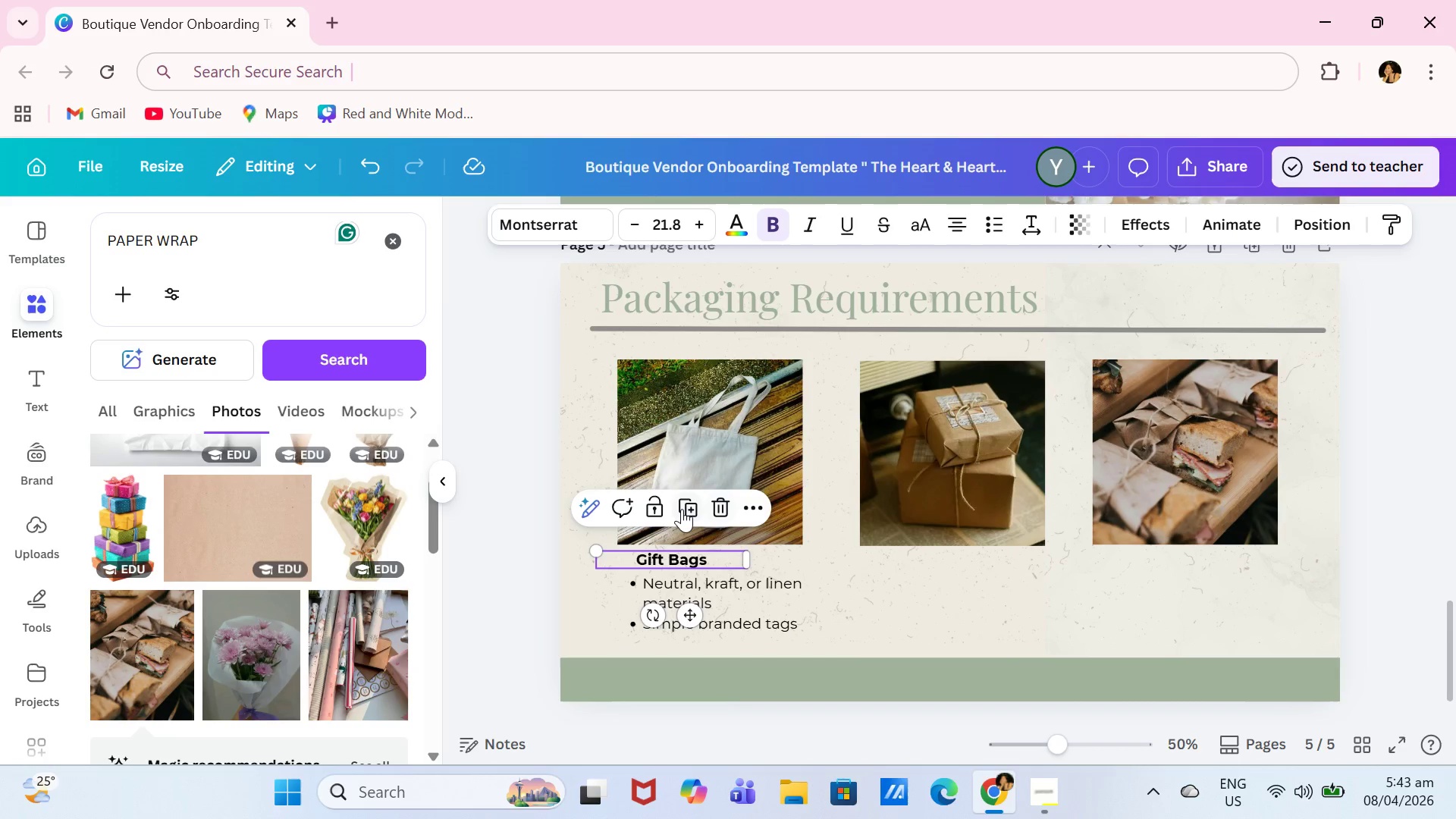 
left_click([682, 509])
 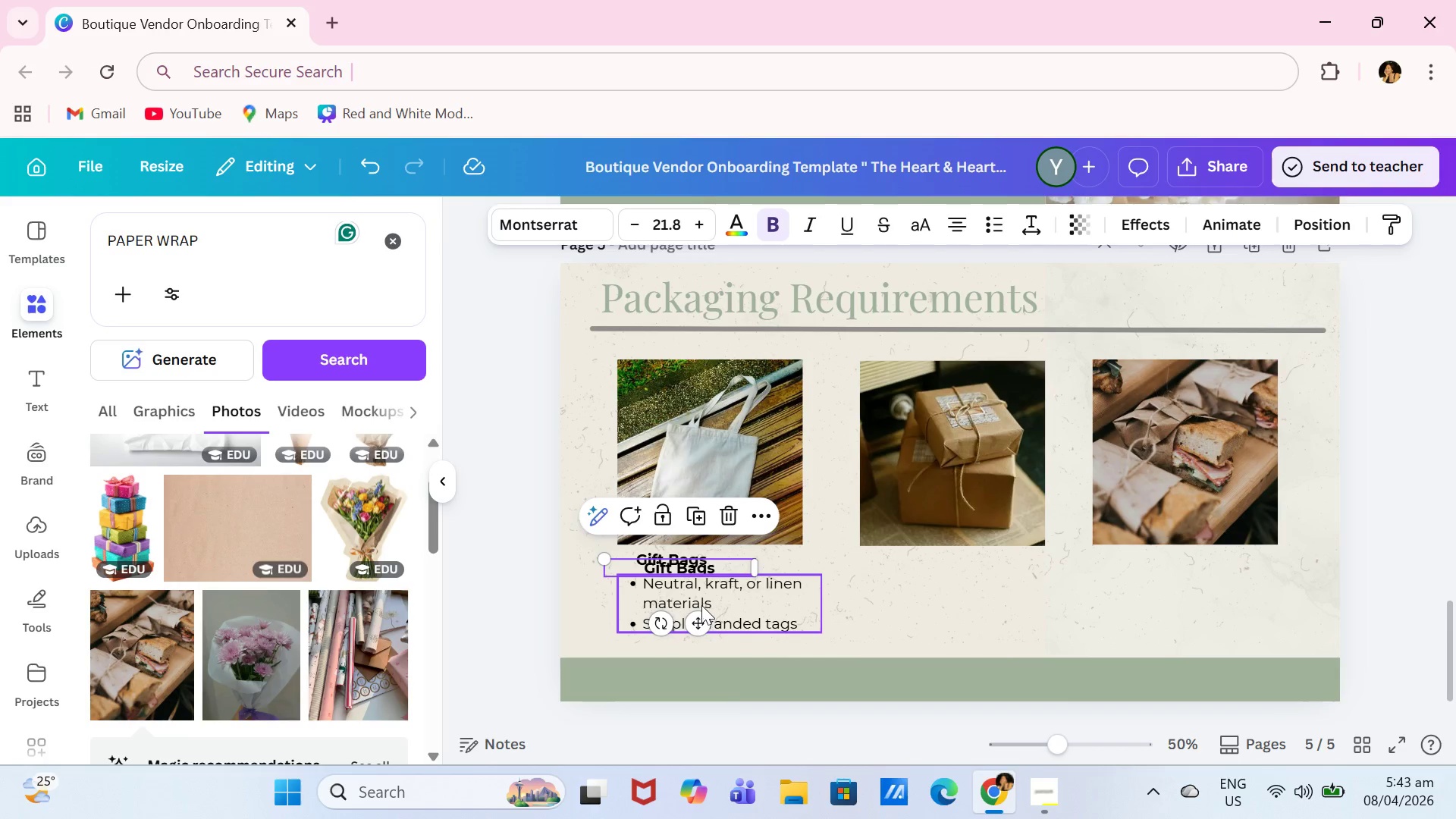 
left_click_drag(start_coordinate=[697, 618], to_coordinate=[924, 613])
 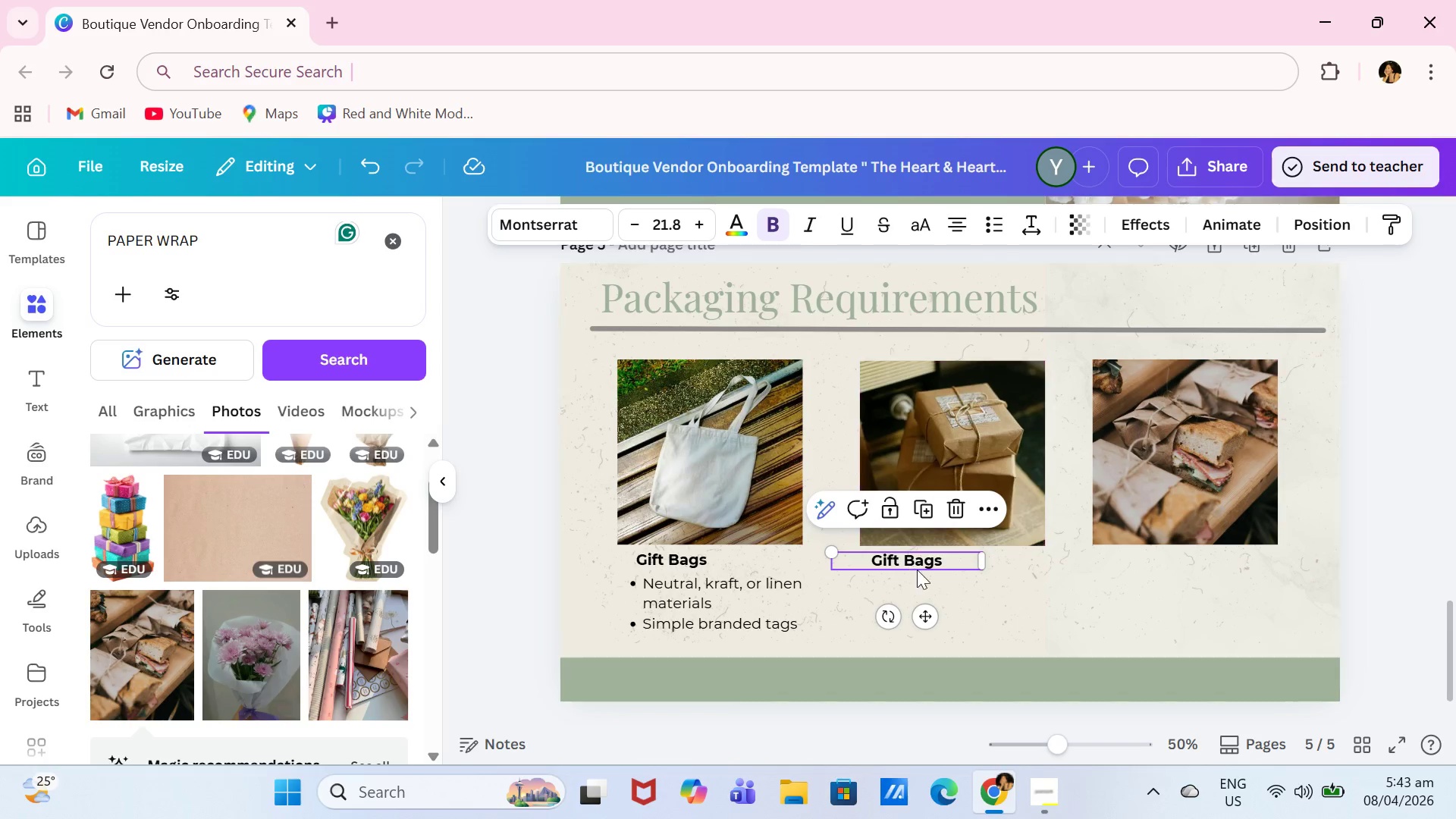 
double_click([925, 570])
 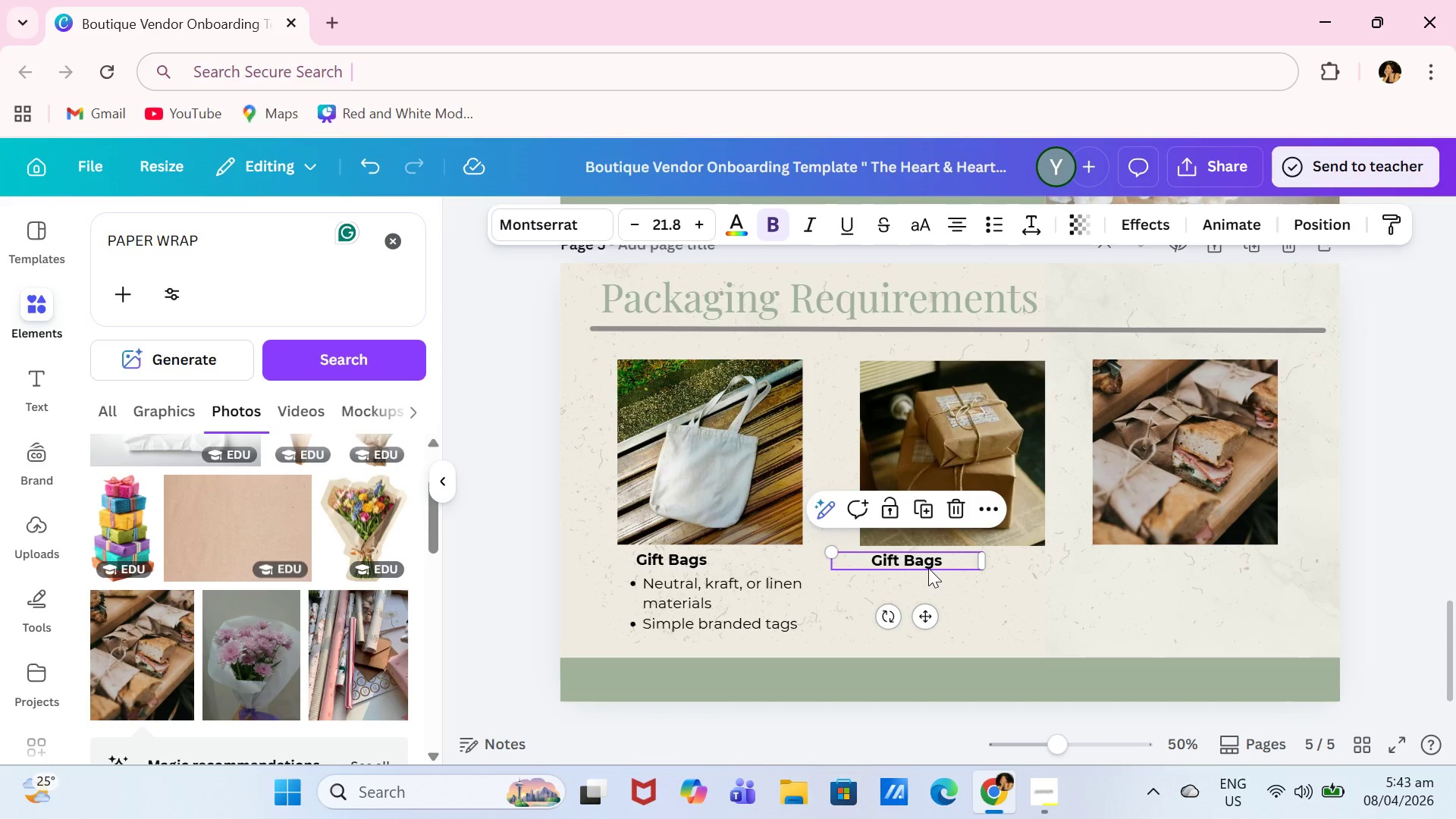 
triple_click([928, 568])
 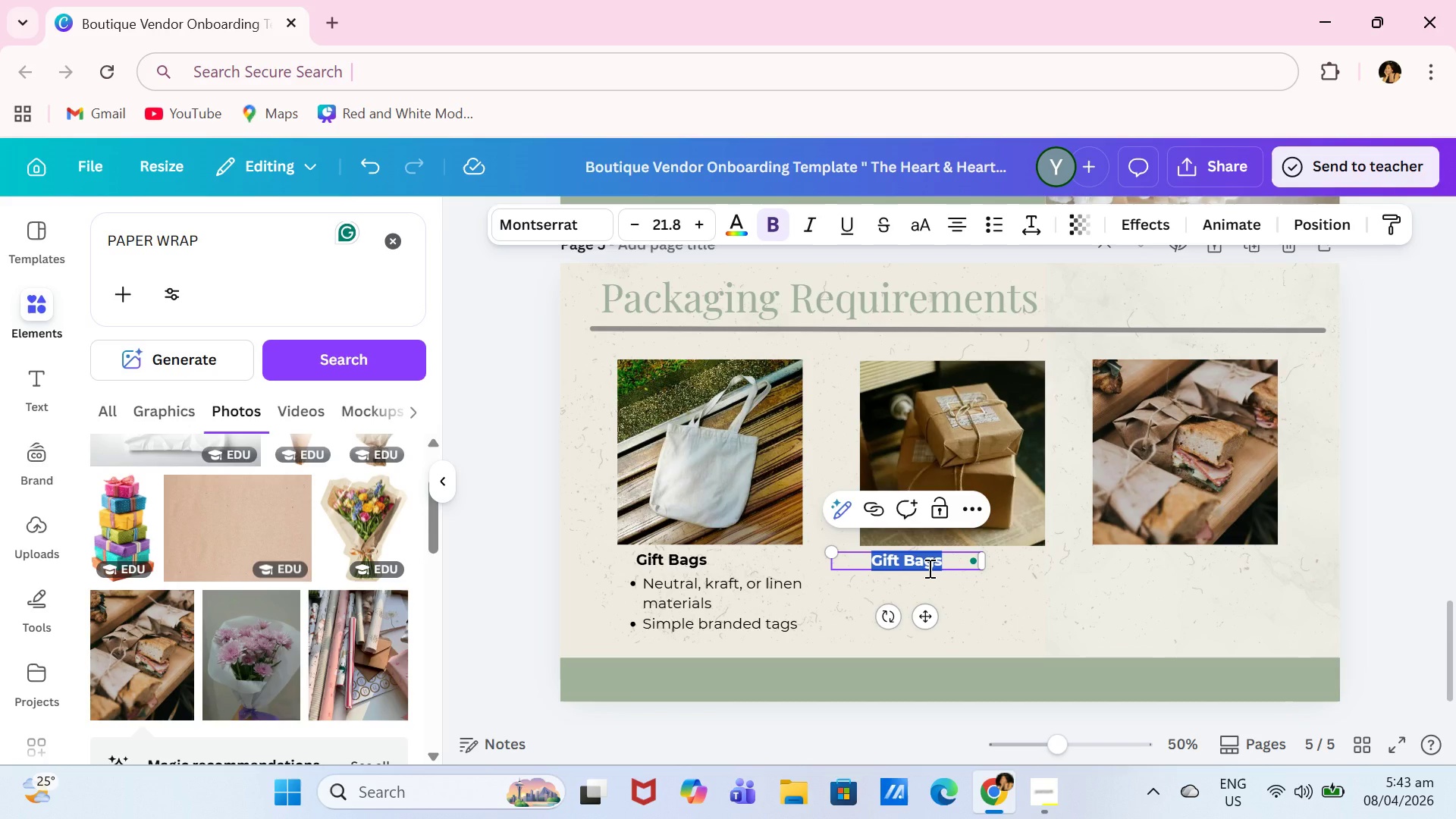 
type(Boxes)
 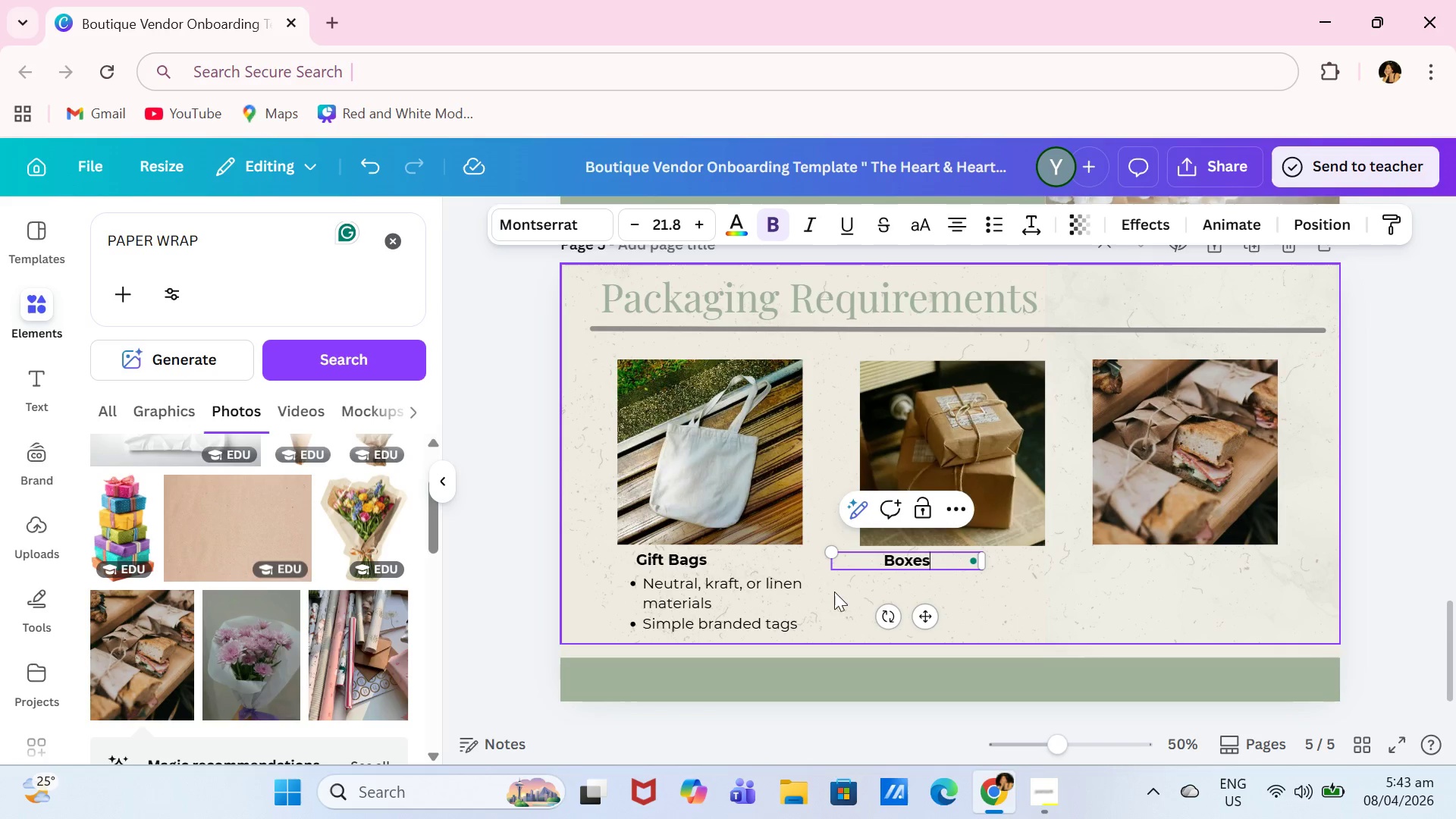 
left_click([758, 604])
 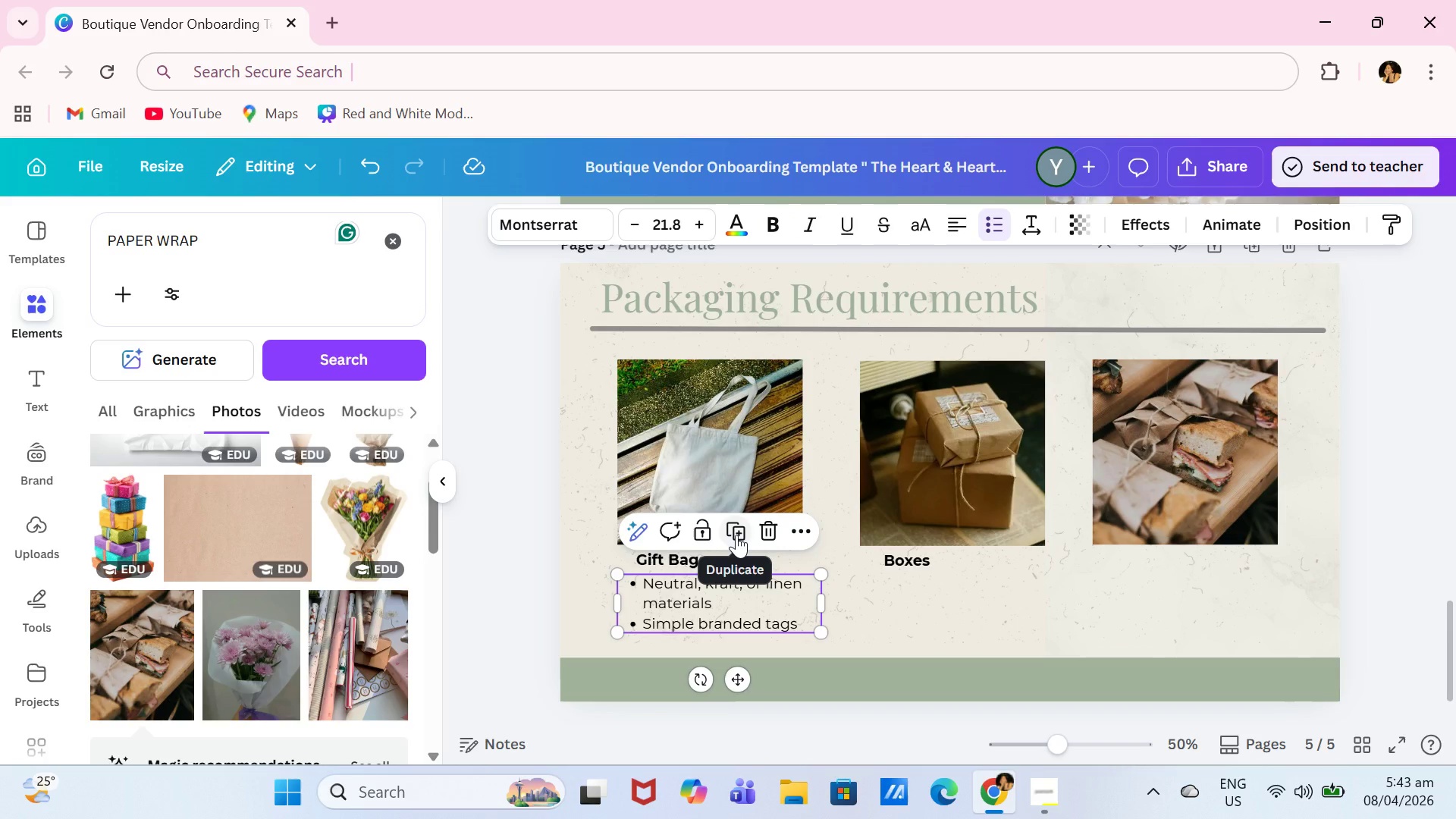 
left_click([736, 535])
 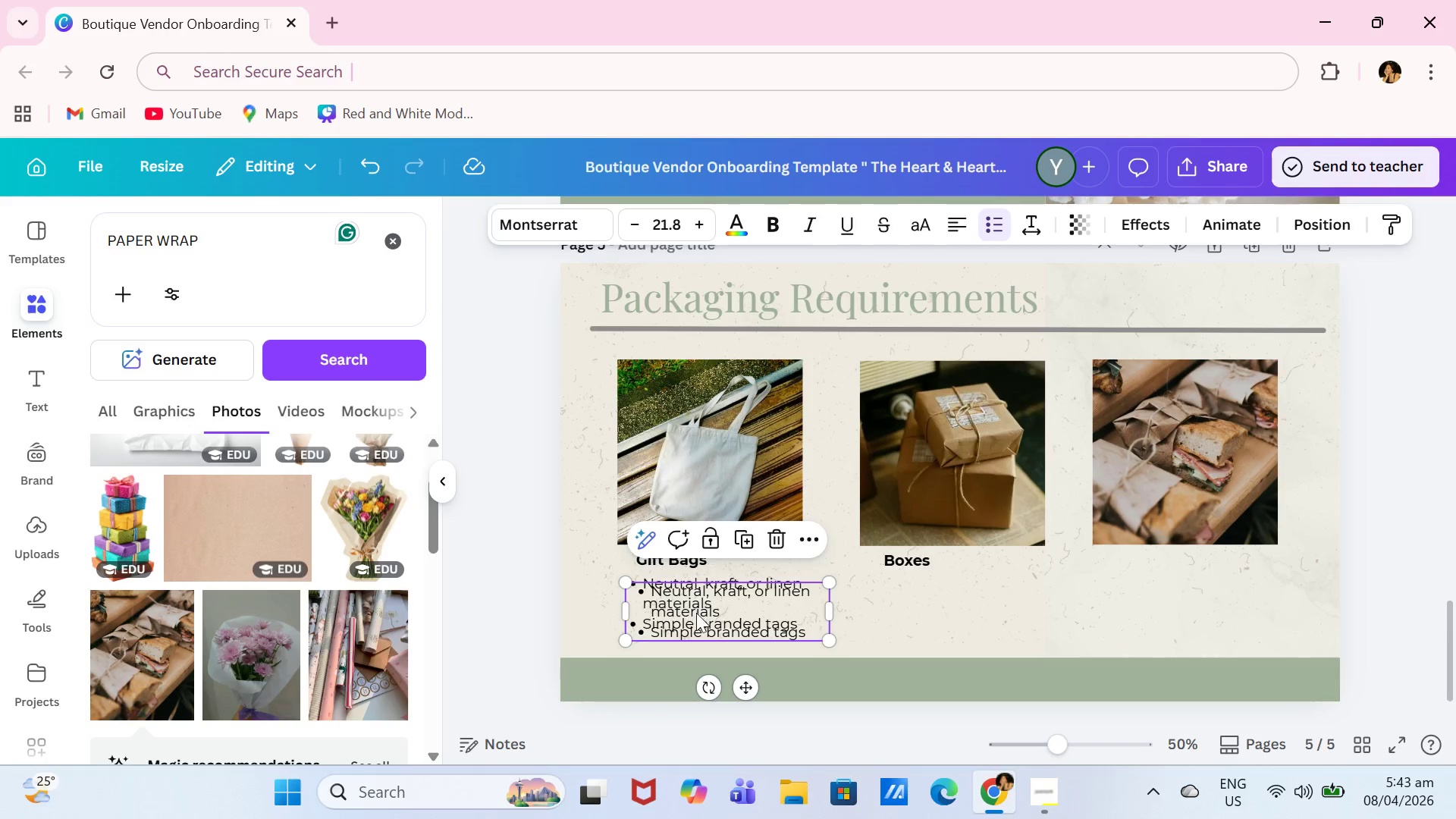 
left_click_drag(start_coordinate=[696, 613], to_coordinate=[924, 606])
 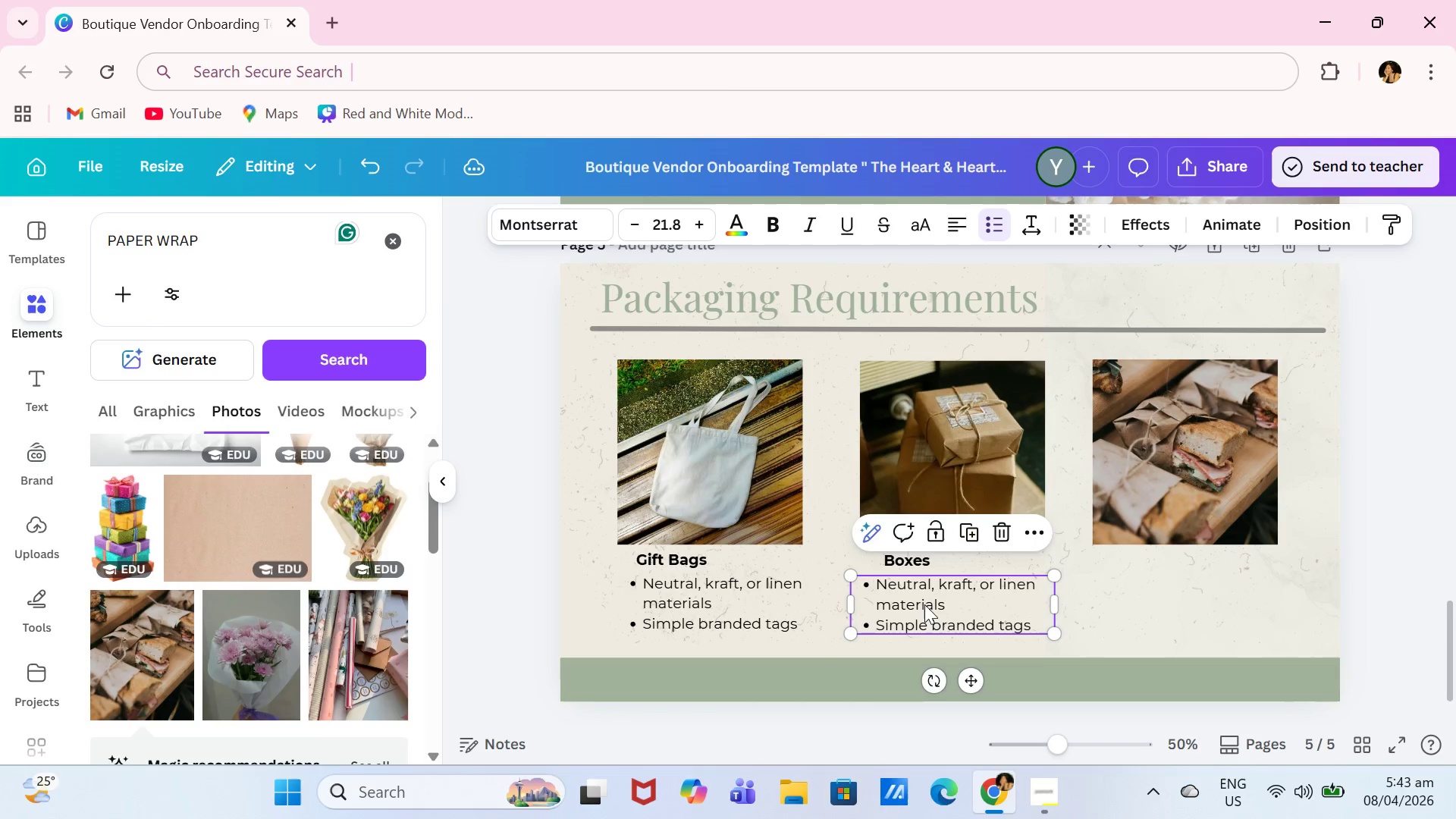 
left_click([924, 604])
 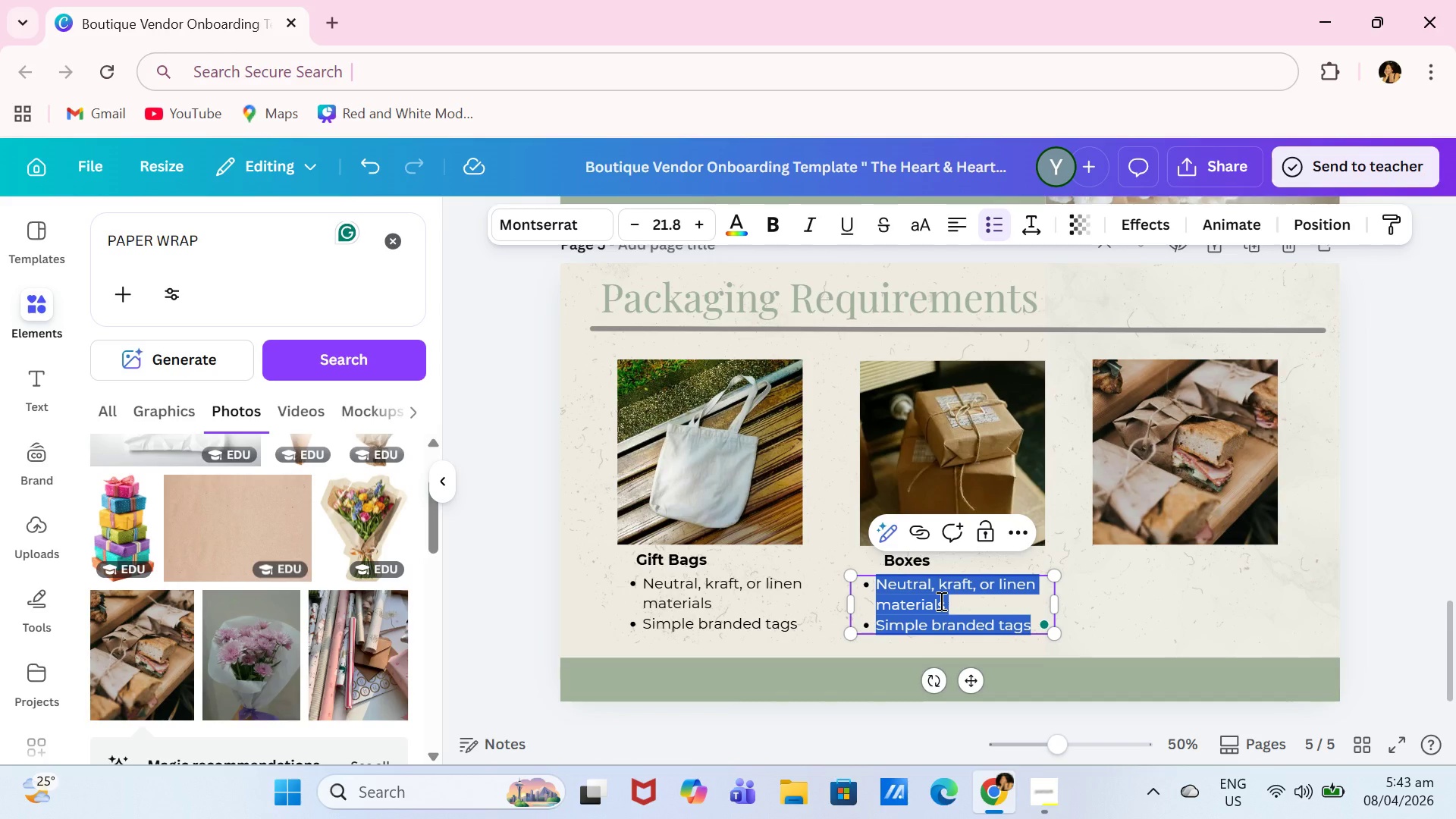 
type(Natural kraftn)
key(Backspace)
type( or recycled paper)
 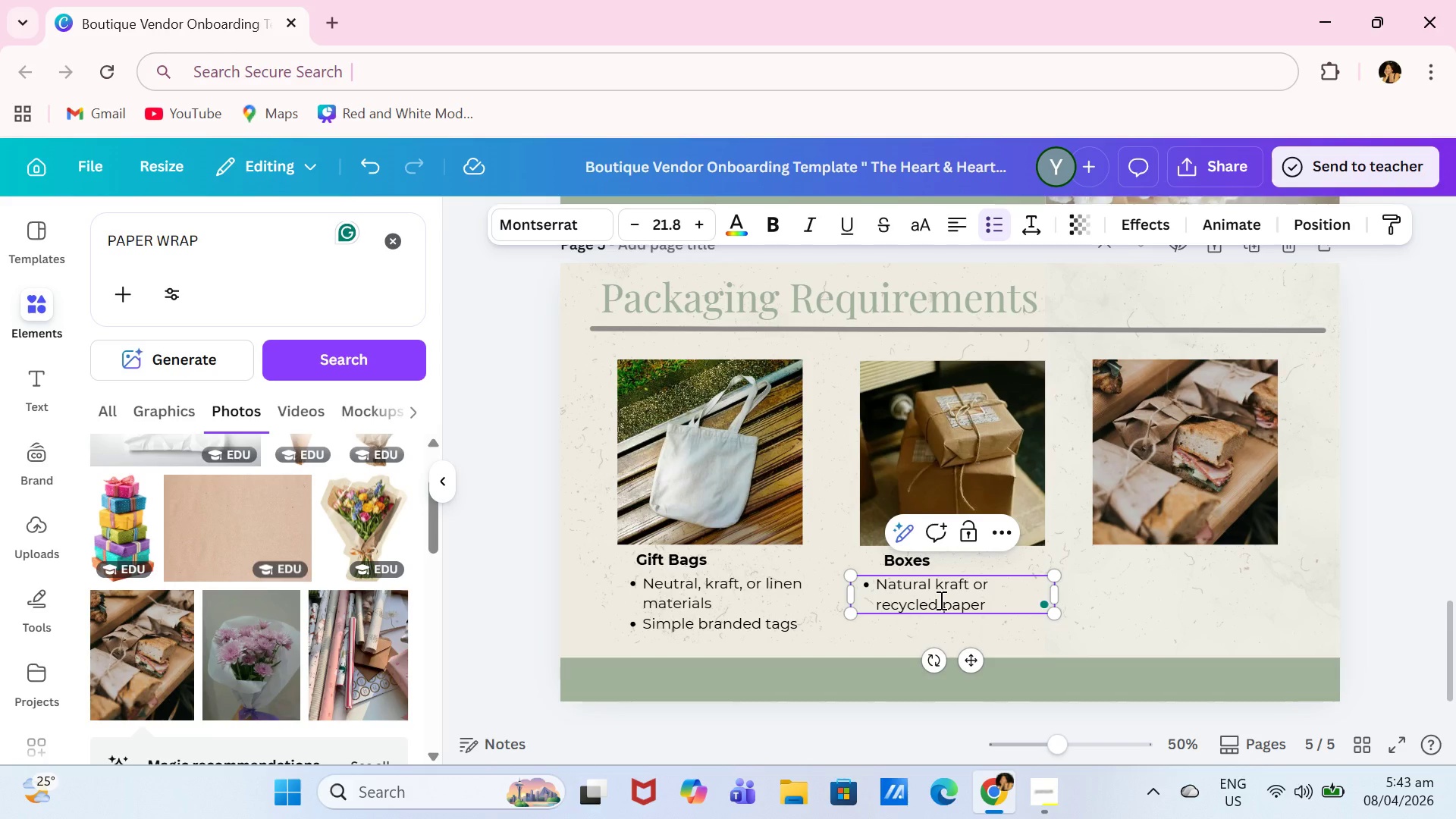 
key(Enter)
 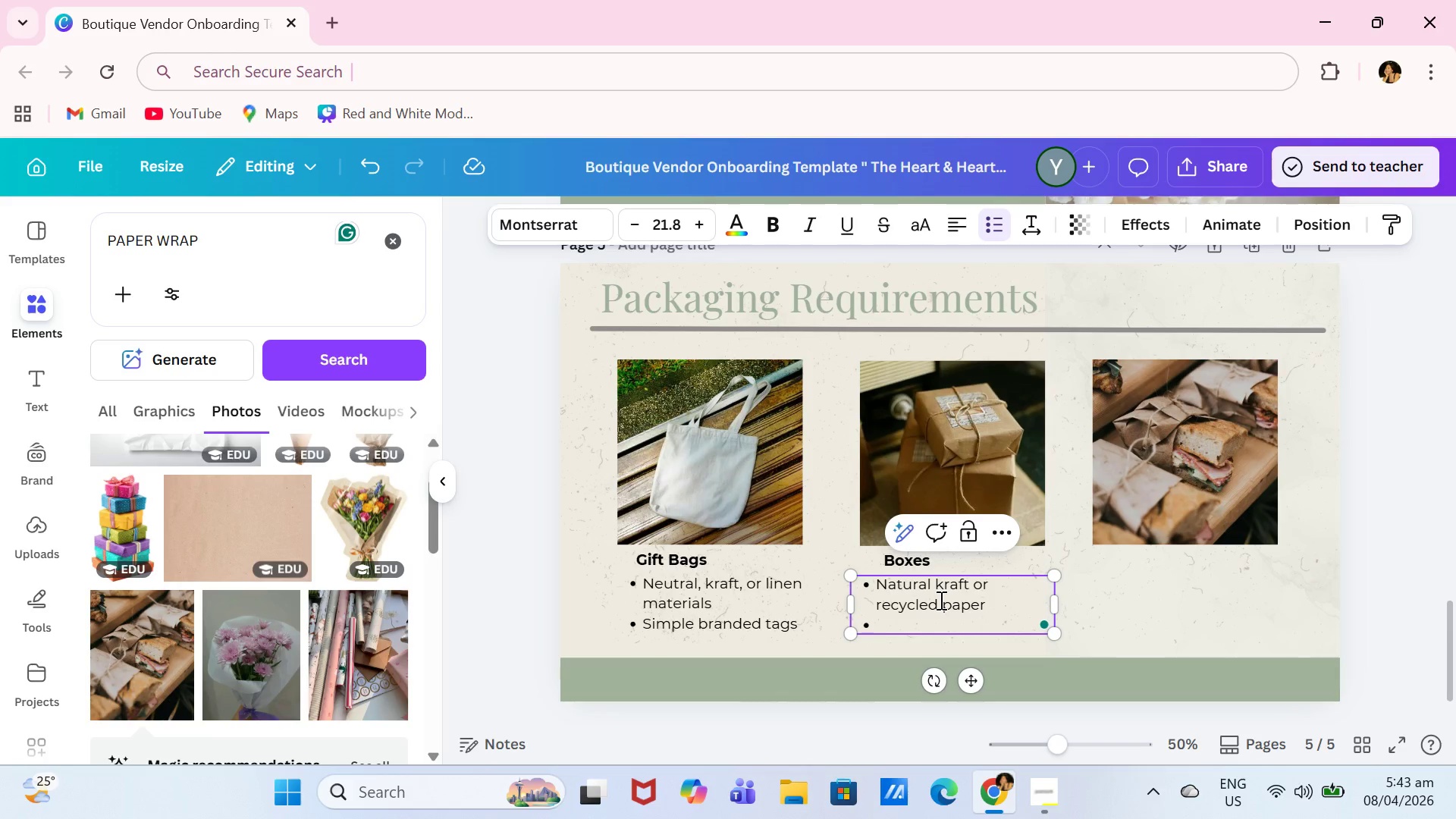 
type(Mininmal, tasteful branding)
 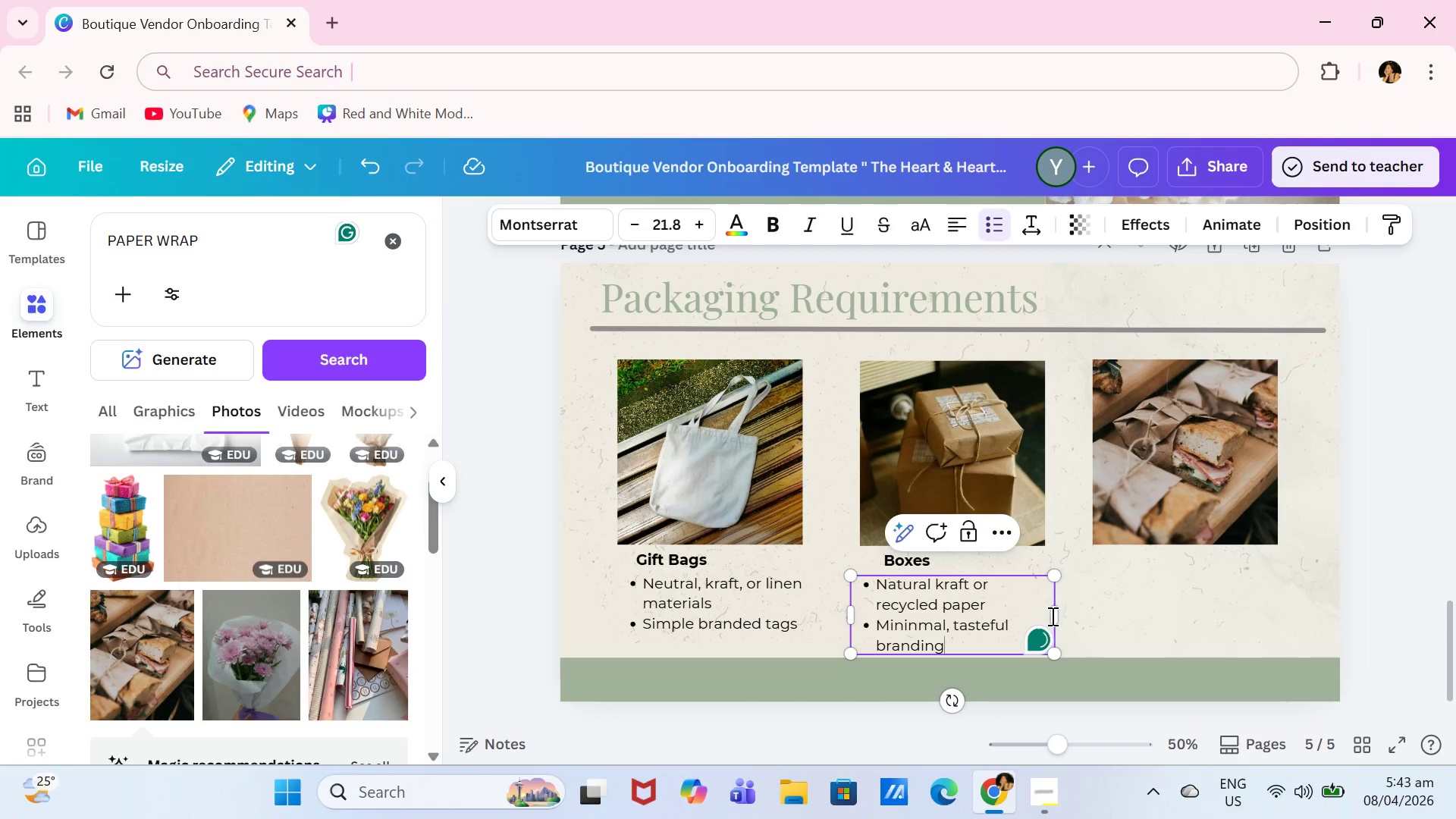 
left_click_drag(start_coordinate=[1061, 613], to_coordinate=[1076, 613])
 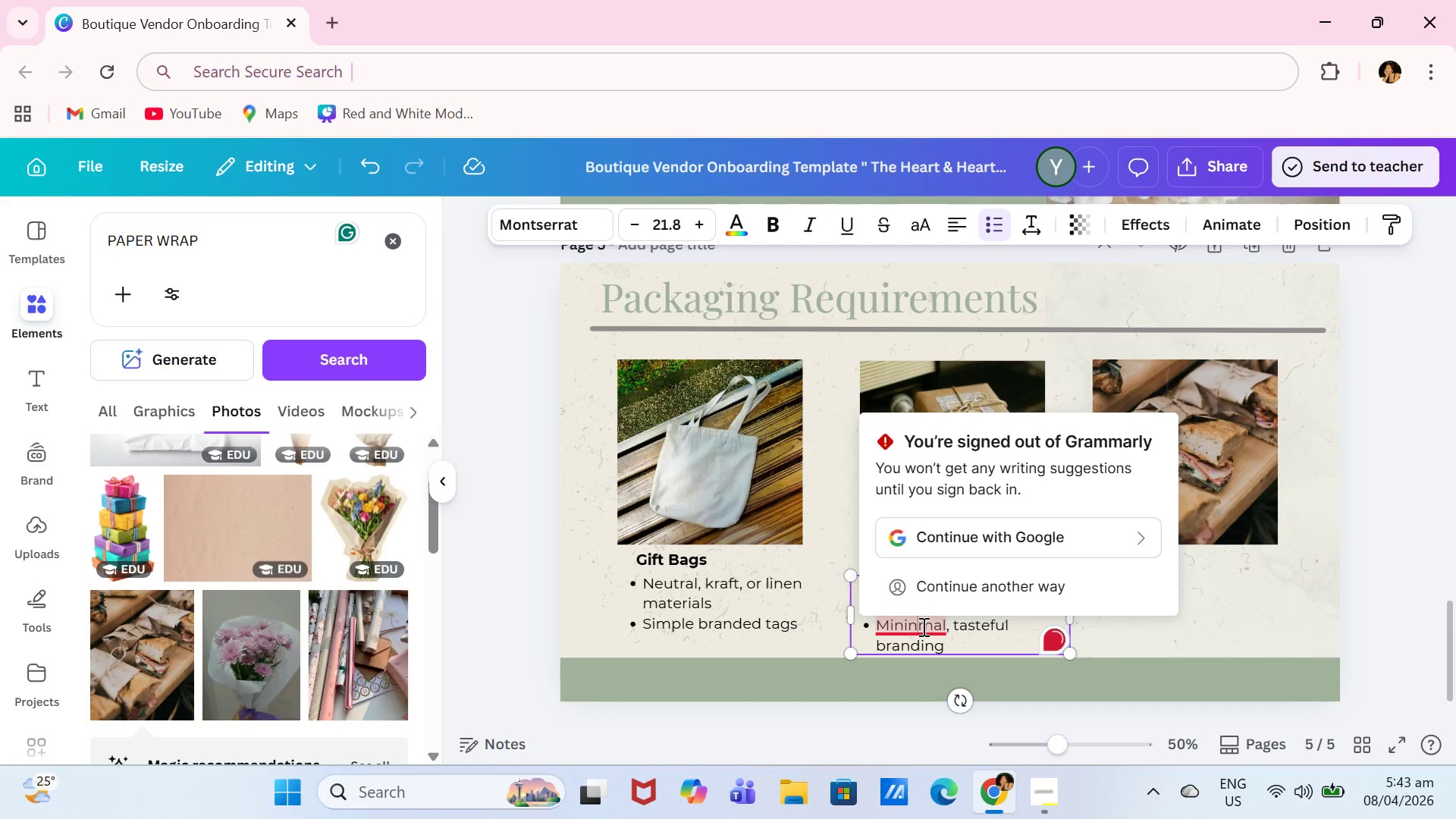 
key(Backspace)
 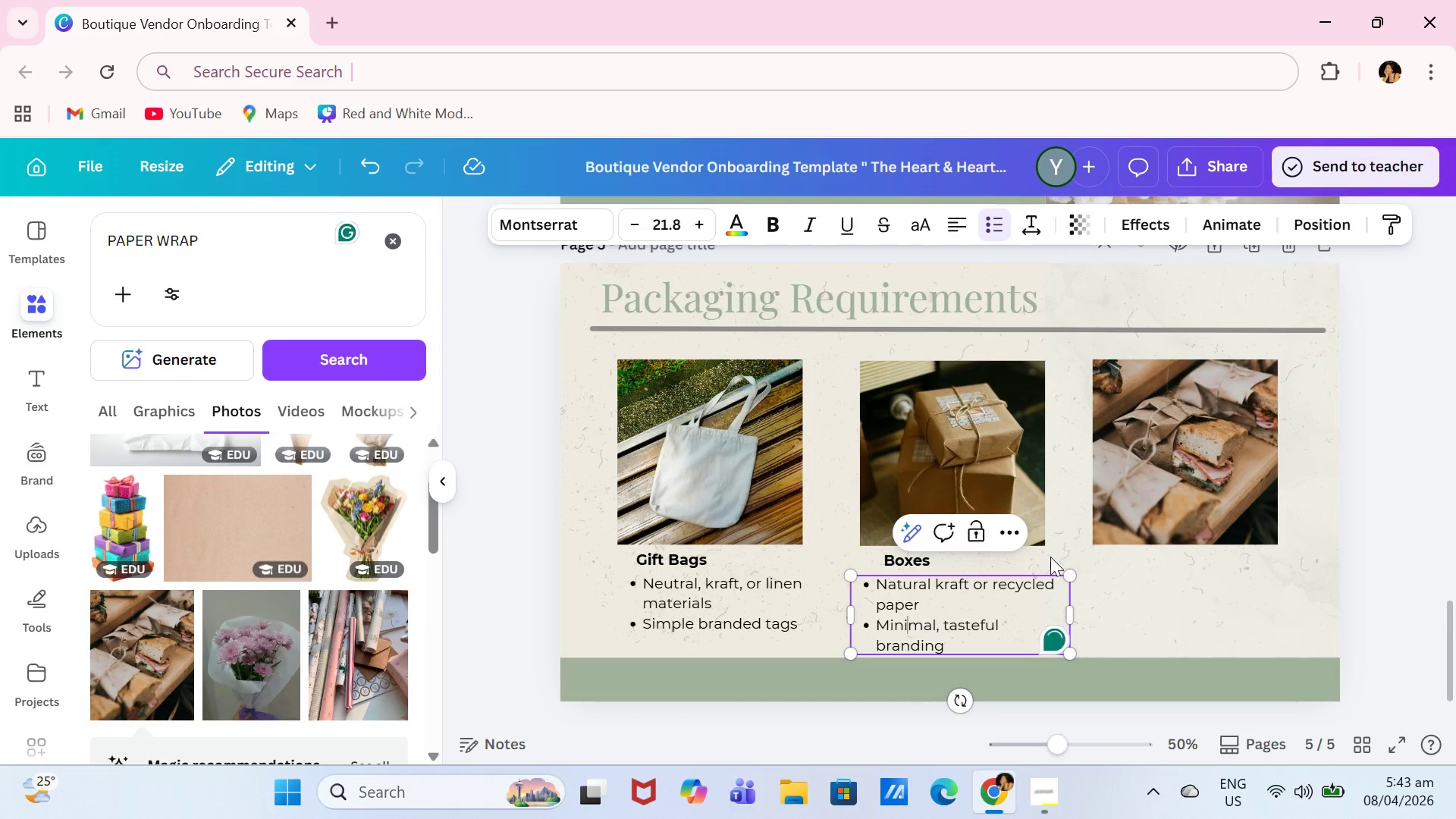 
left_click([1201, 598])
 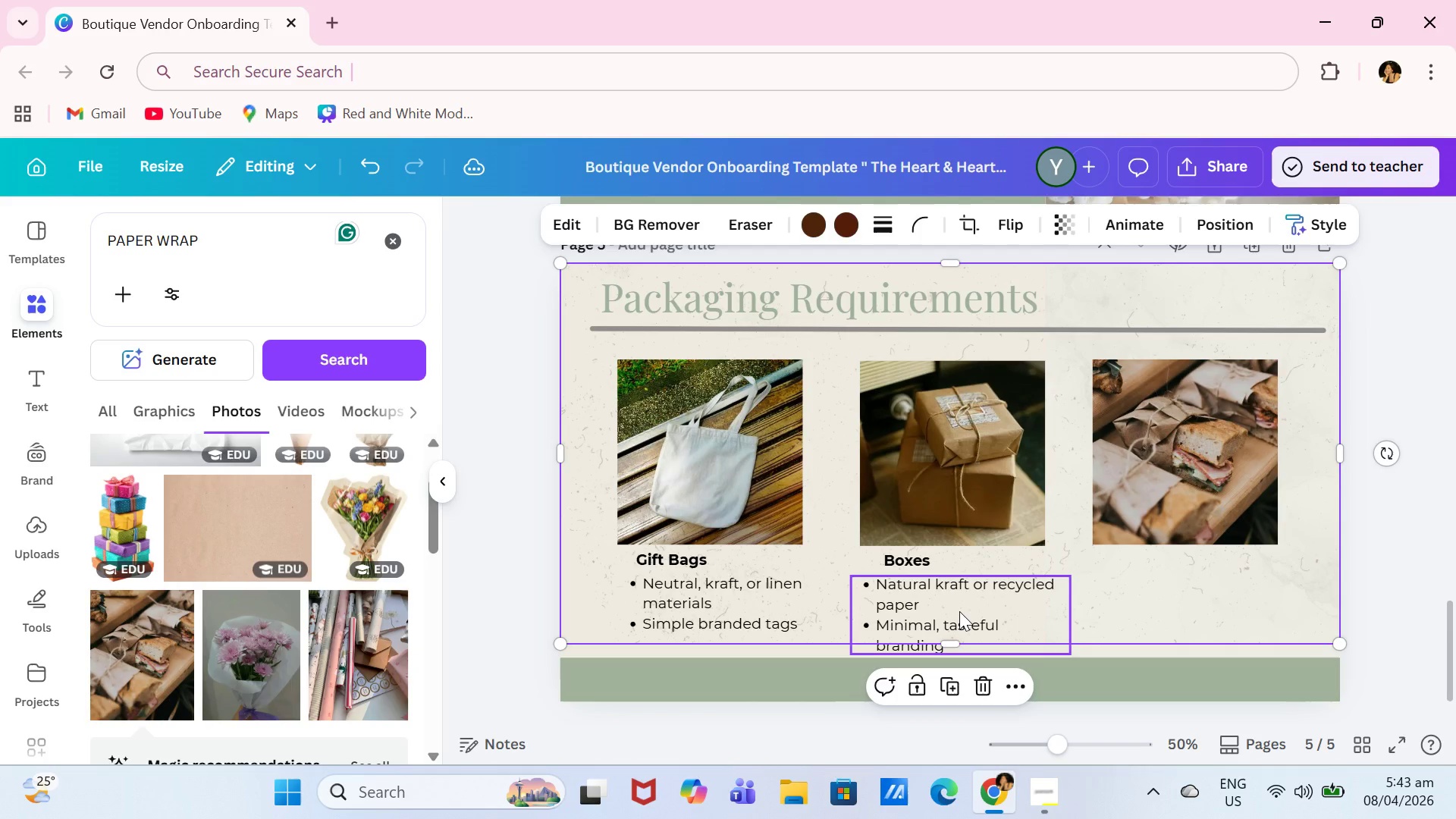 
left_click_drag(start_coordinate=[960, 611], to_coordinate=[962, 603])
 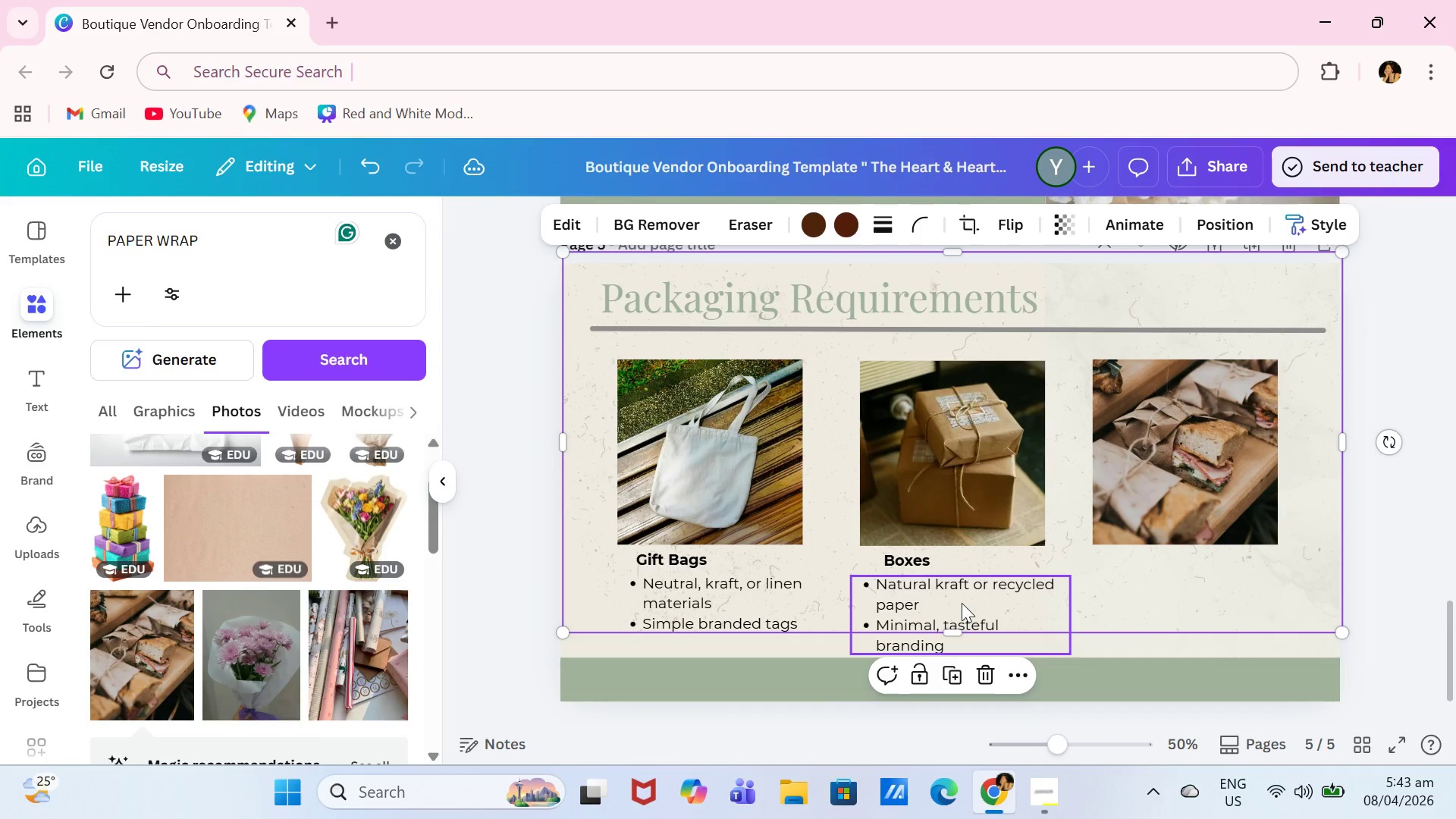 
key(Control+Z)
 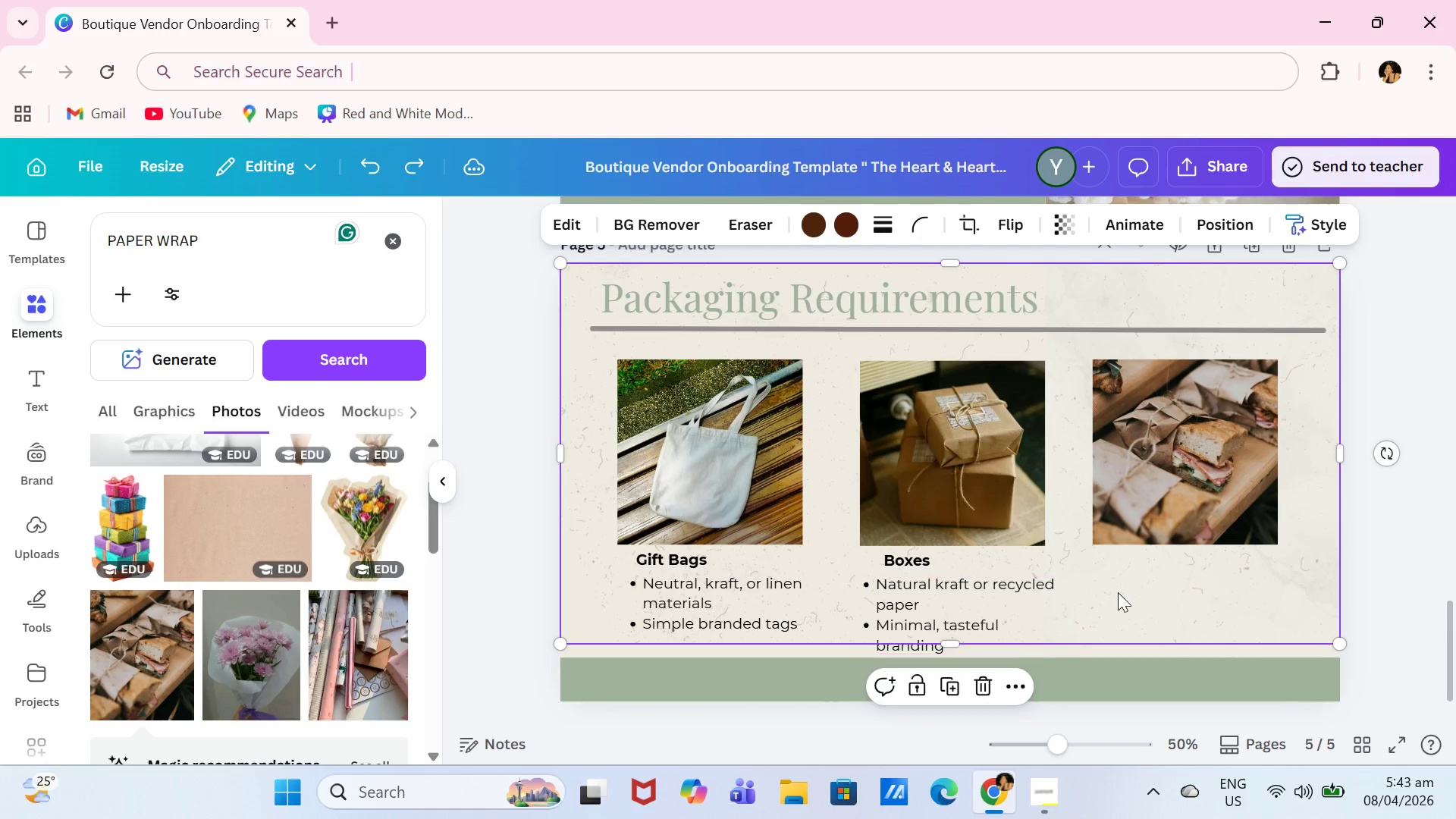 
left_click([1118, 592])
 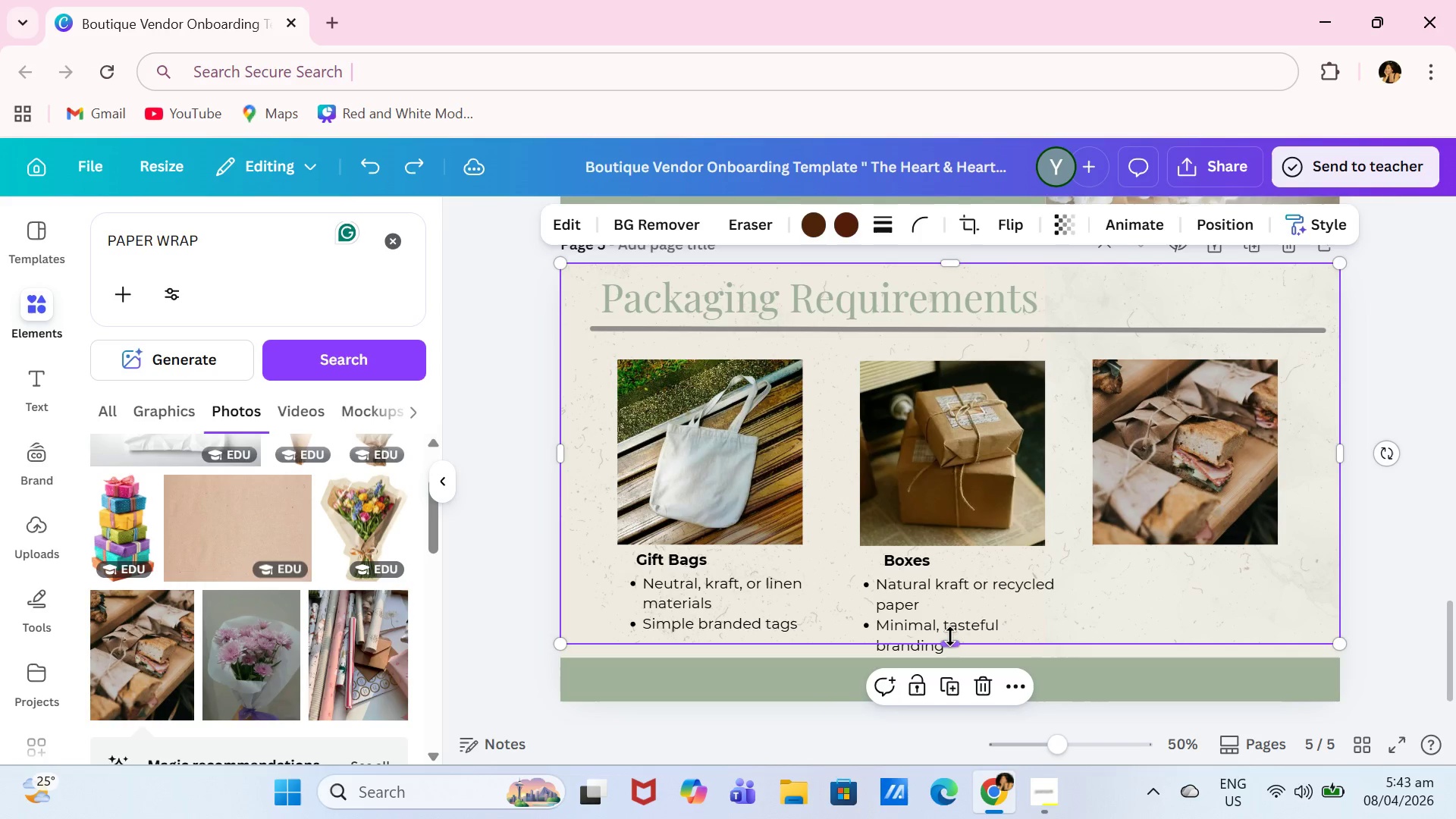 
left_click_drag(start_coordinate=[953, 643], to_coordinate=[953, 665])
 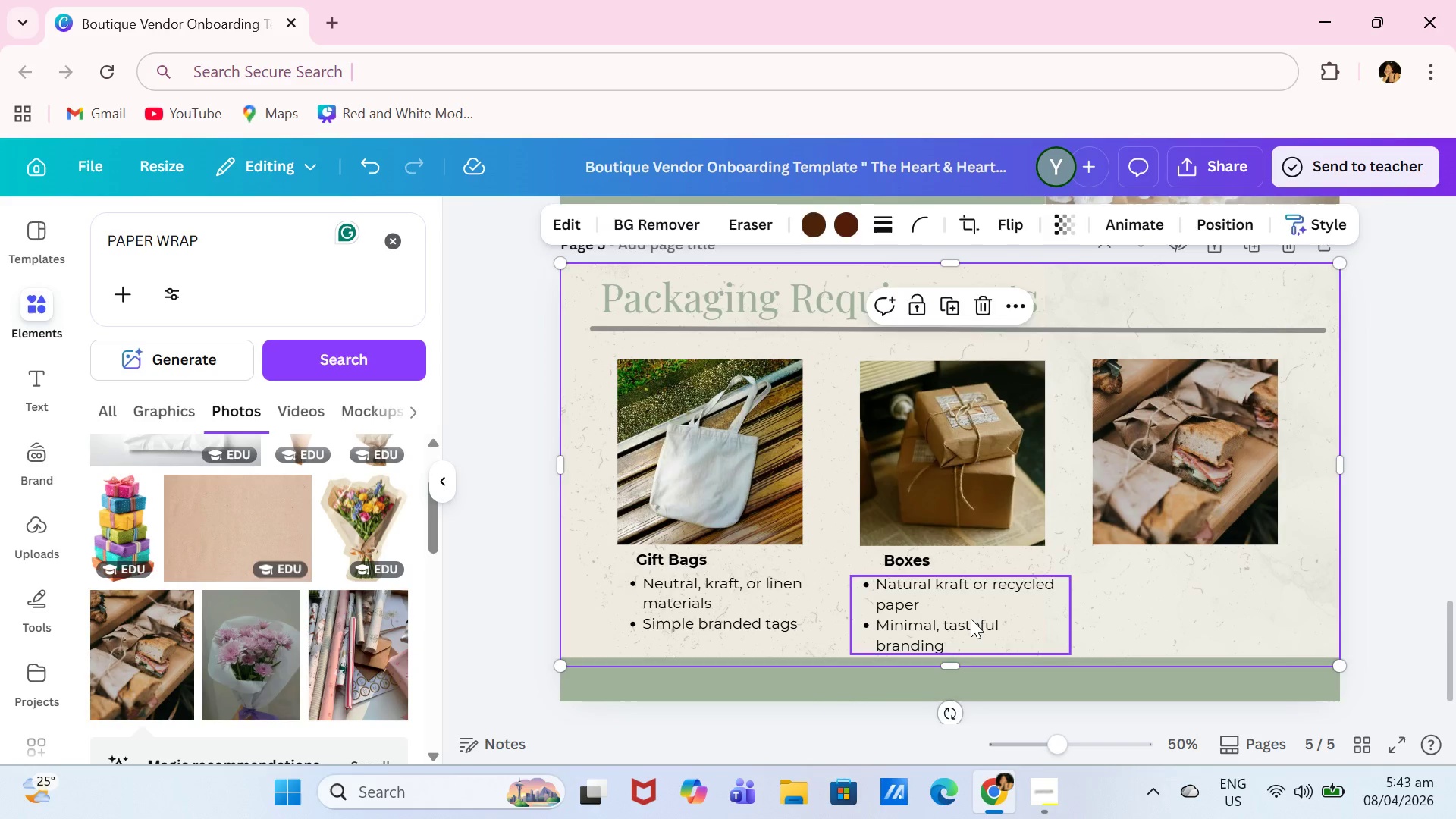 
left_click_drag(start_coordinate=[971, 619], to_coordinate=[972, 610])
 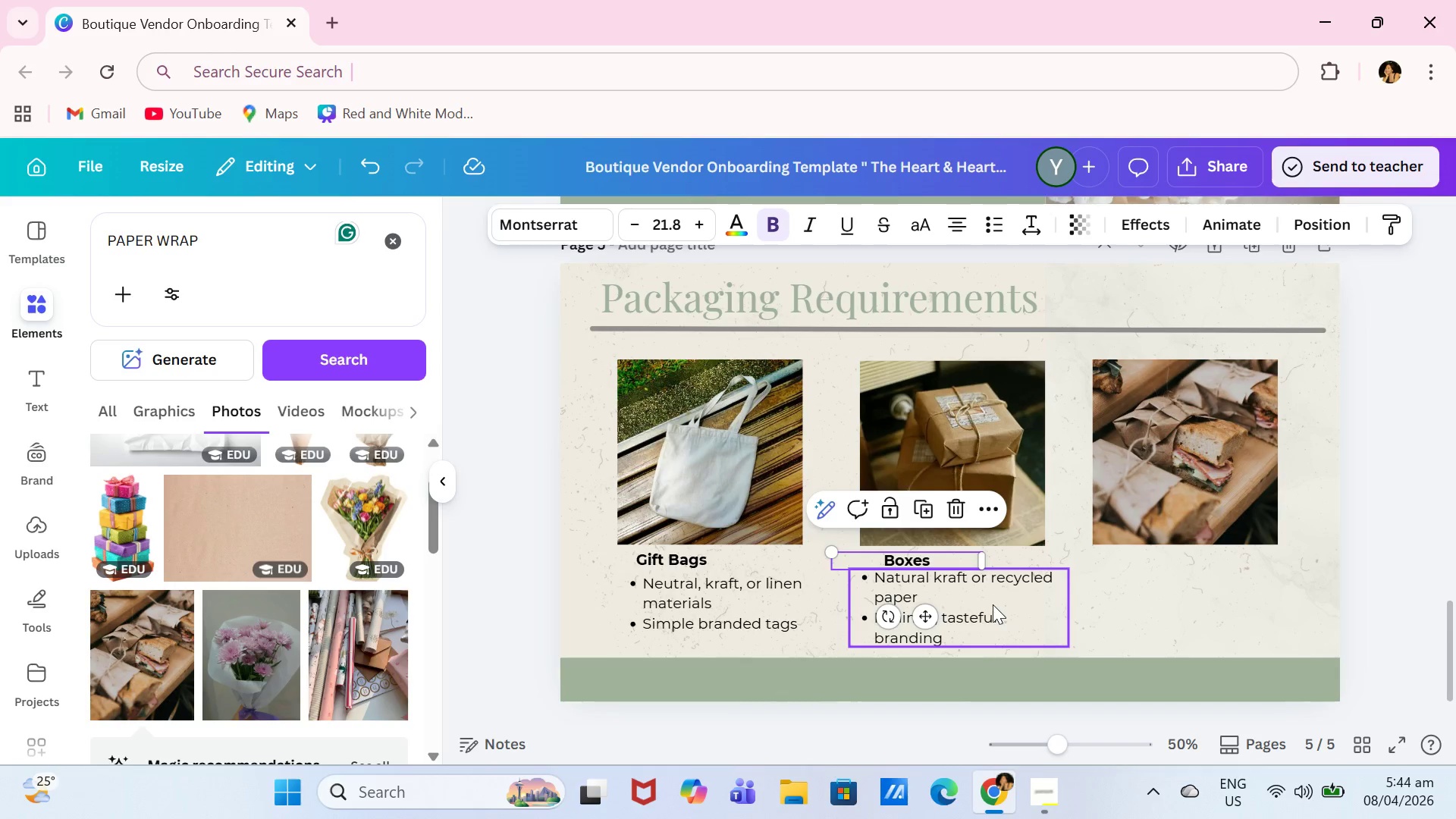 
left_click([921, 504])
 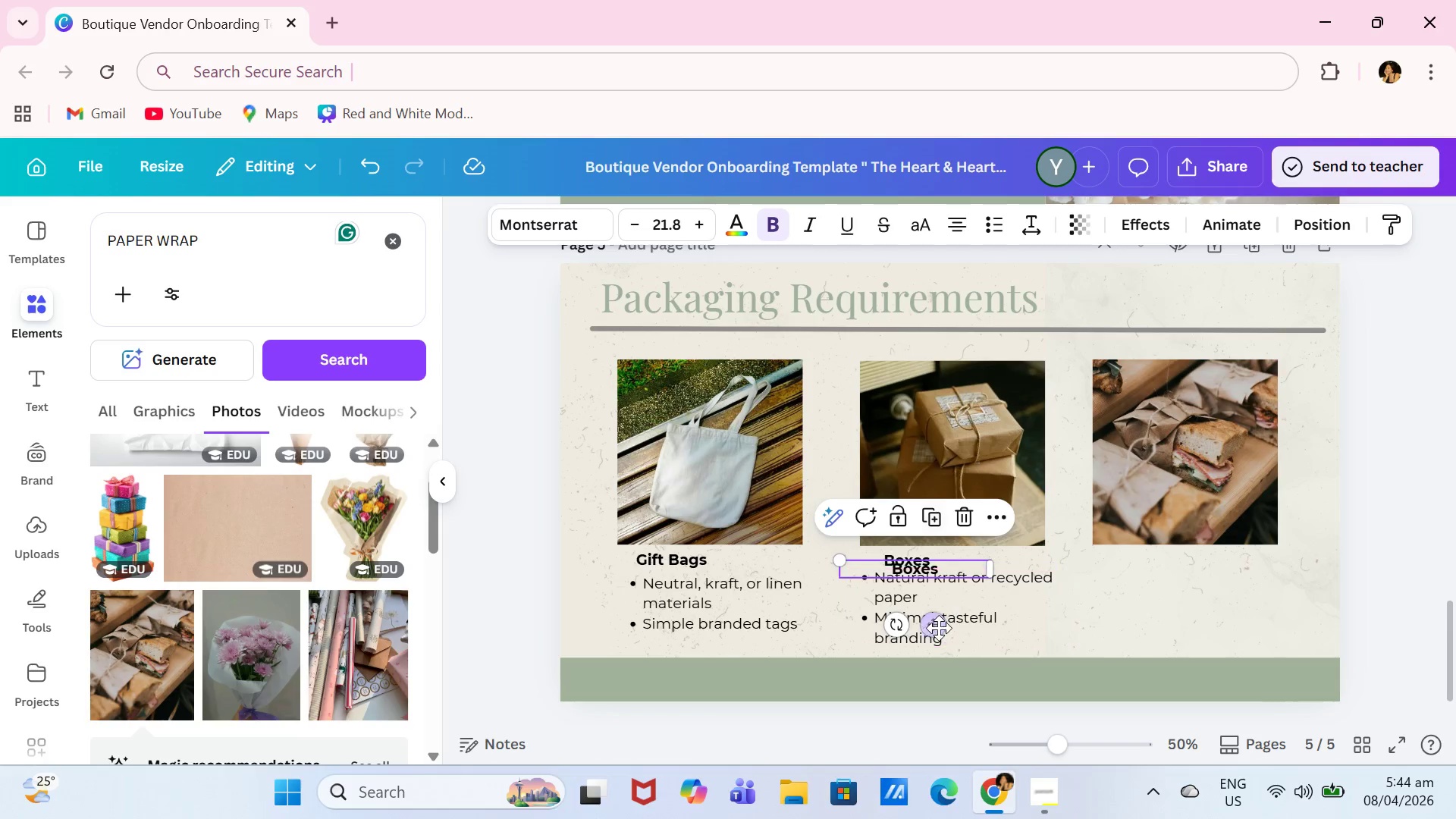 
left_click_drag(start_coordinate=[939, 628], to_coordinate=[1153, 620])
 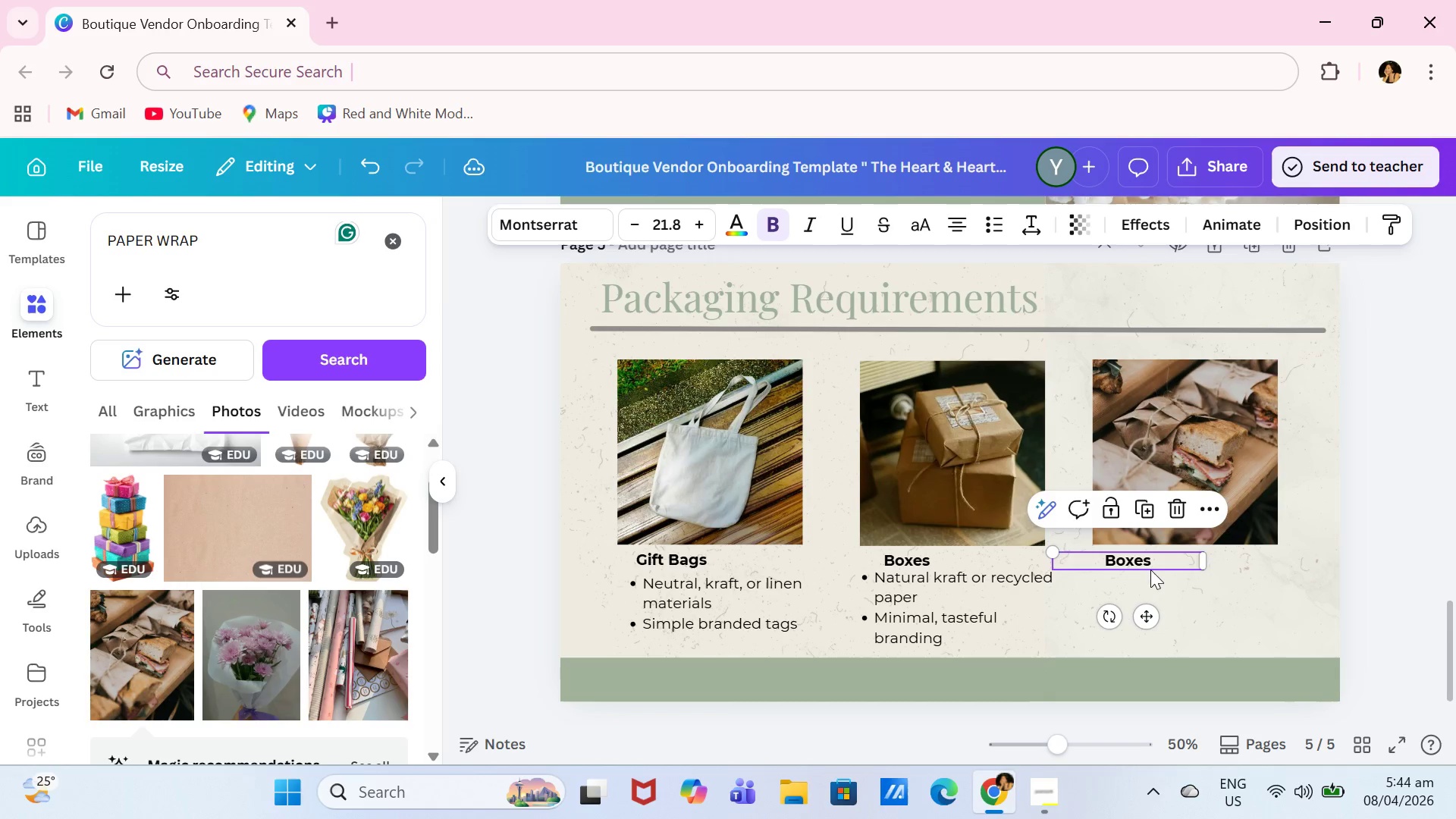 
left_click([1151, 566])
 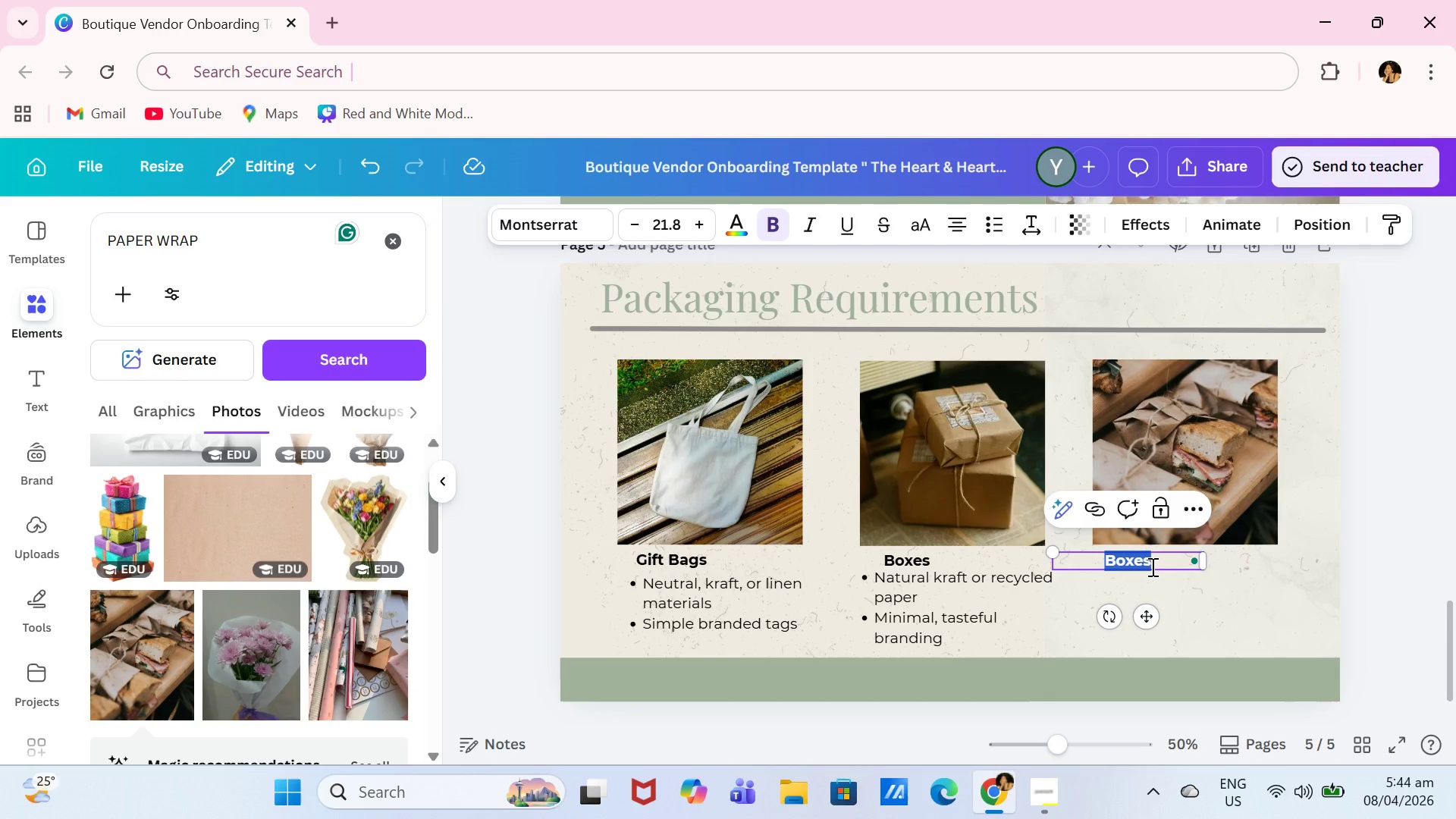 
type(Protetcive )
key(Backspace)
key(Backspace)
key(Backspace)
key(Backspace)
key(Backspace)
key(Backspace)
type(ctive Wrap)
 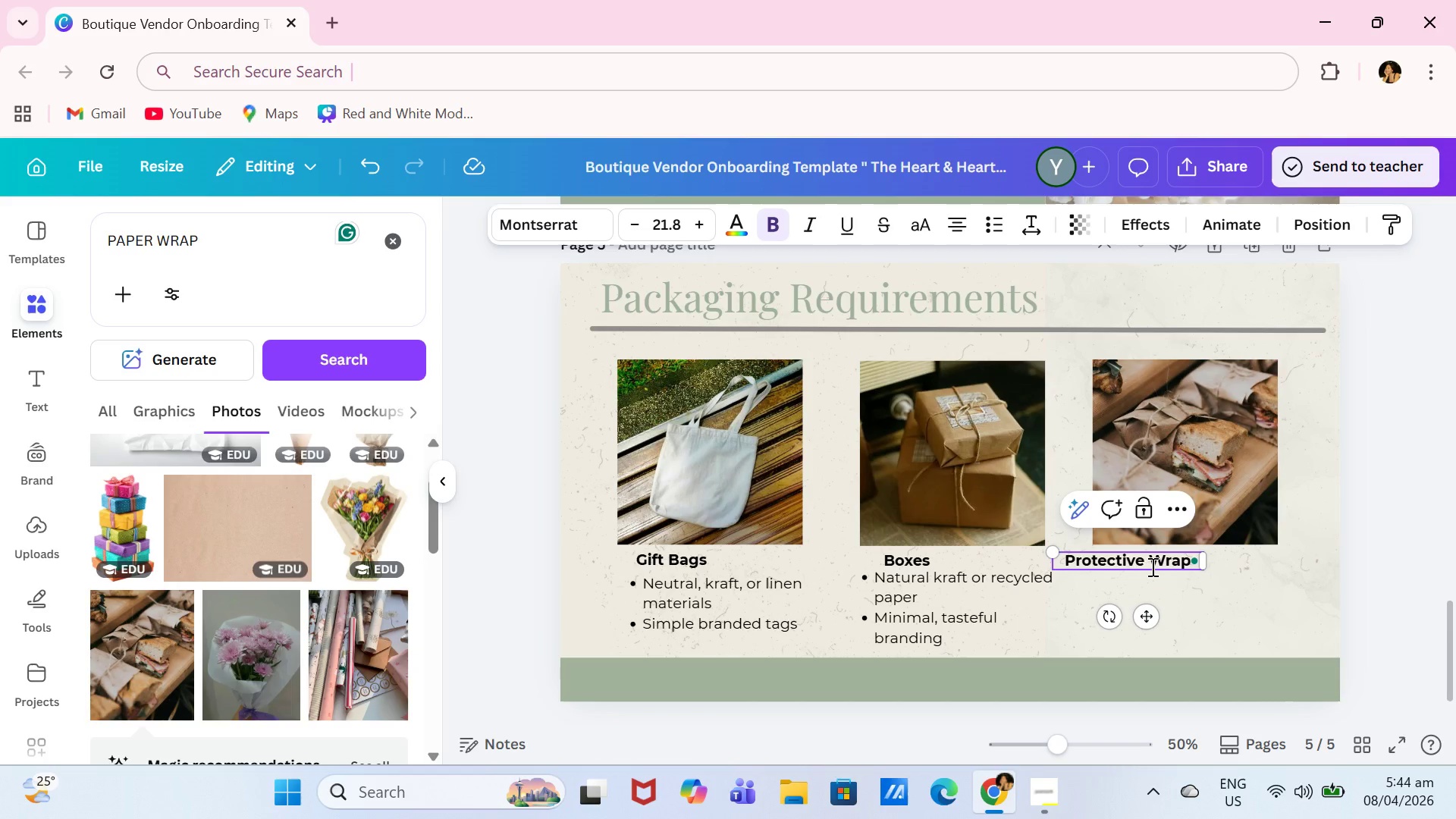 
left_click_drag(start_coordinate=[1150, 617], to_coordinate=[1193, 621])
 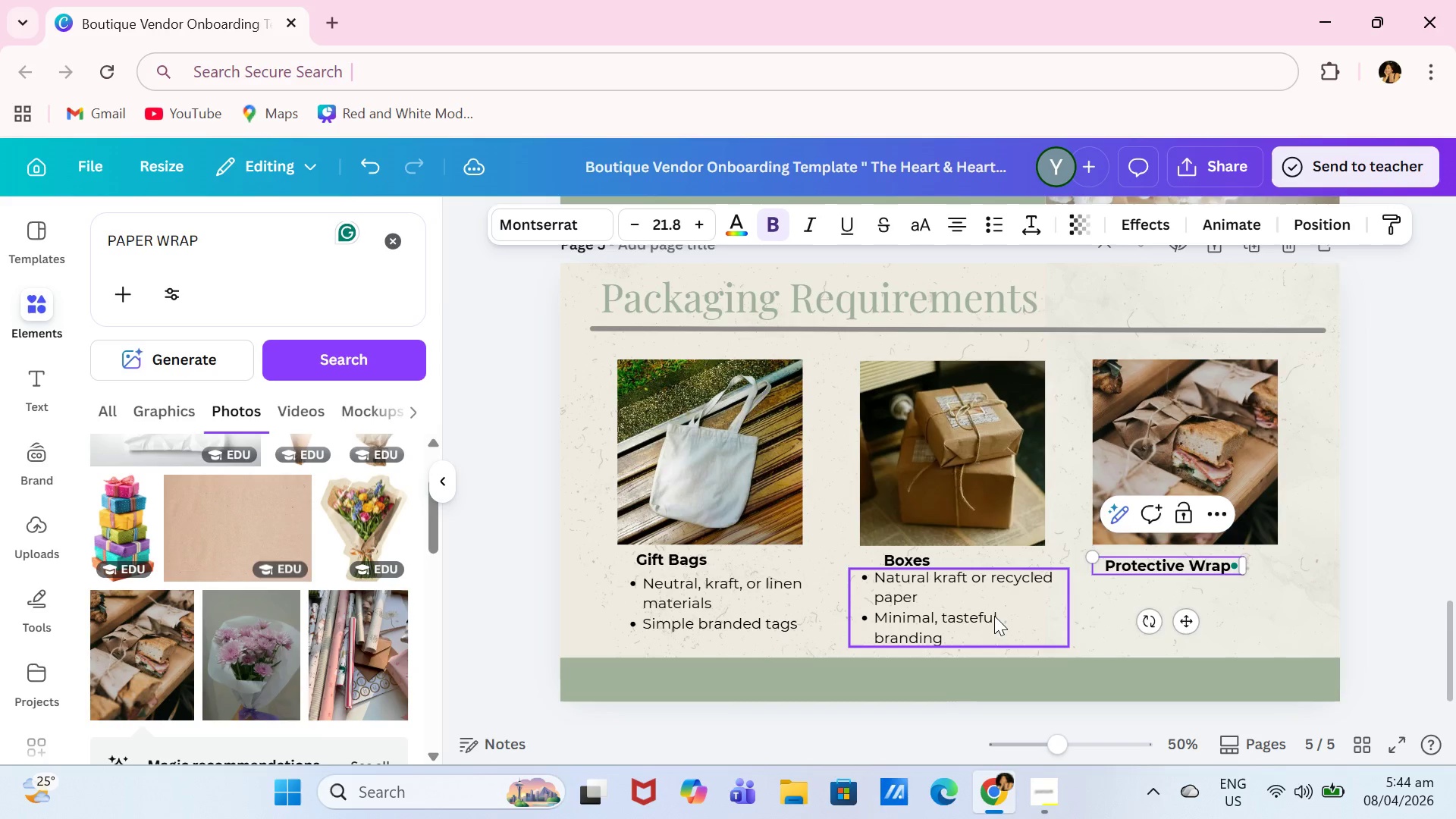 
left_click([993, 616])
 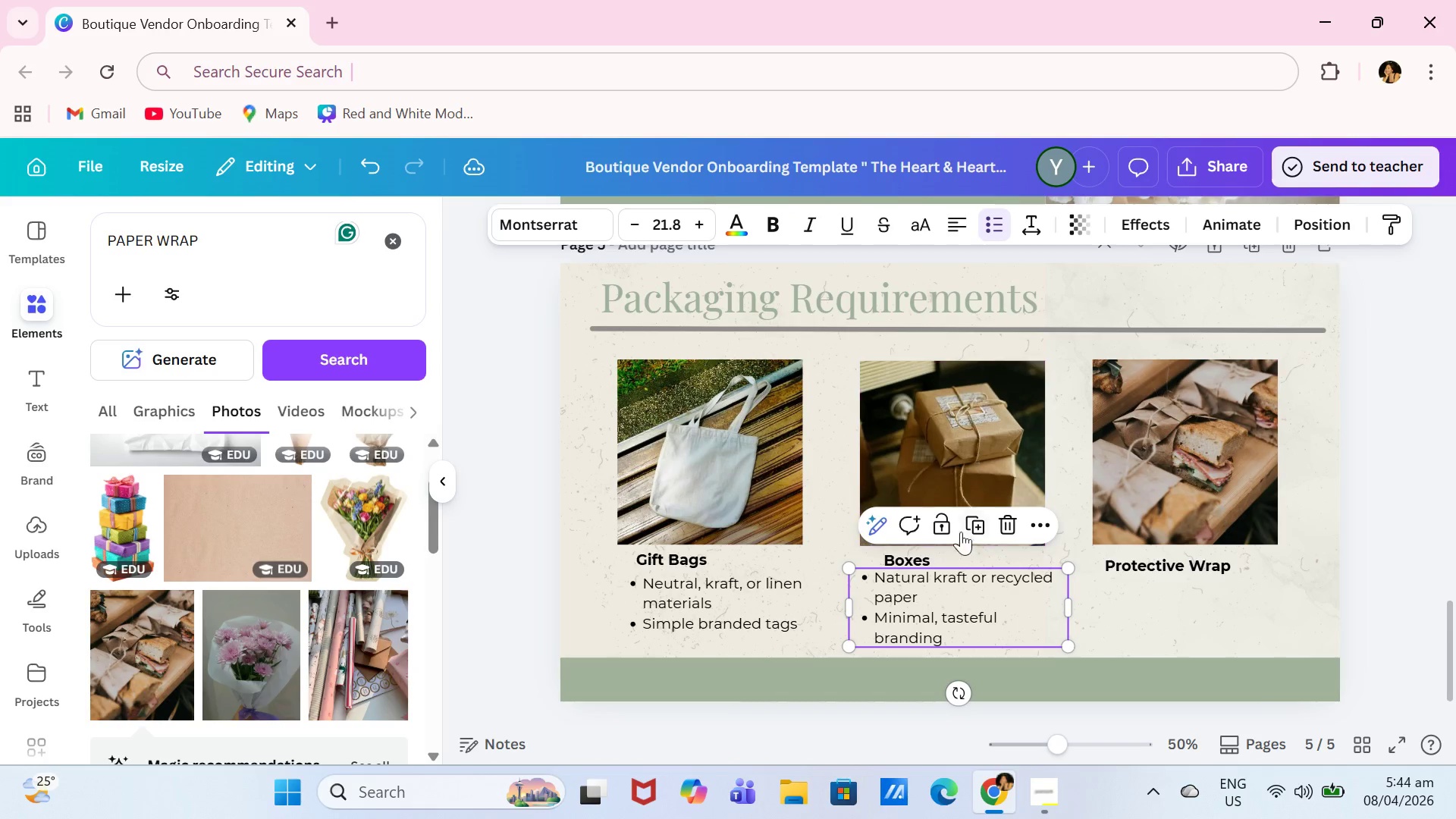 
left_click([970, 526])
 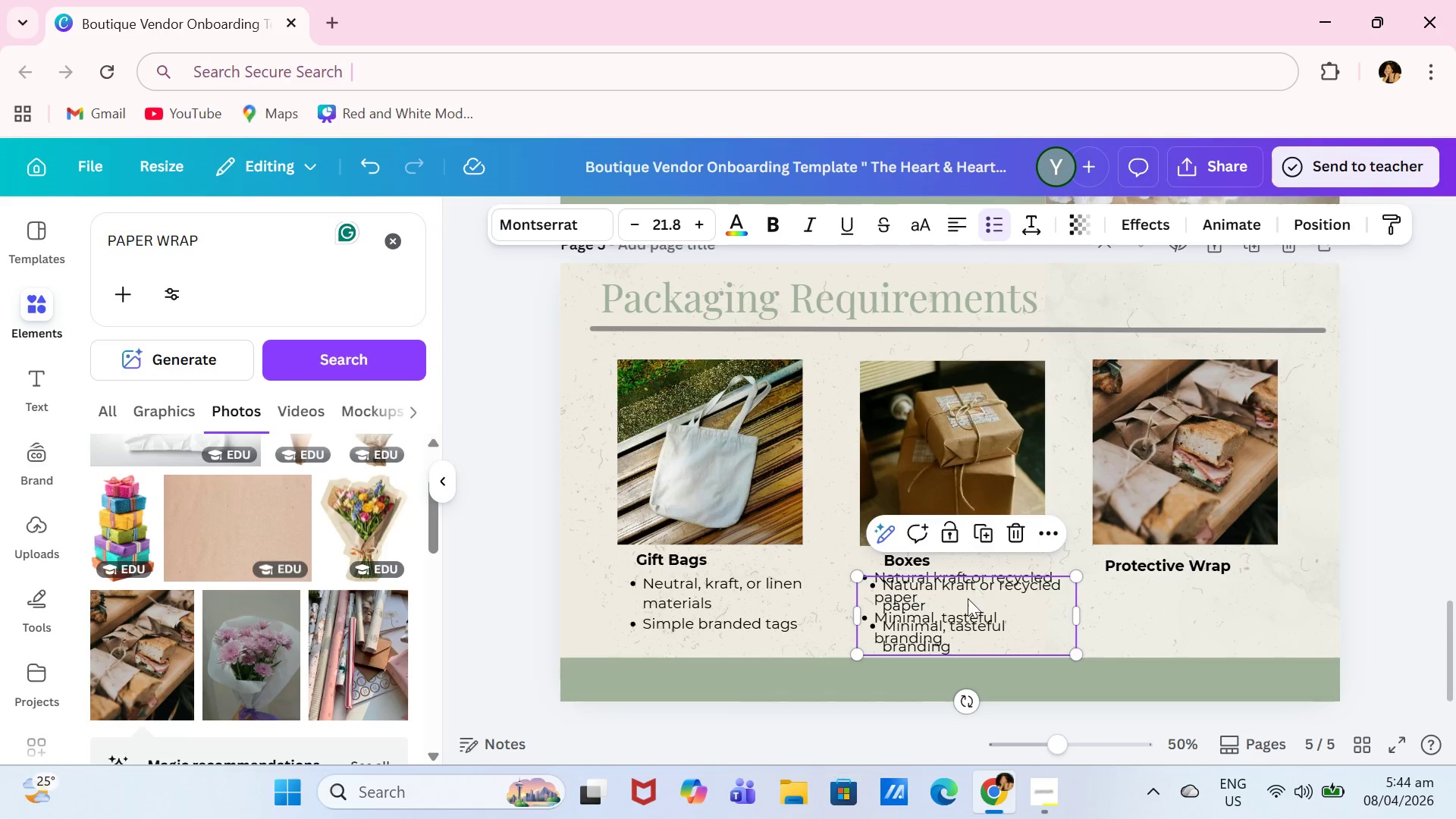 
left_click_drag(start_coordinate=[968, 601], to_coordinate=[1223, 617])
 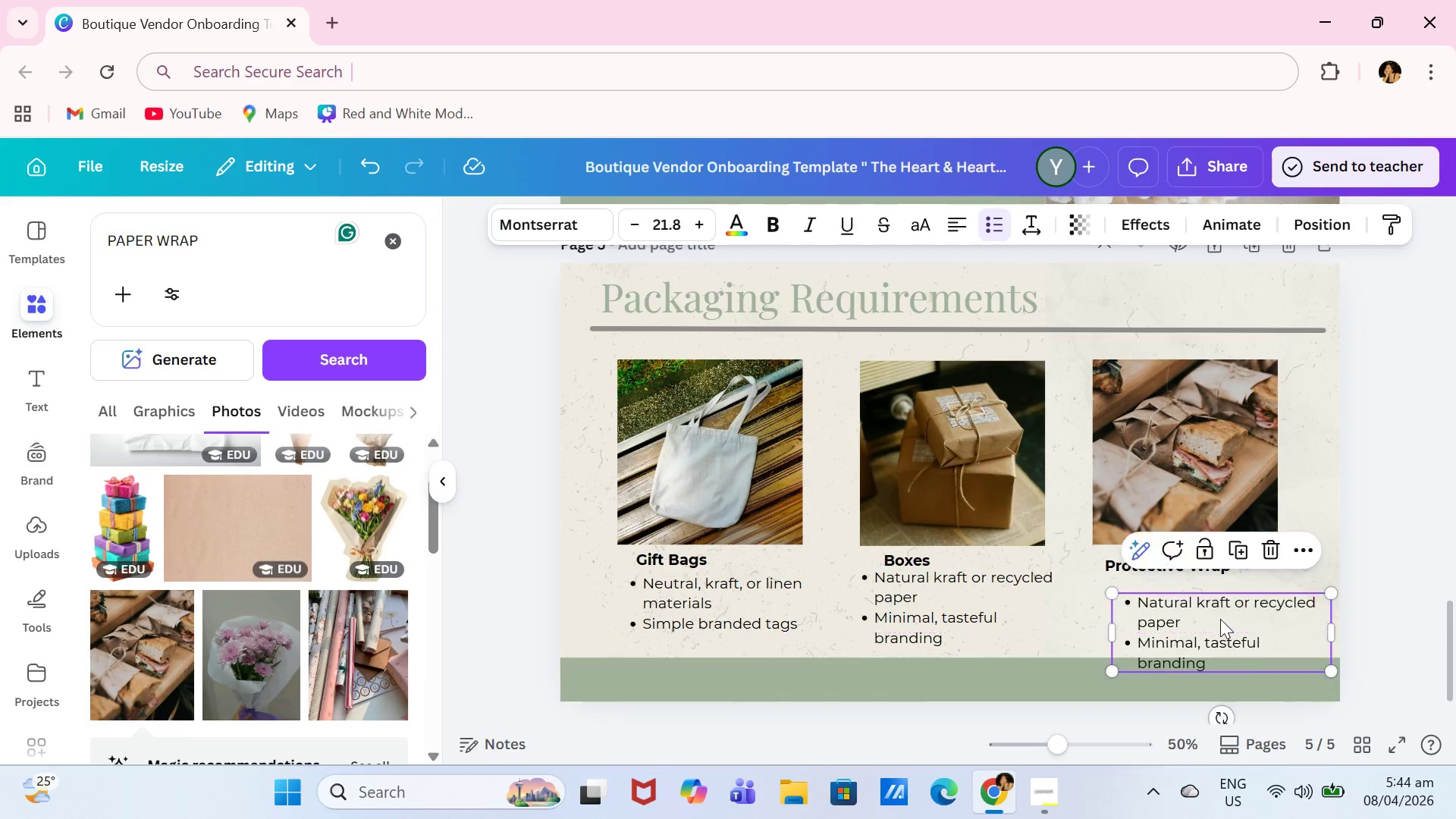 
triple_click([1220, 619])
 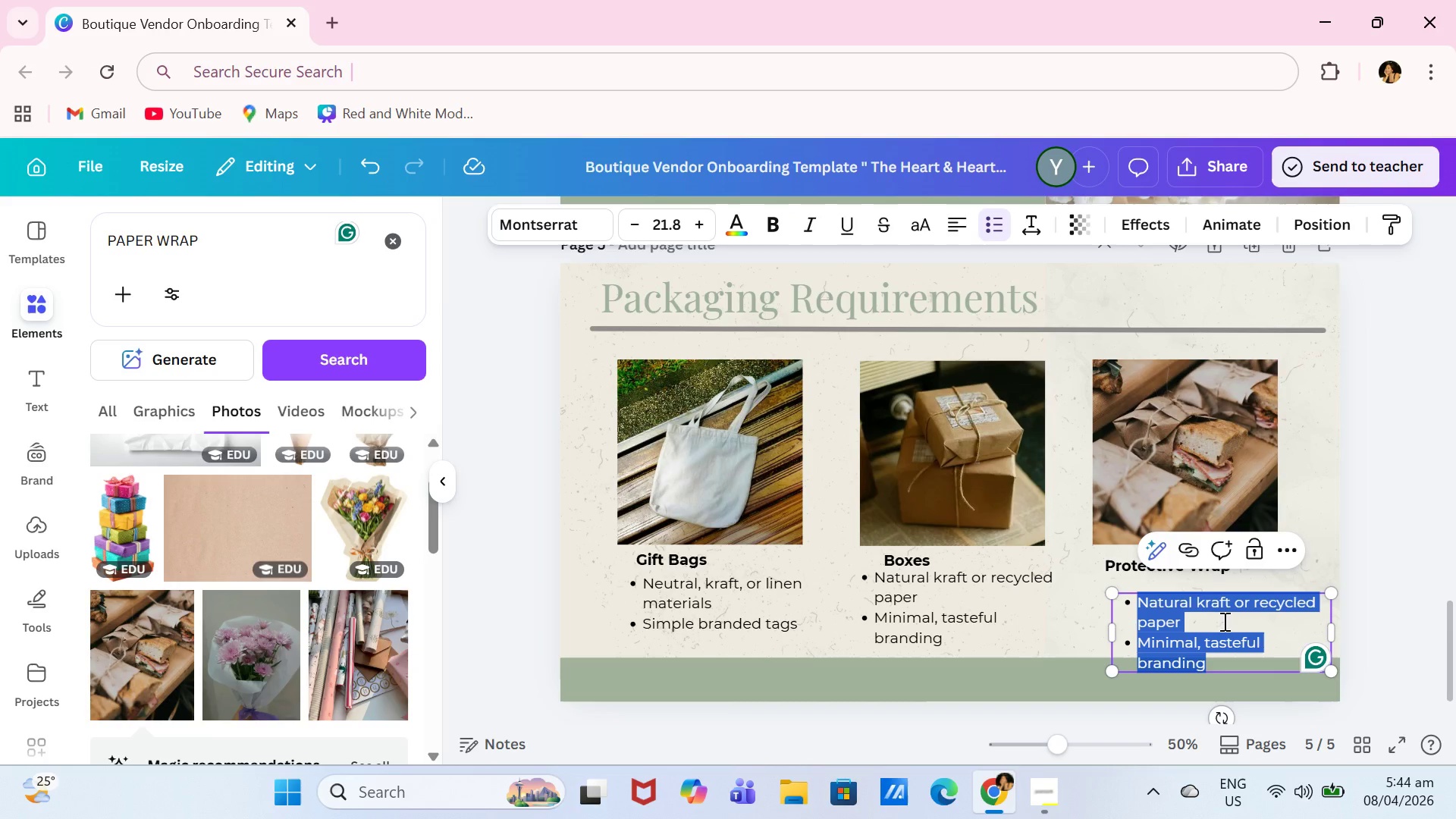 
type(Recyclable paper wrap)
 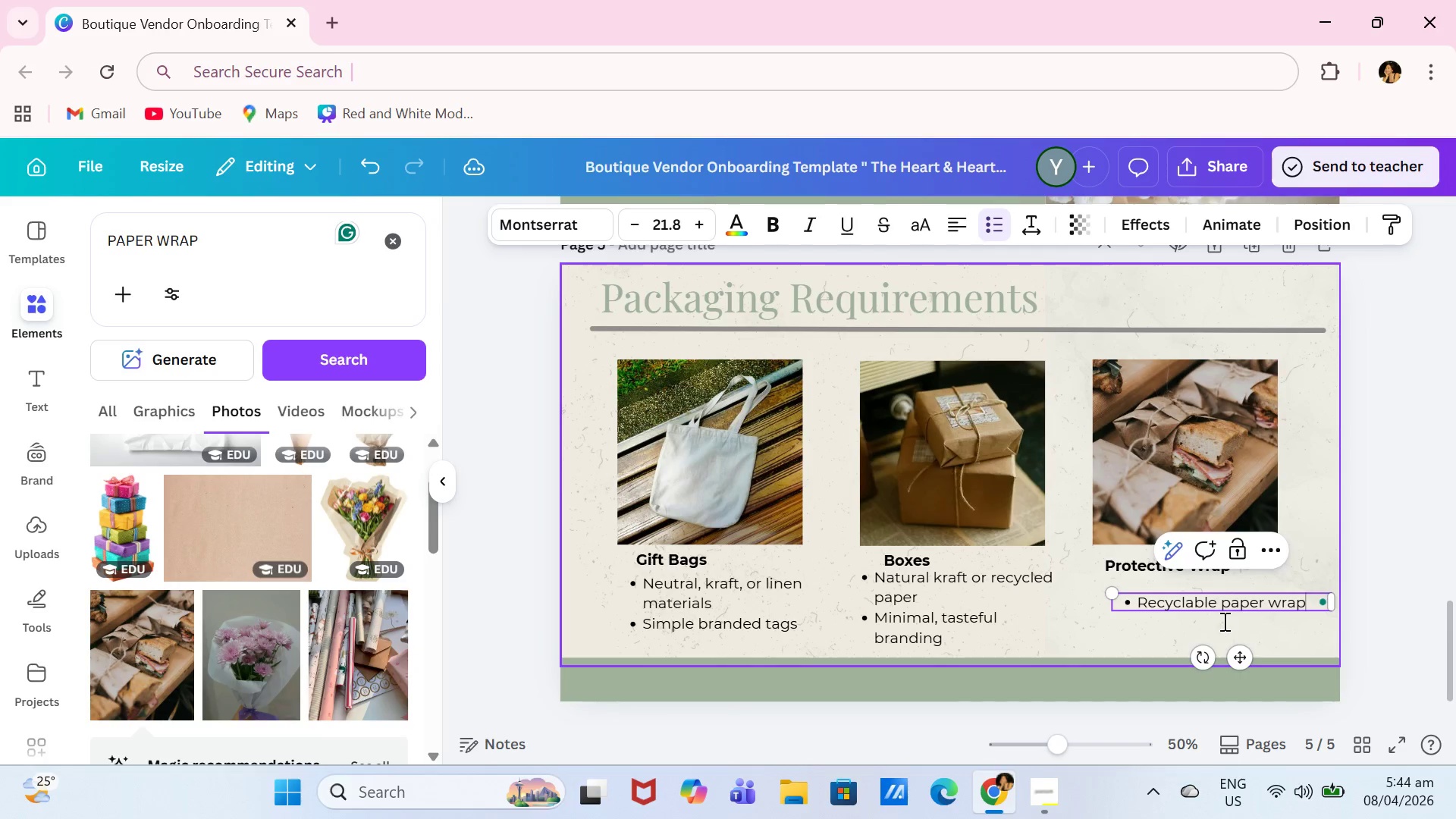 
key(Enter)
 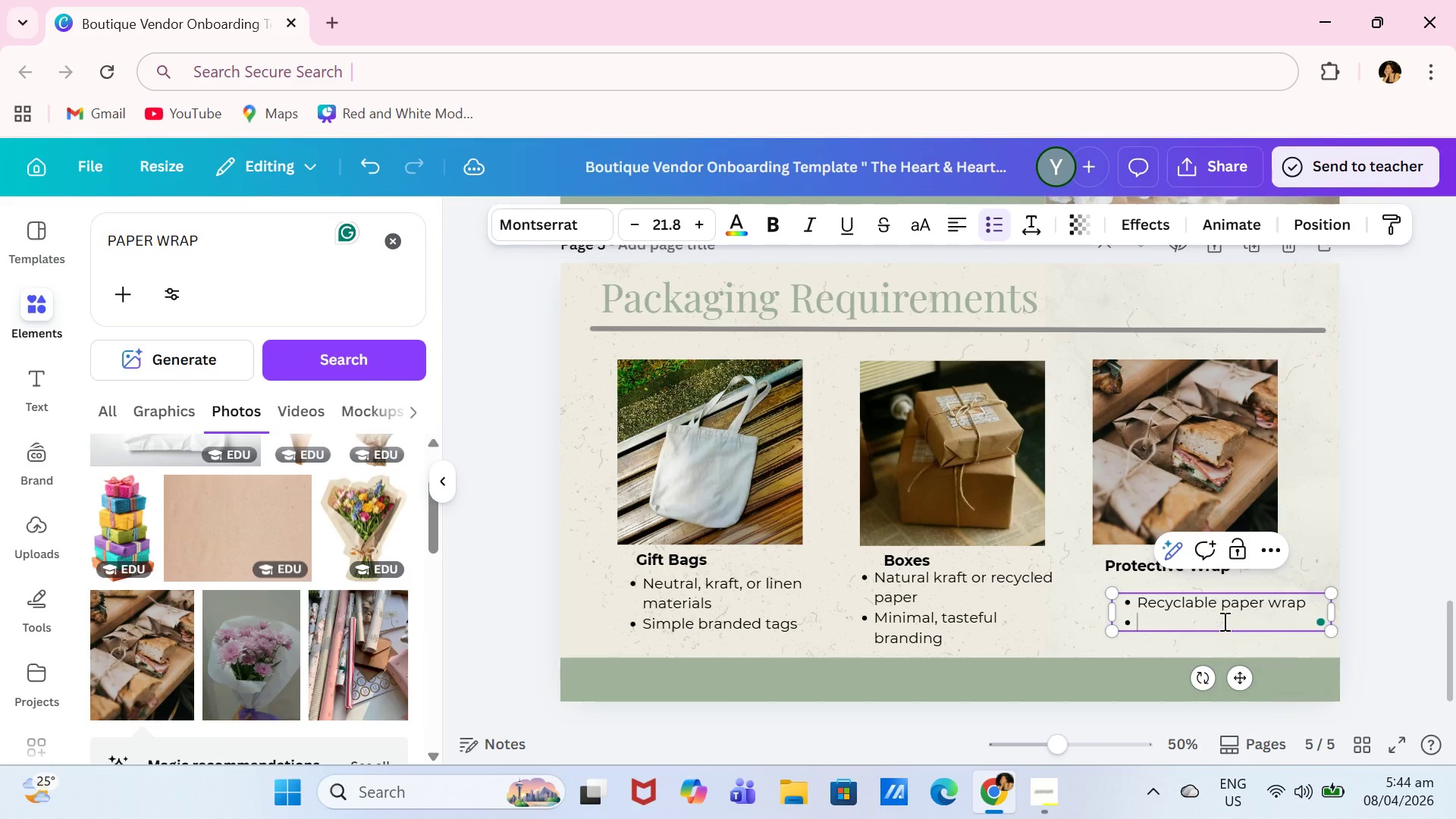 
type(Avoid plastic bubble r)
key(Backspace)
type(wrap)
 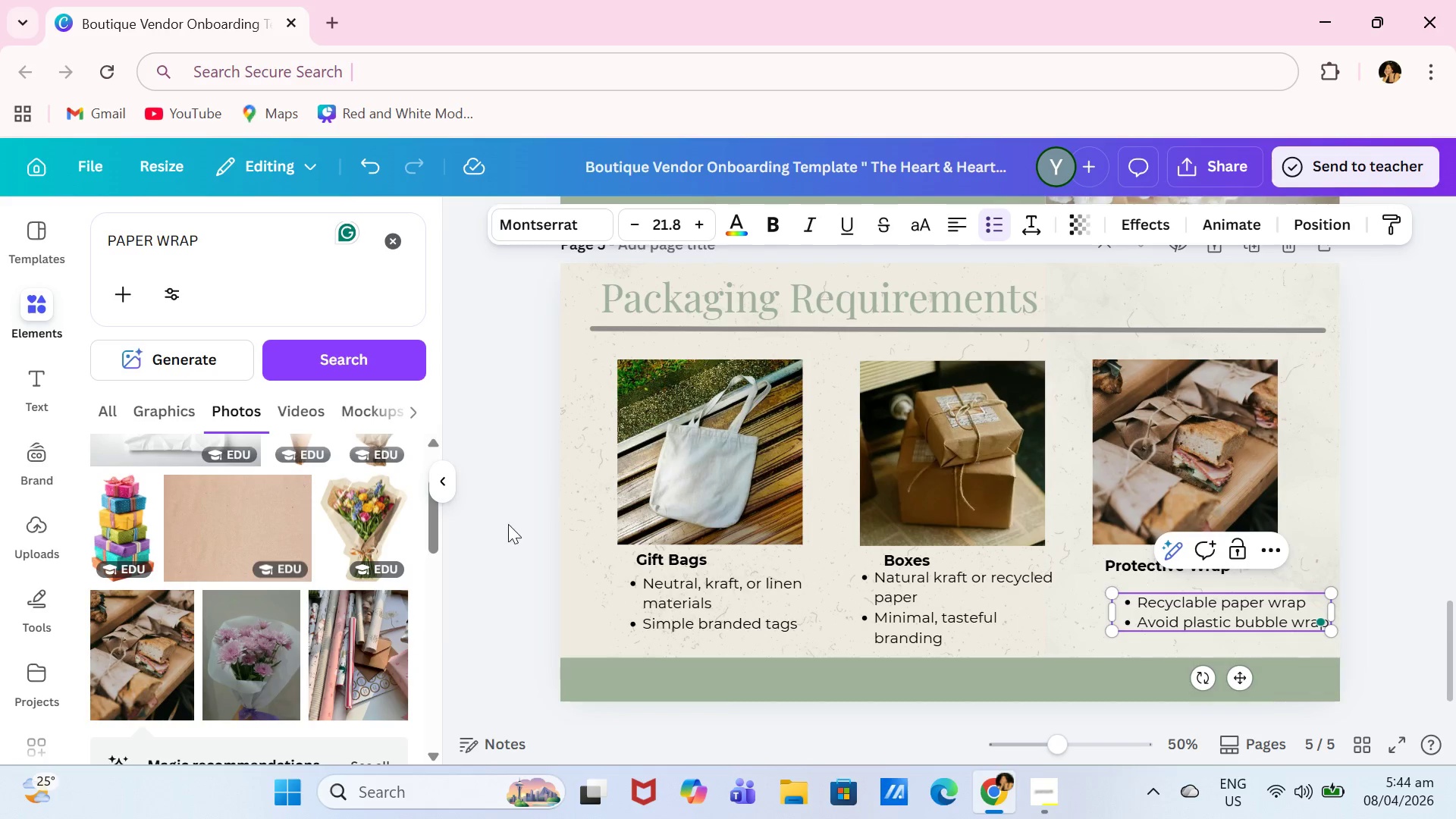 
scroll: coordinate [318, 653], scroll_direction: down, amount: 8.0
 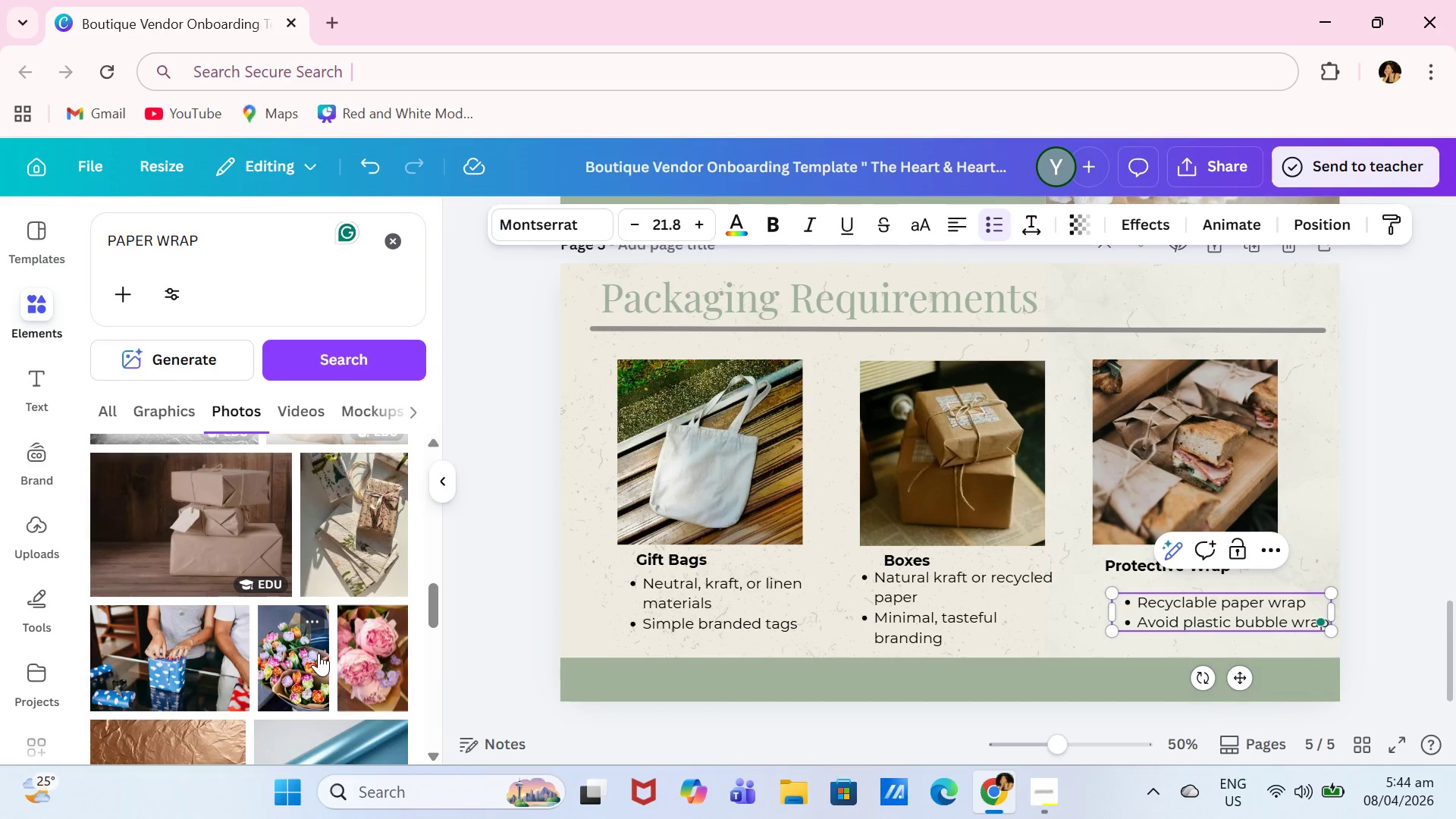 
left_click([366, 554])
 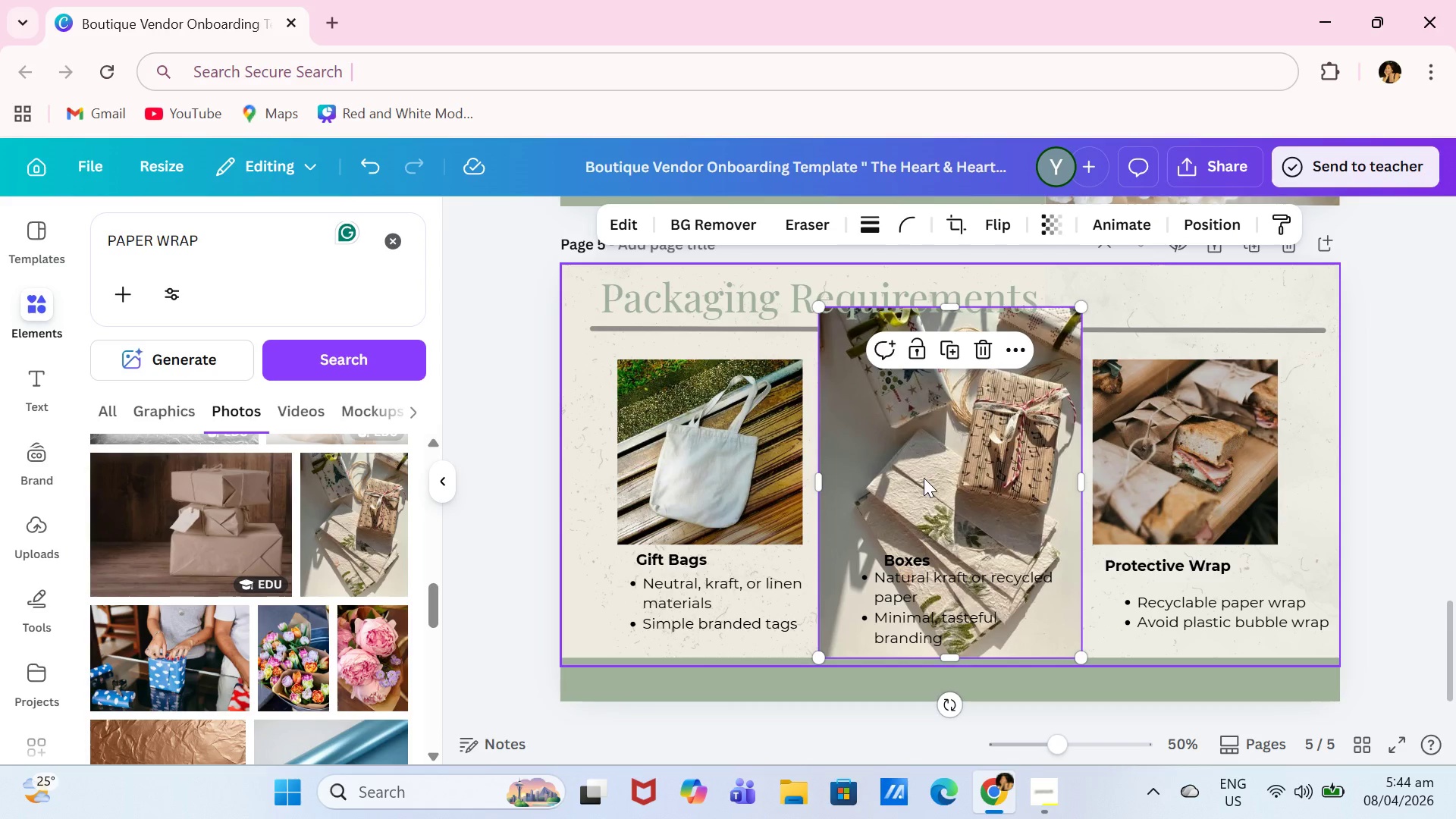 
left_click_drag(start_coordinate=[981, 469], to_coordinate=[1128, 445])
 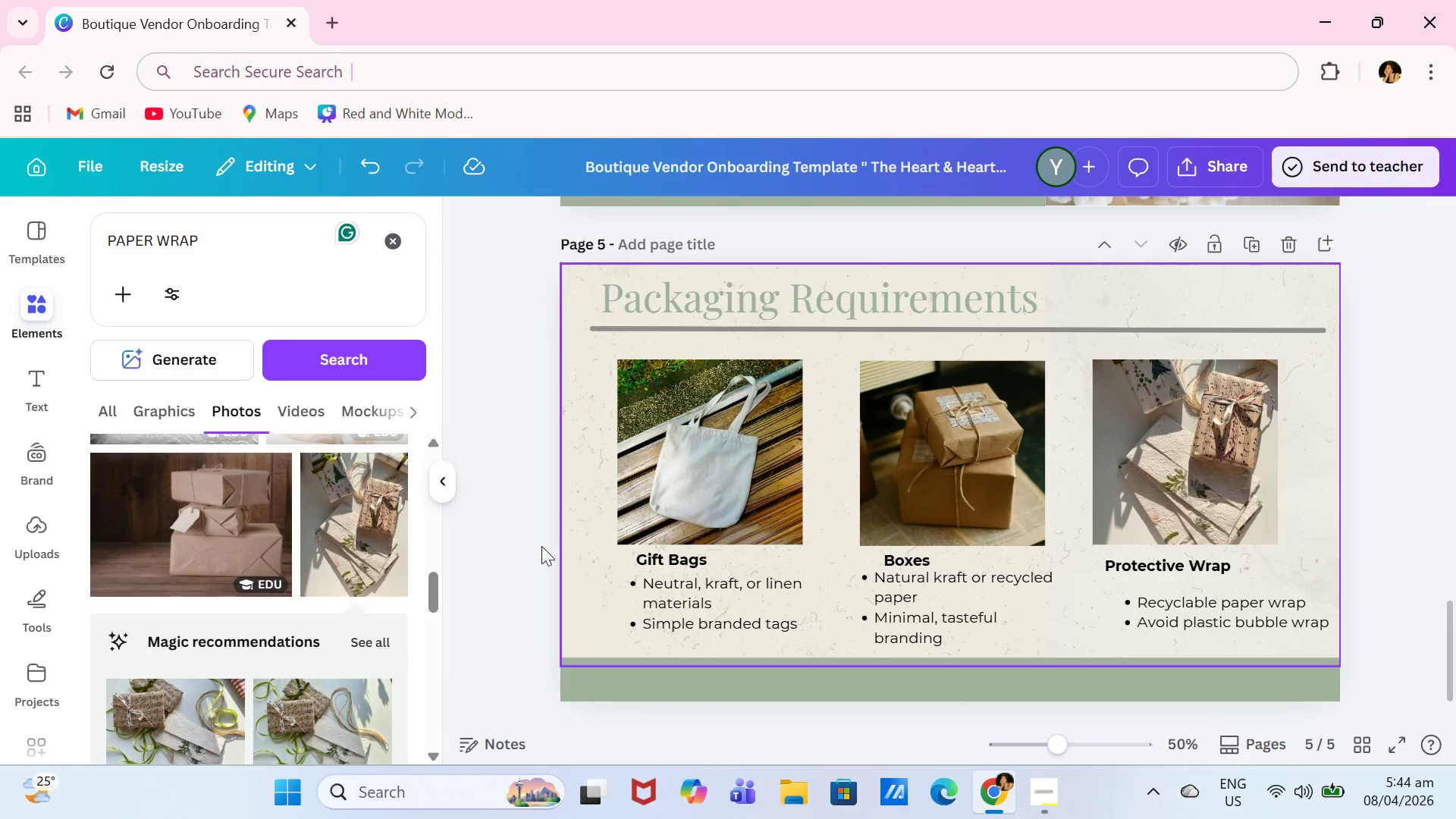 
scroll: coordinate [354, 646], scroll_direction: down, amount: 3.0
 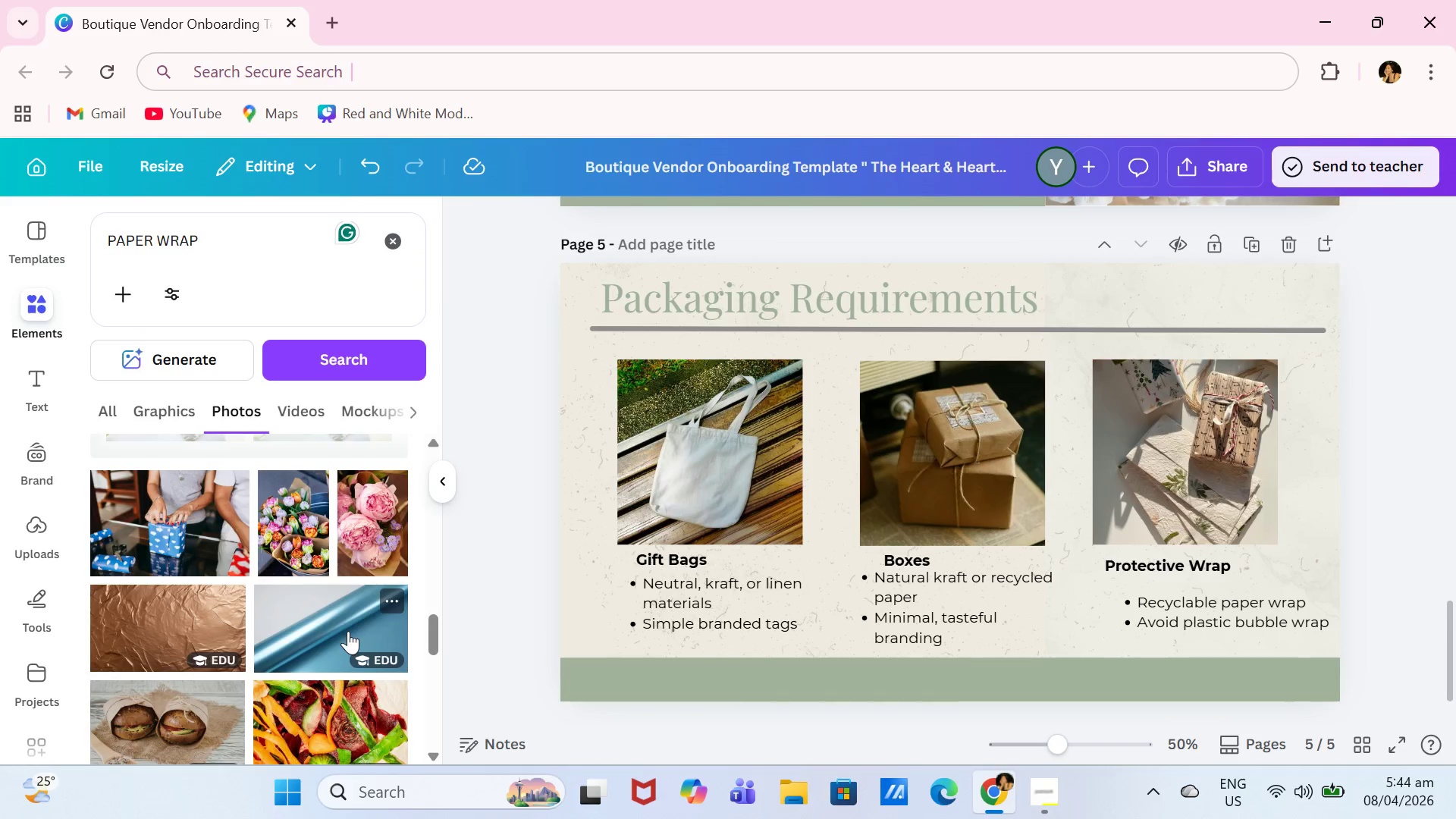 
scroll: coordinate [348, 631], scroll_direction: up, amount: 2.0
 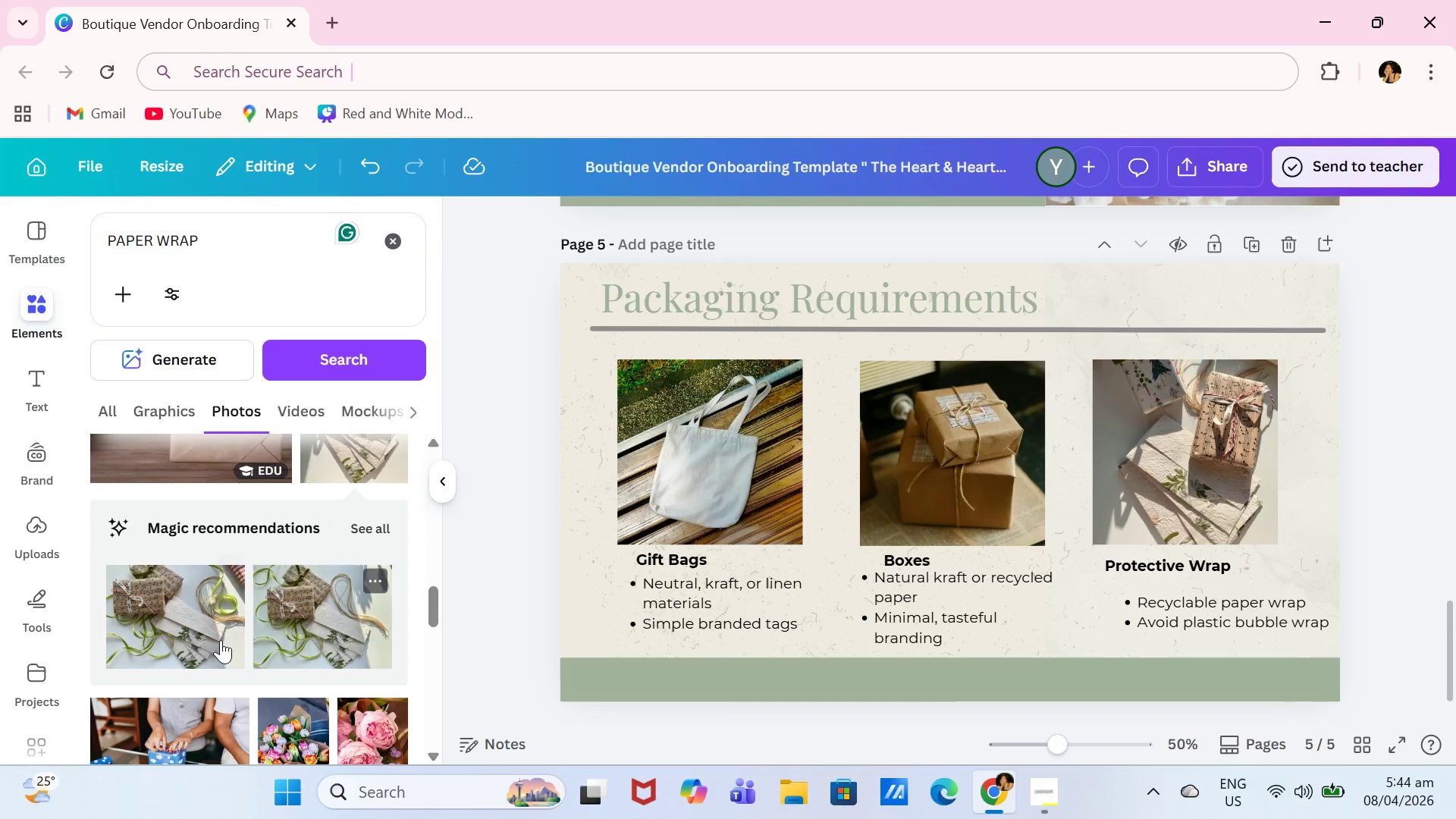 
left_click([218, 640])
 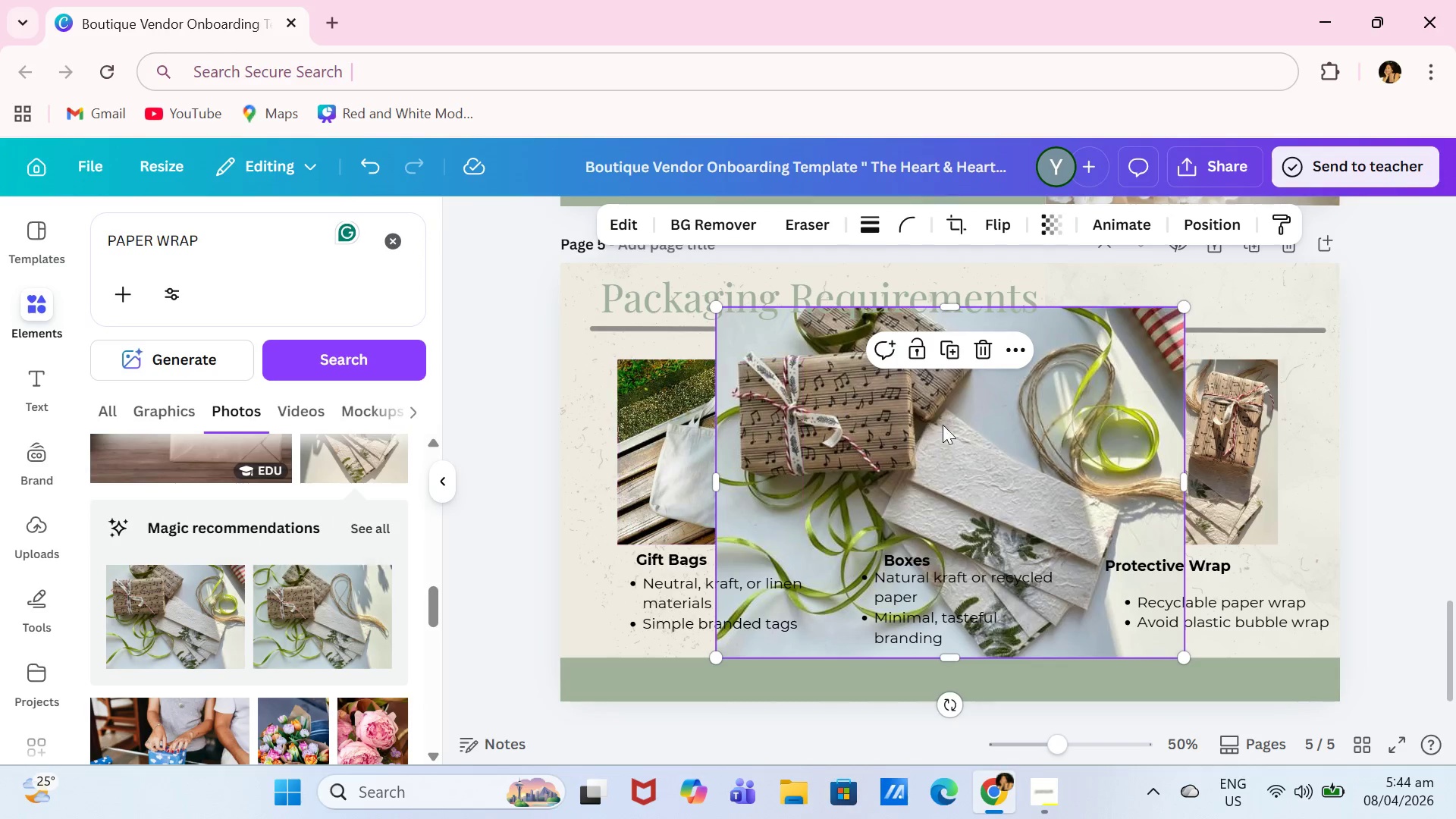 
left_click_drag(start_coordinate=[939, 437], to_coordinate=[1128, 415])
 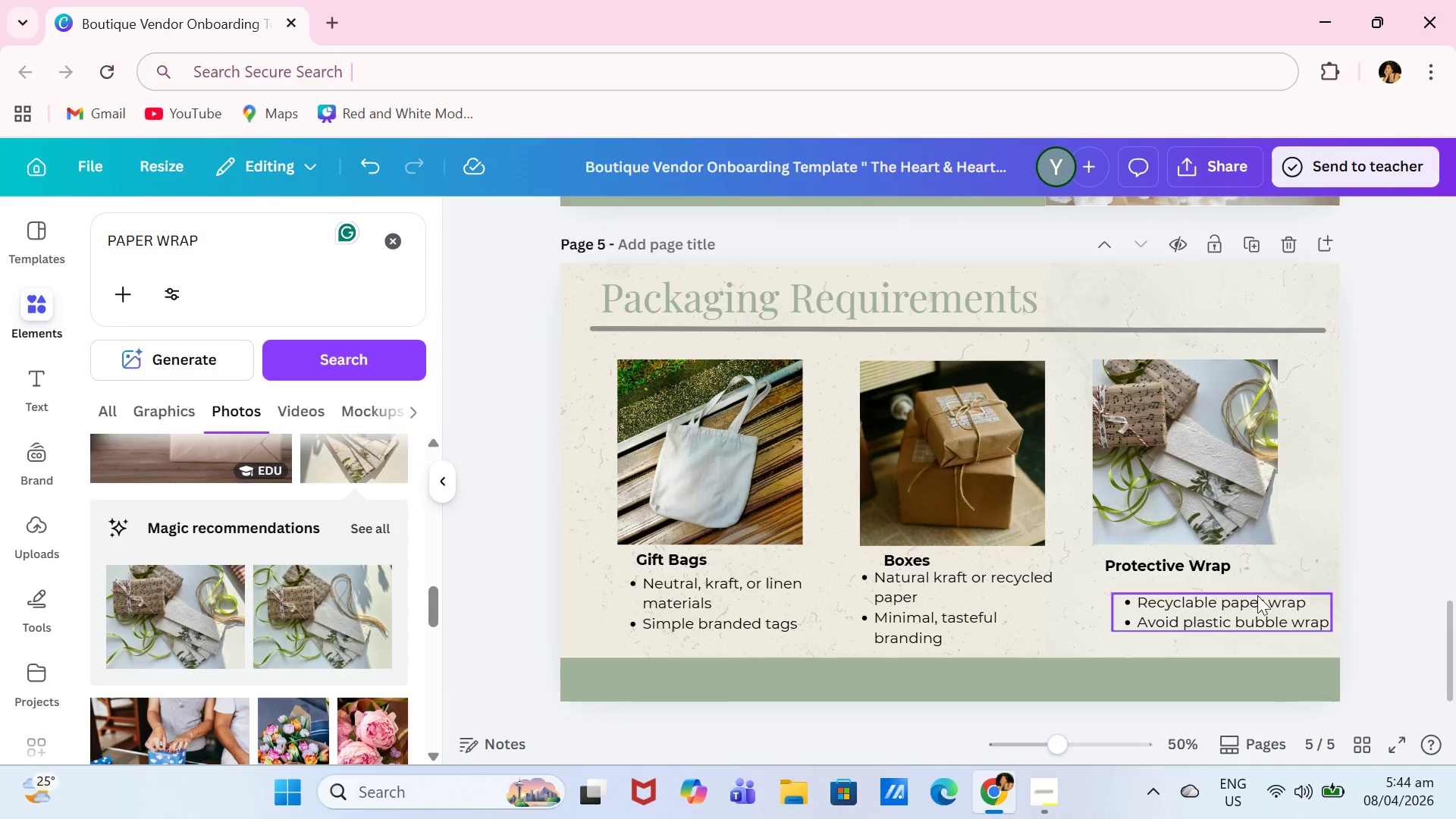 
left_click_drag(start_coordinate=[1232, 598], to_coordinate=[1210, 581])
 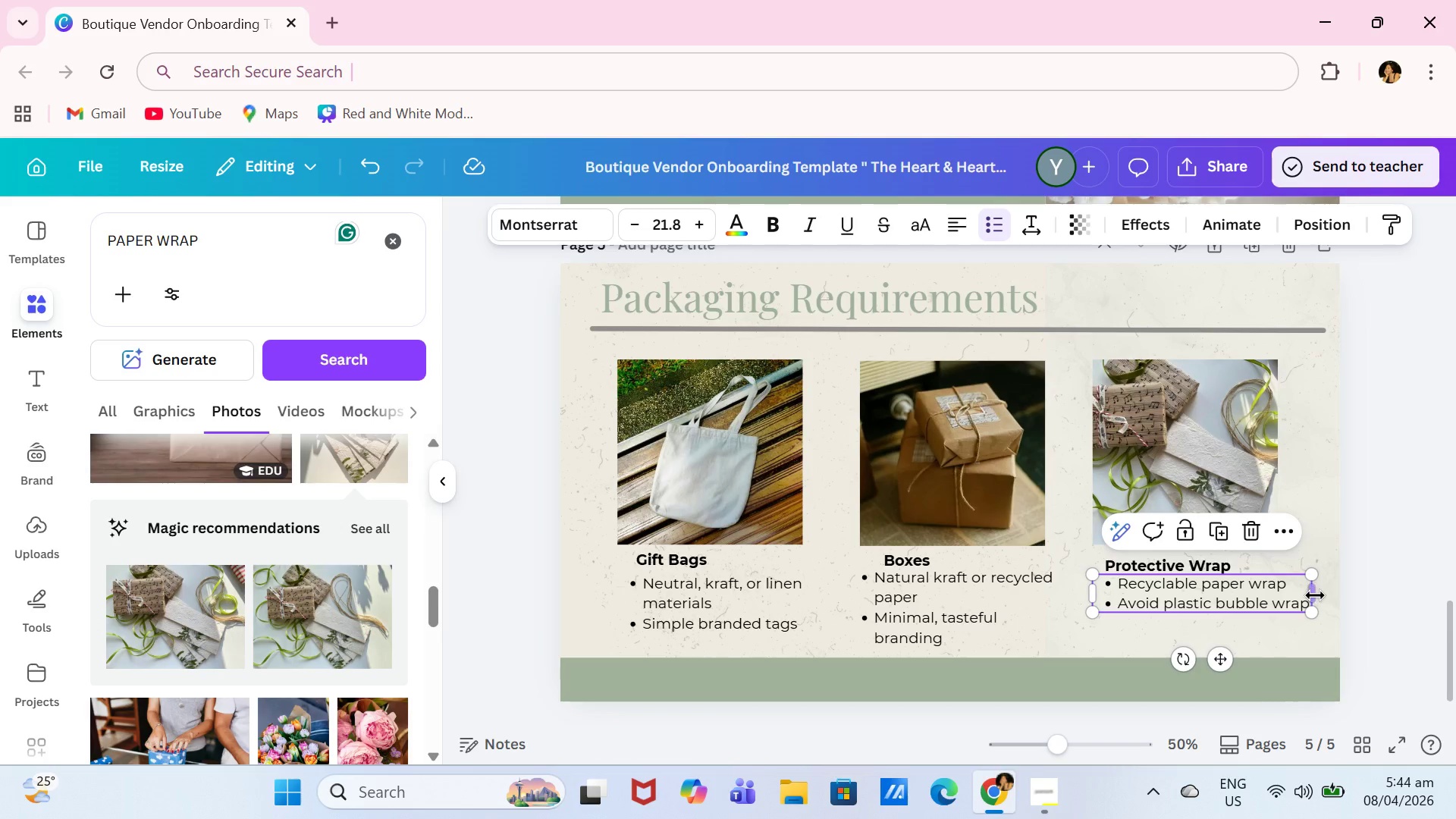 
left_click_drag(start_coordinate=[1314, 595], to_coordinate=[1288, 595])
 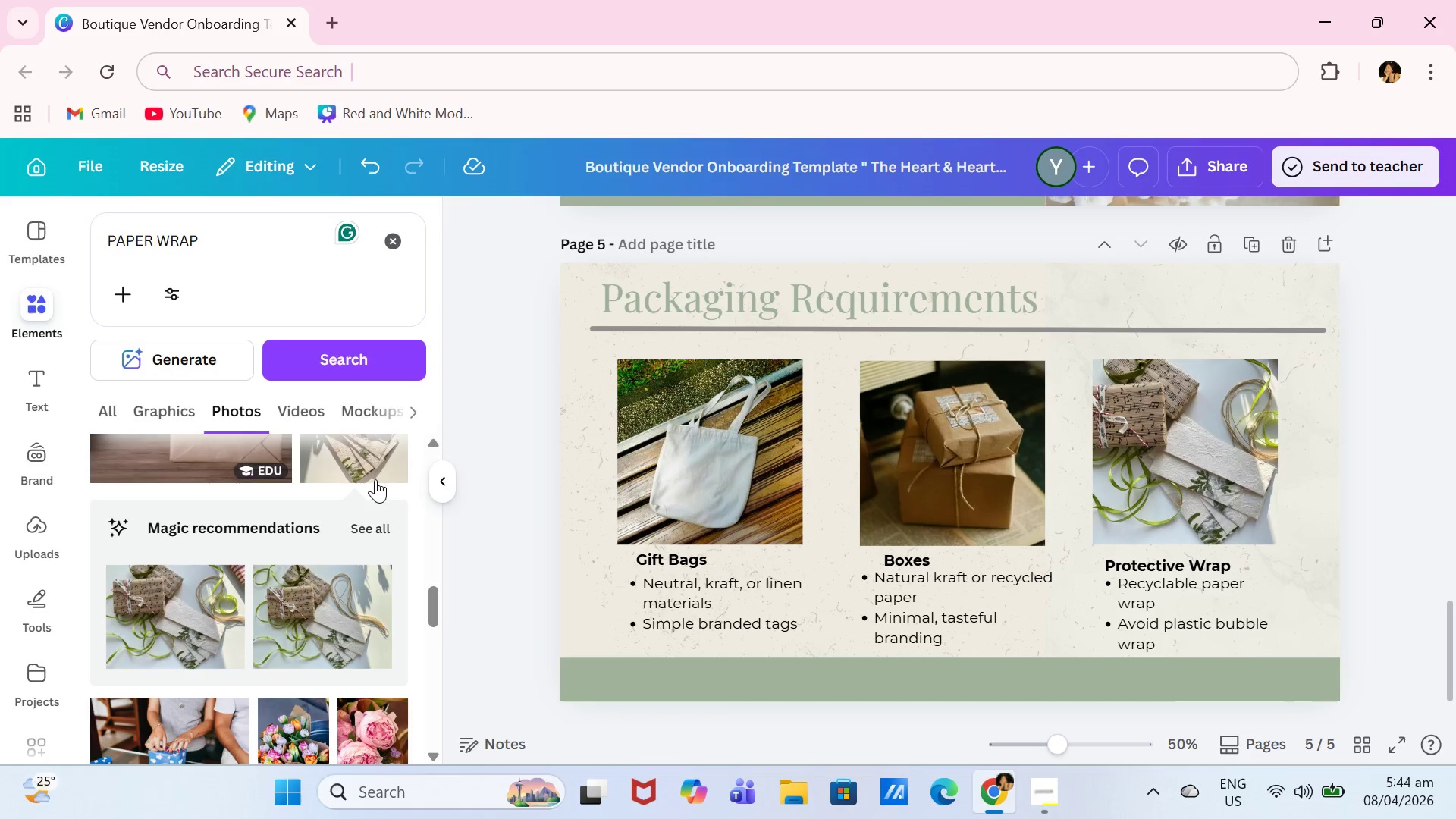 
wait(5.42)
 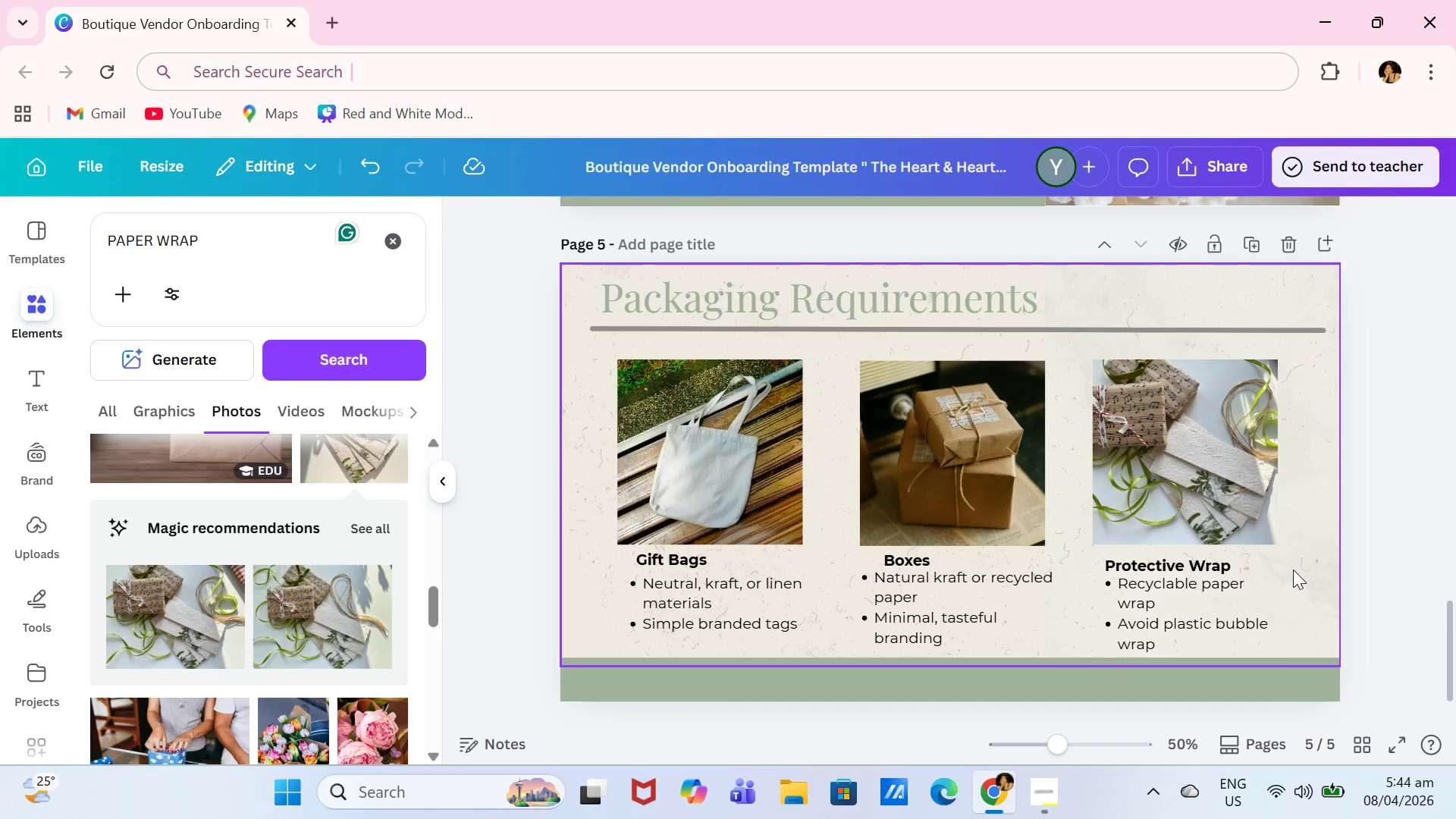 
left_click([397, 242])
 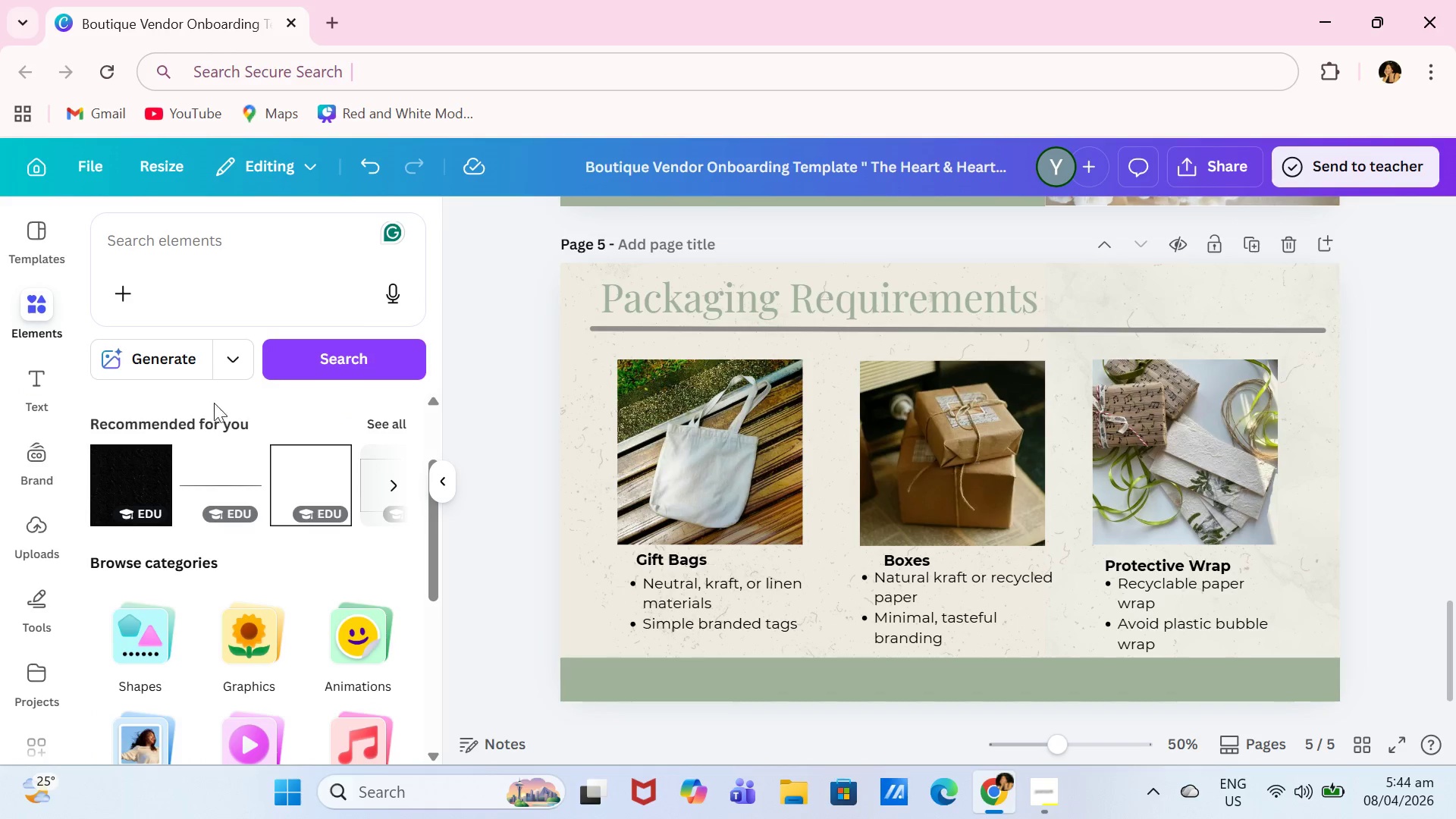 
left_click([145, 464])
 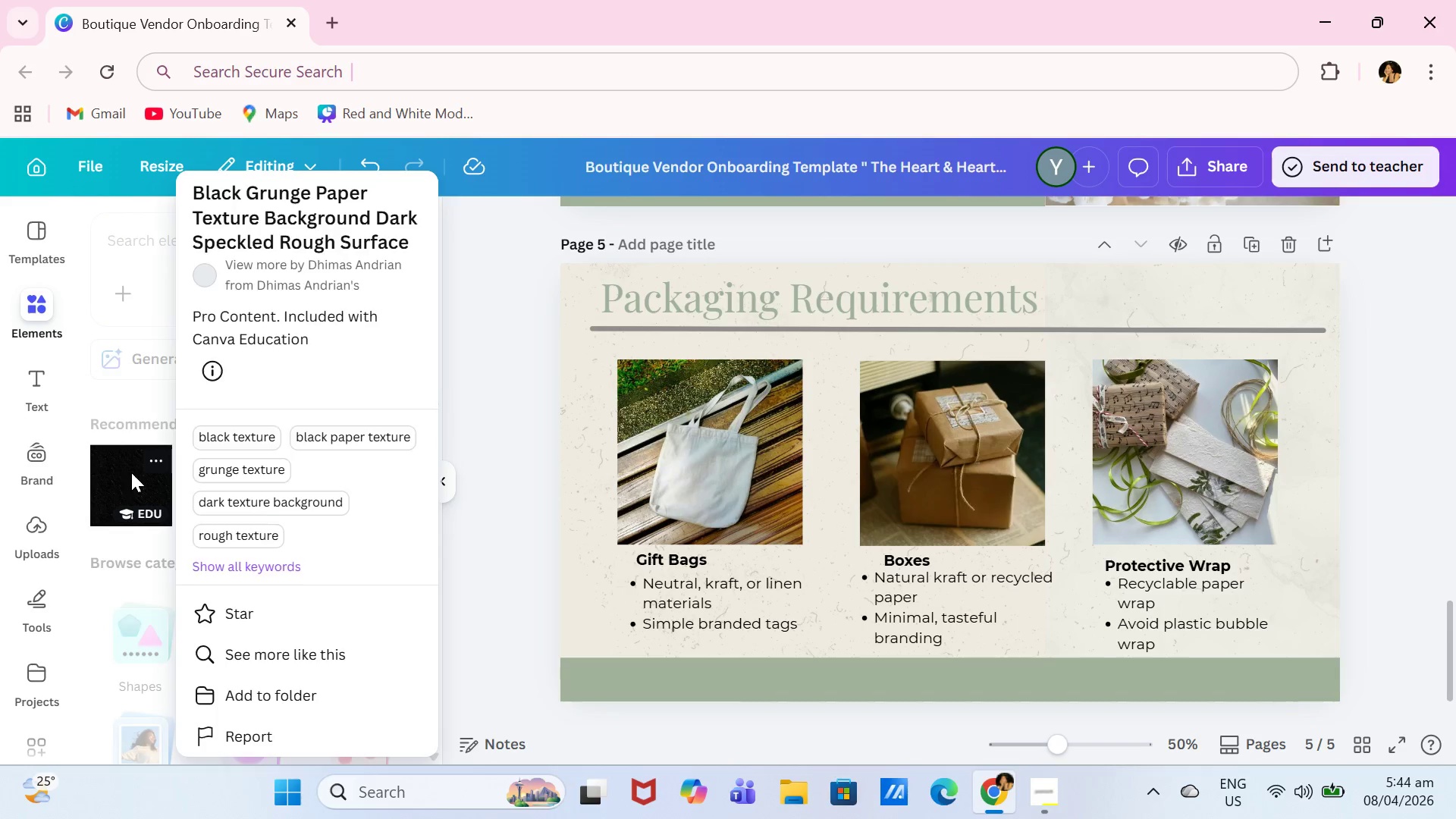 
double_click([129, 478])
 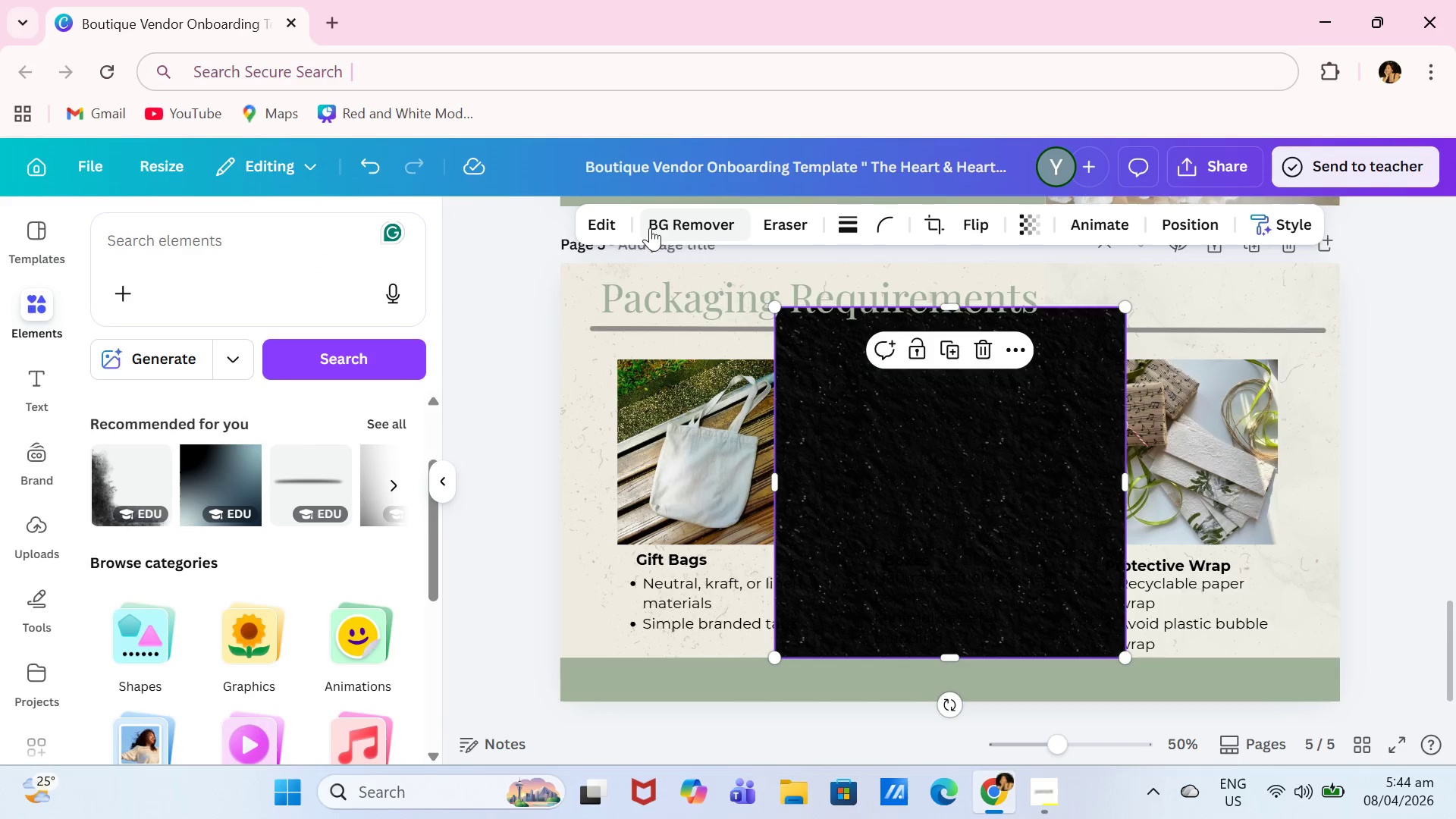 
left_click([846, 396])
 